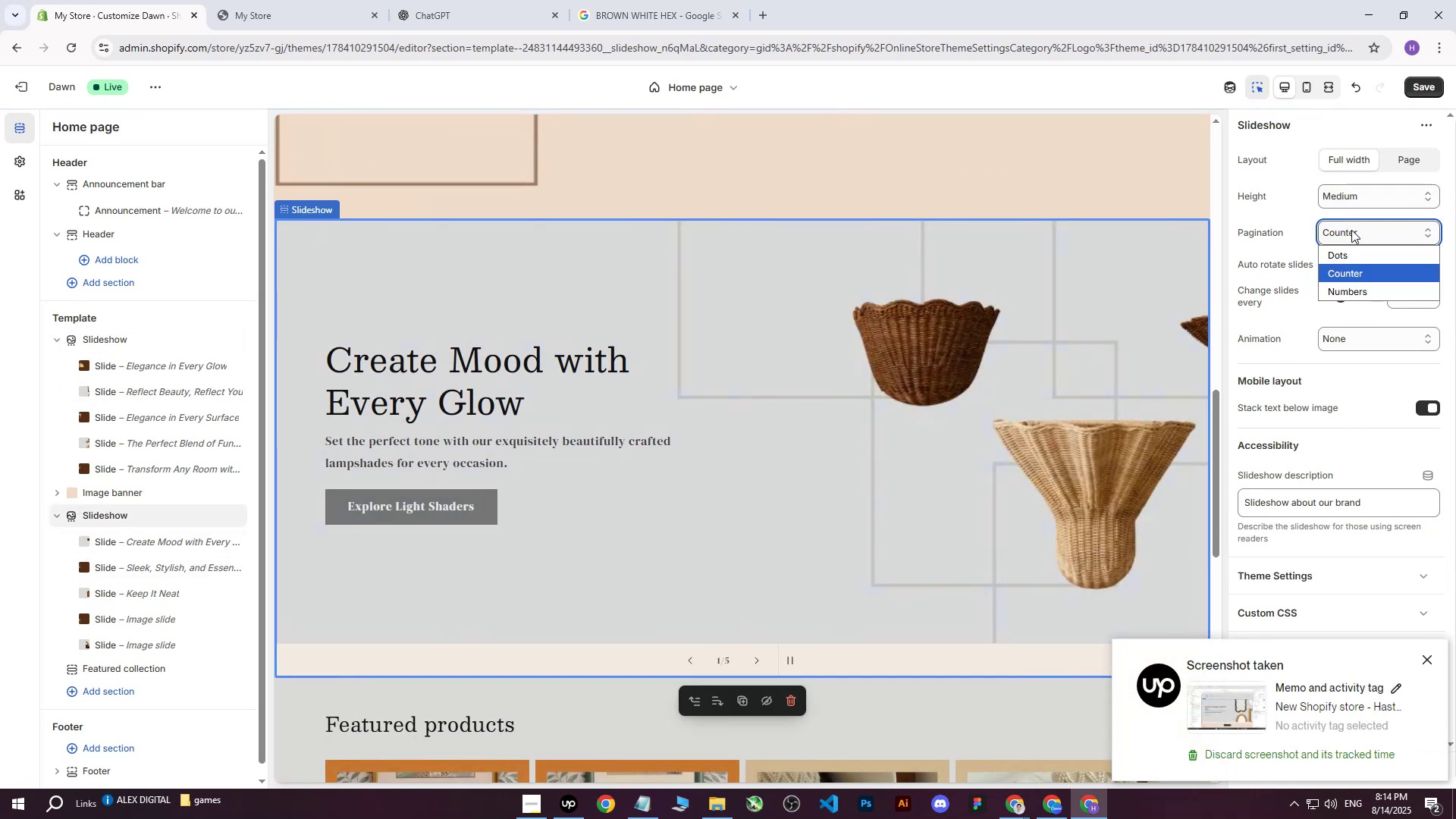 
double_click([1345, 257])
 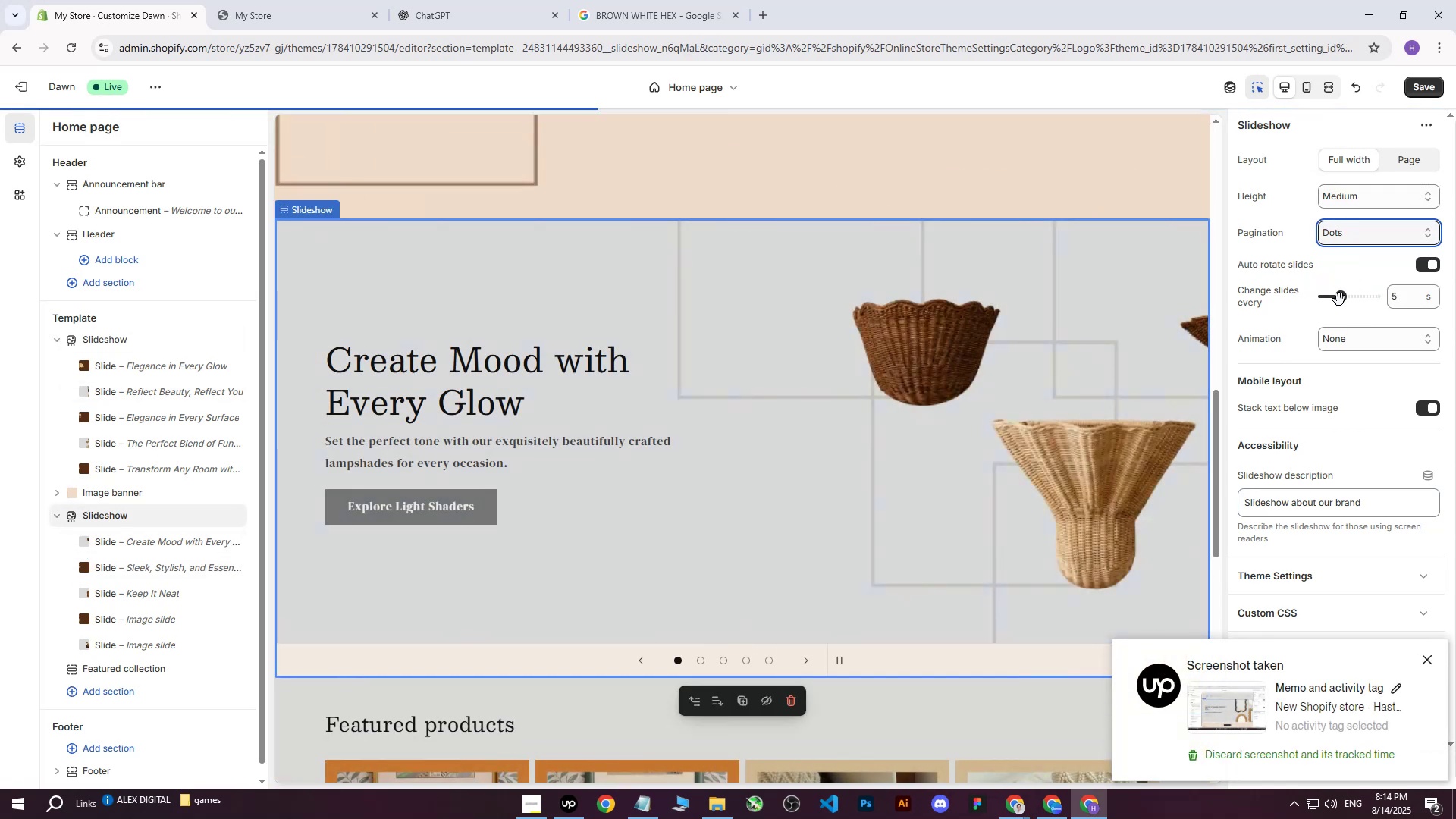 
left_click_drag(start_coordinate=[1339, 300], to_coordinate=[1298, 301])
 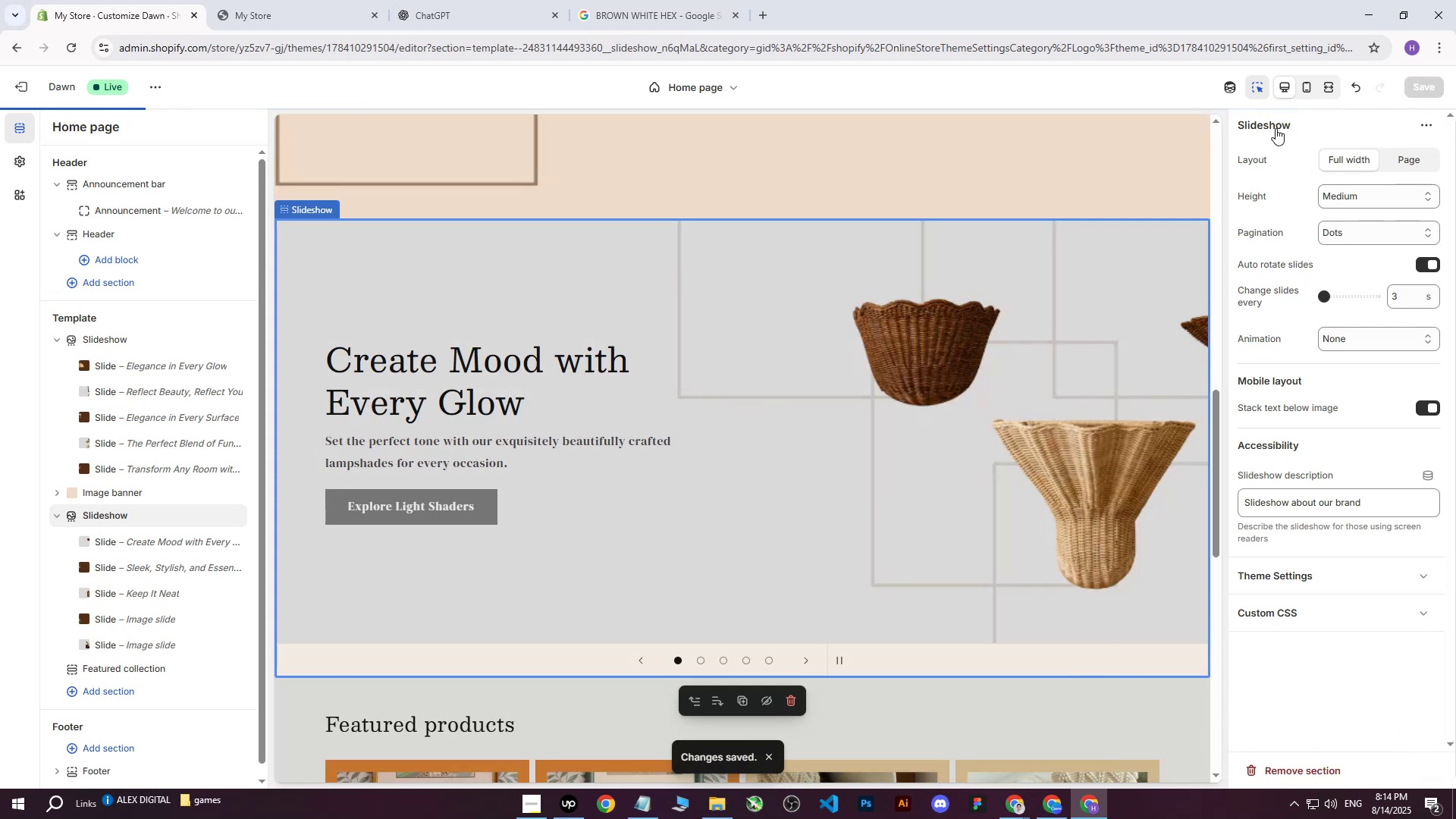 
scroll: coordinate [703, 497], scroll_direction: up, amount: 7.0
 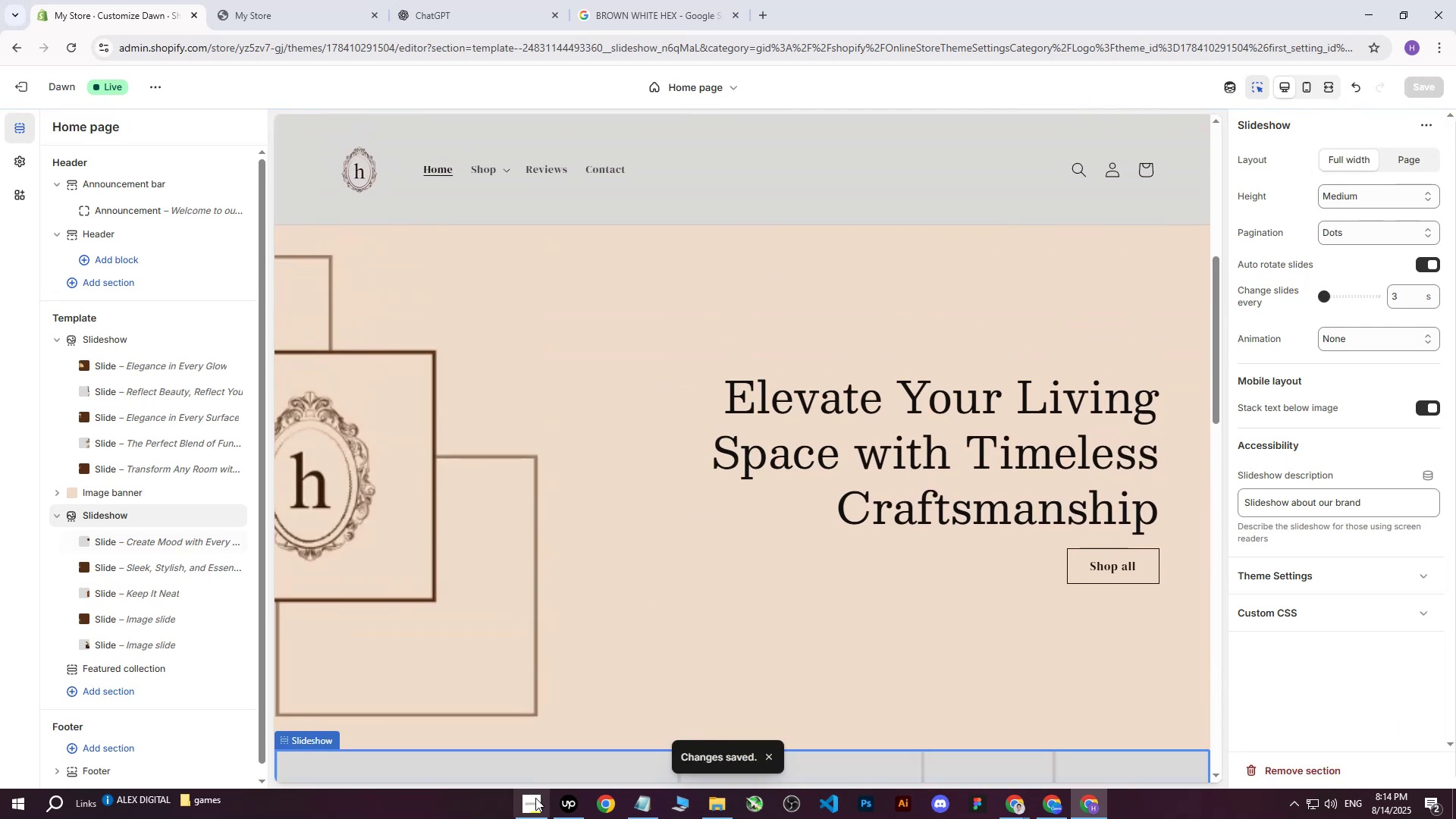 
left_click([535, 799])
 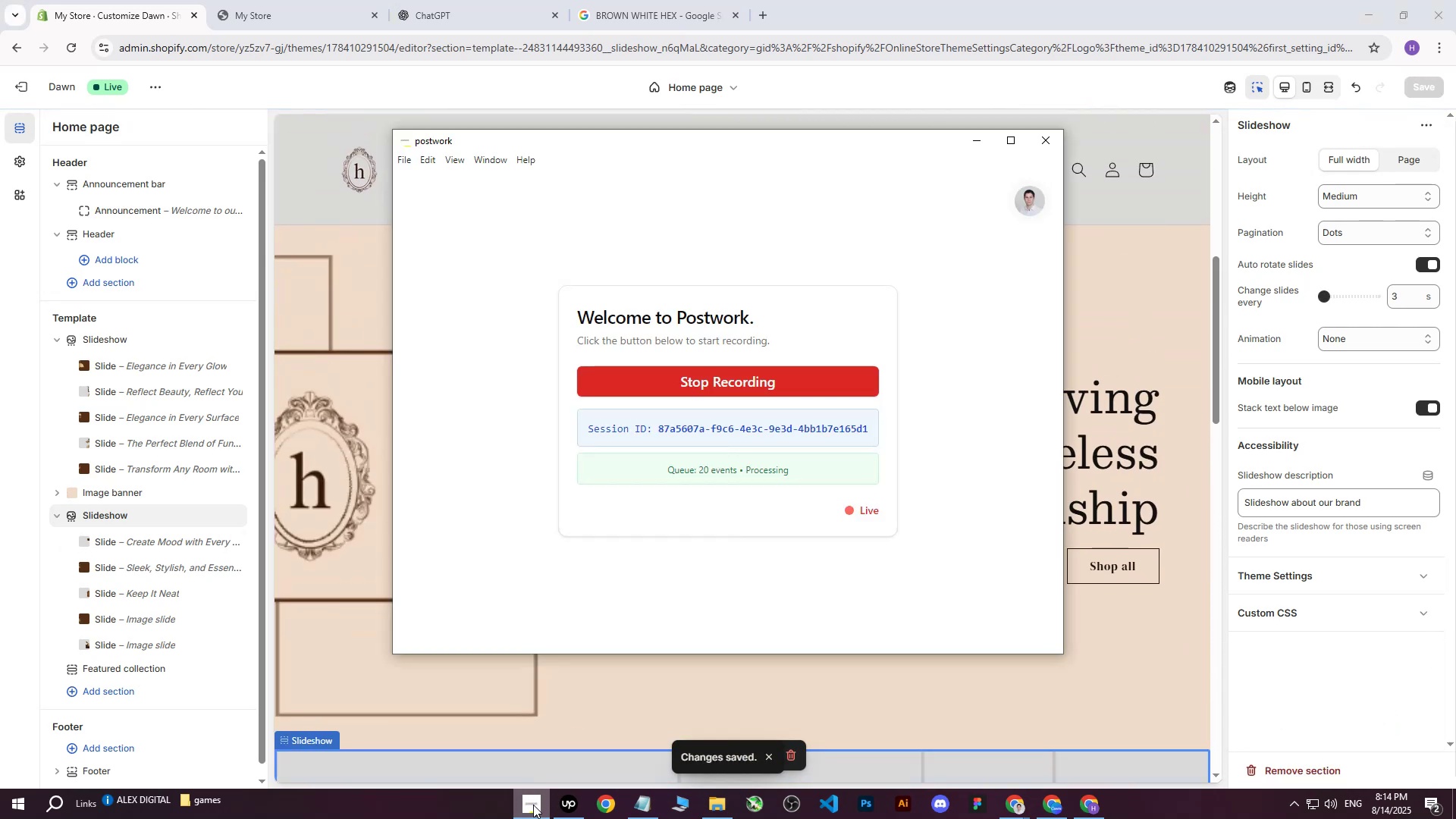 
left_click([533, 805])
 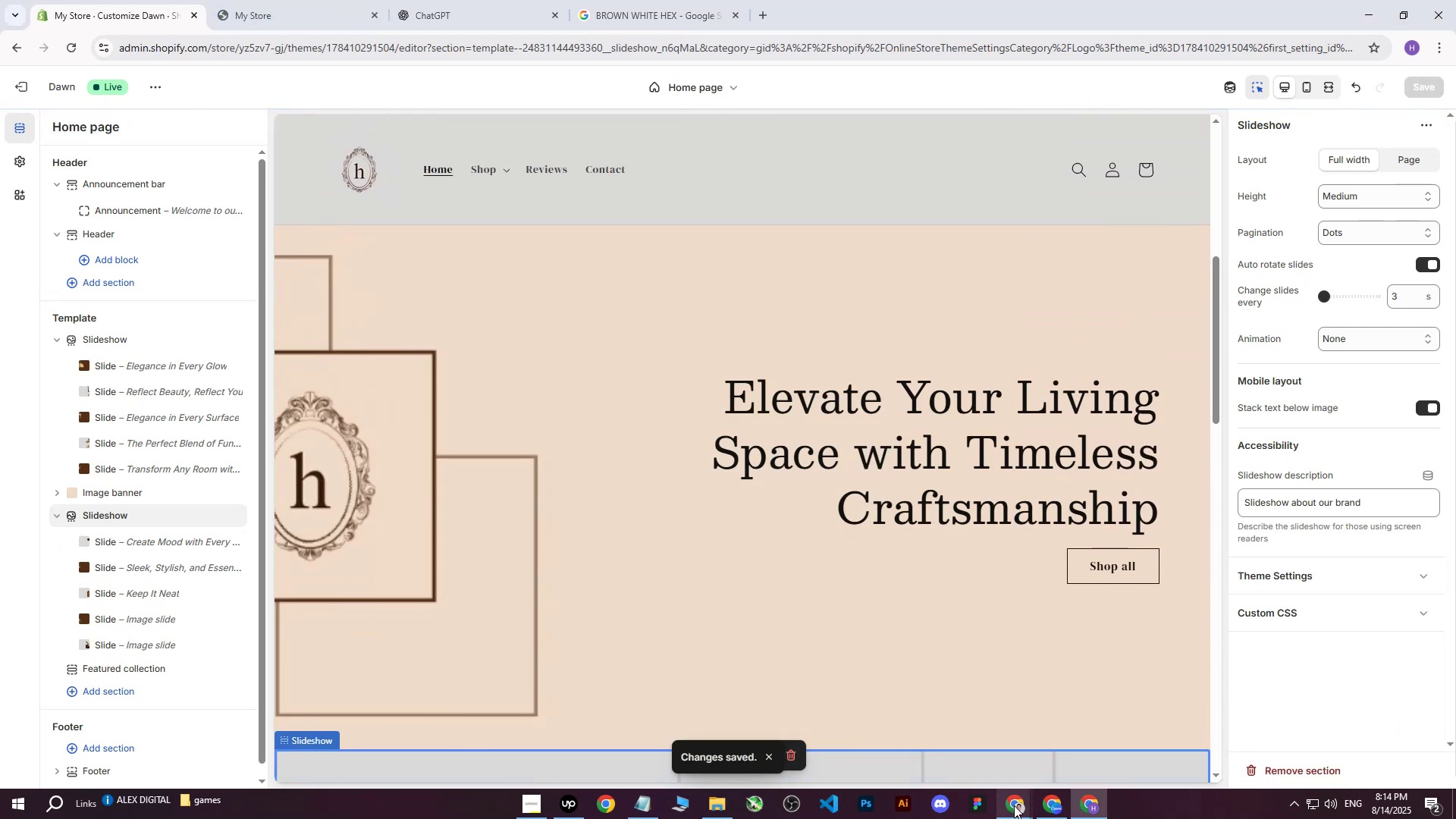 
double_click([962, 761])
 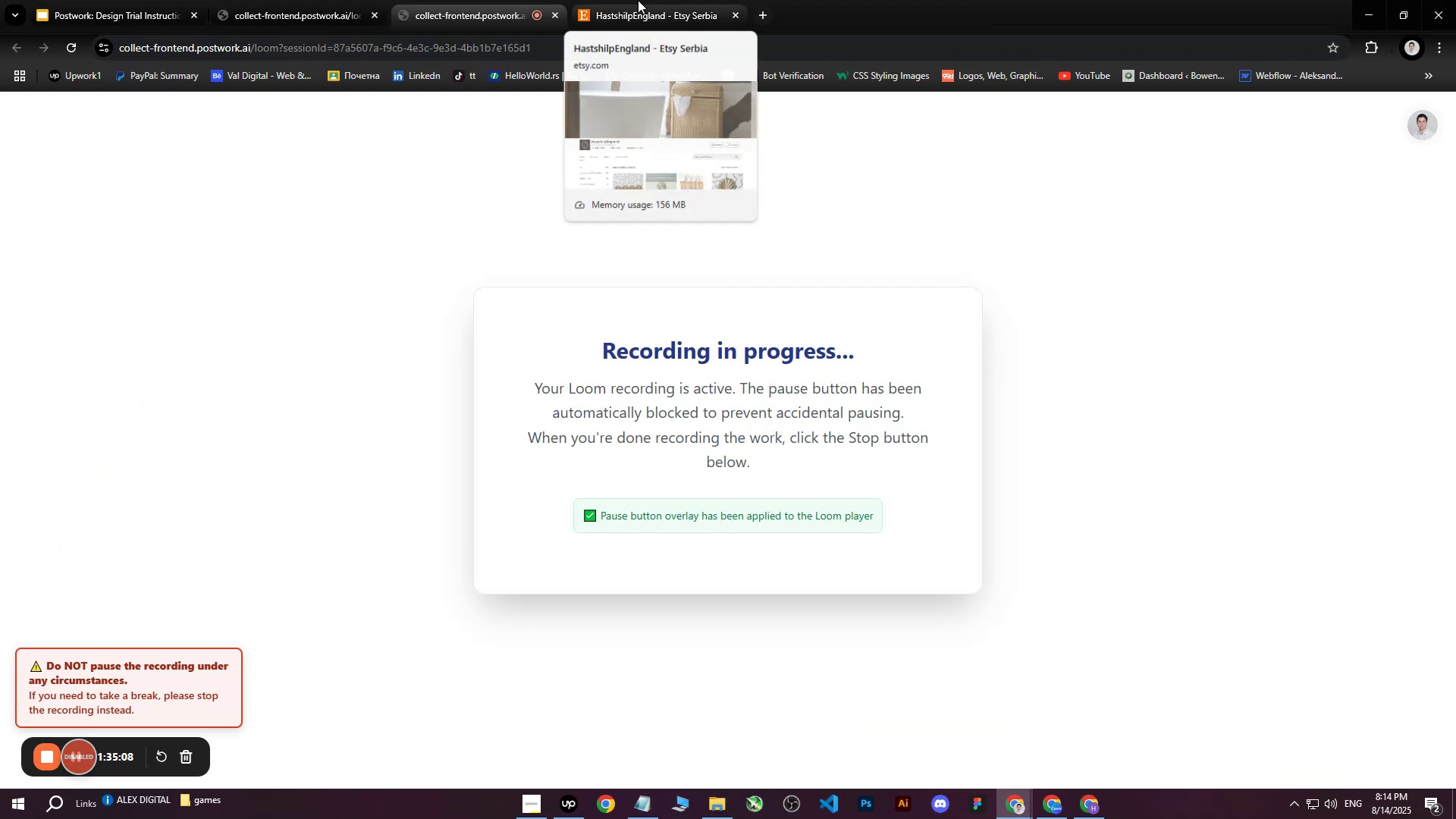 
left_click([638, 0])
 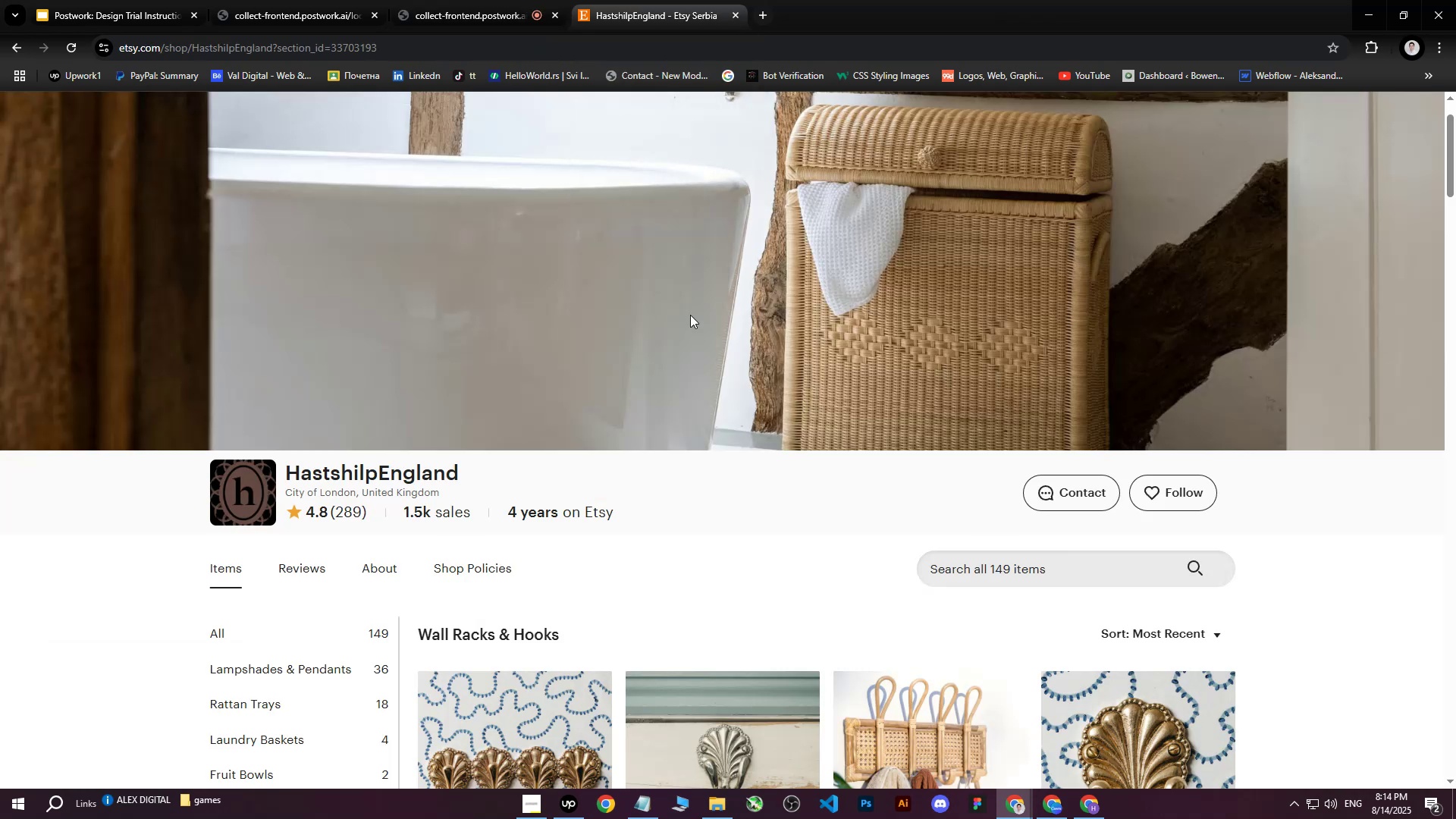 
scroll: coordinate [711, 363], scroll_direction: up, amount: 6.0
 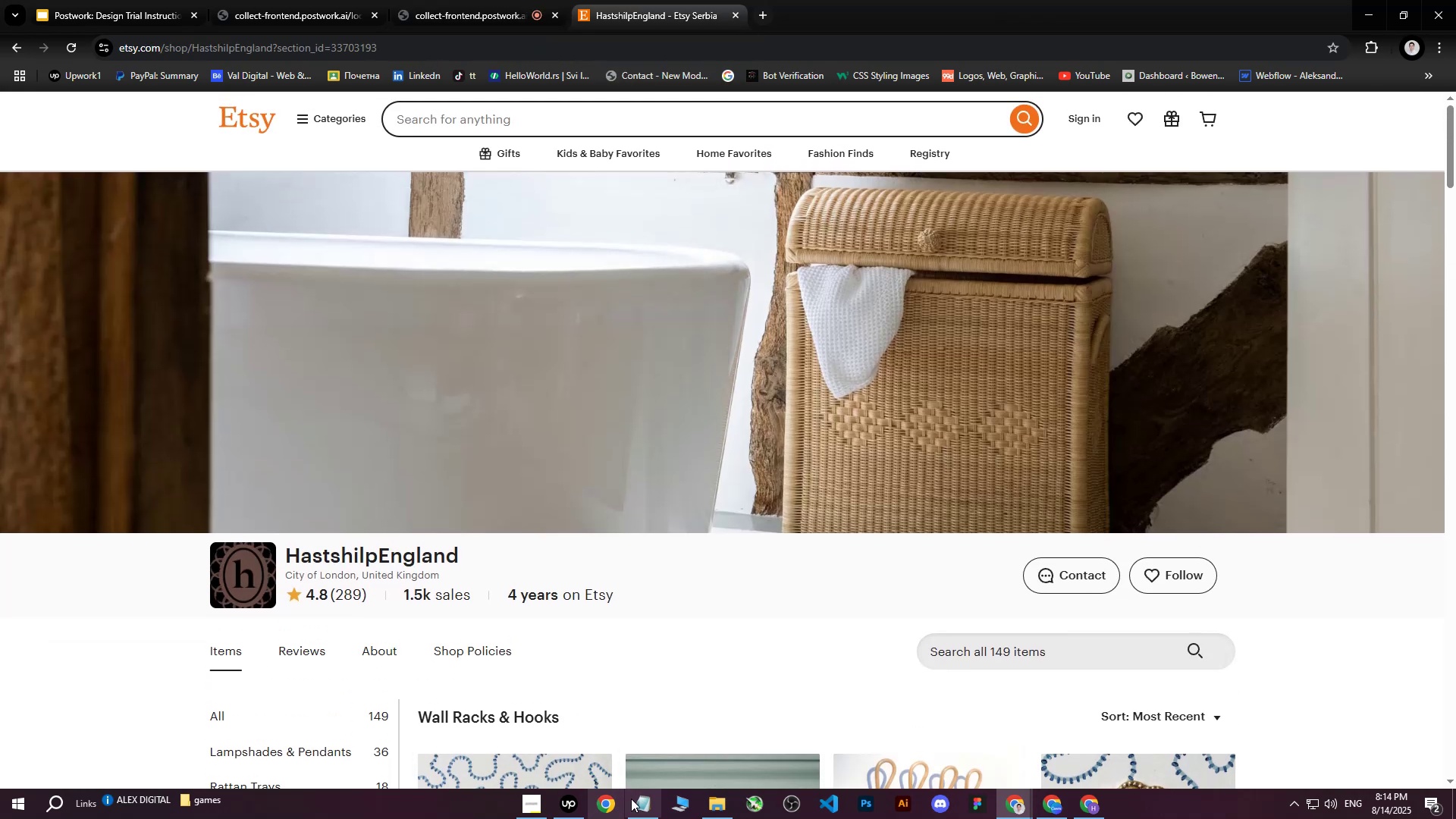 
left_click([651, 799])
 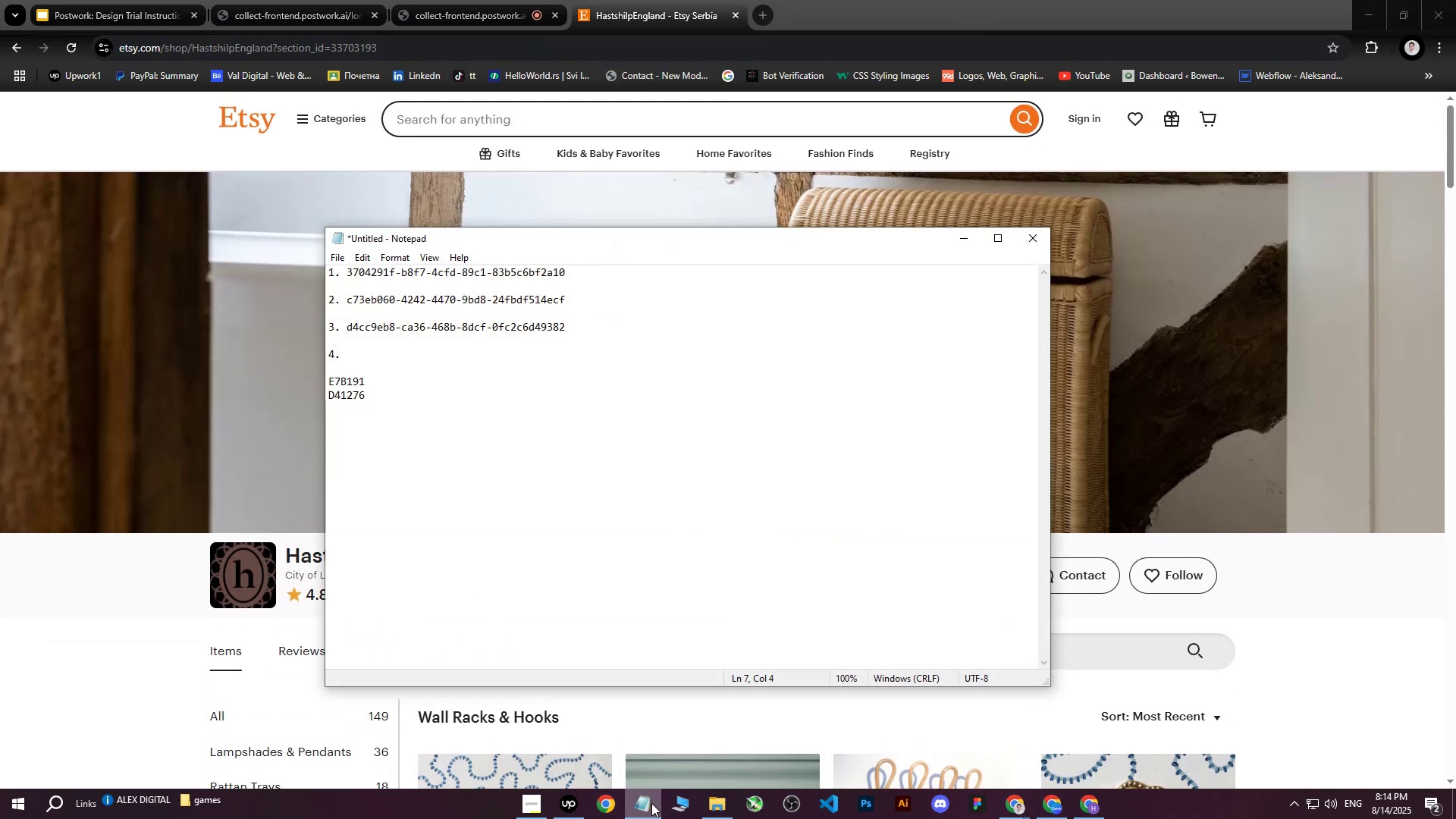 
left_click([651, 803])
 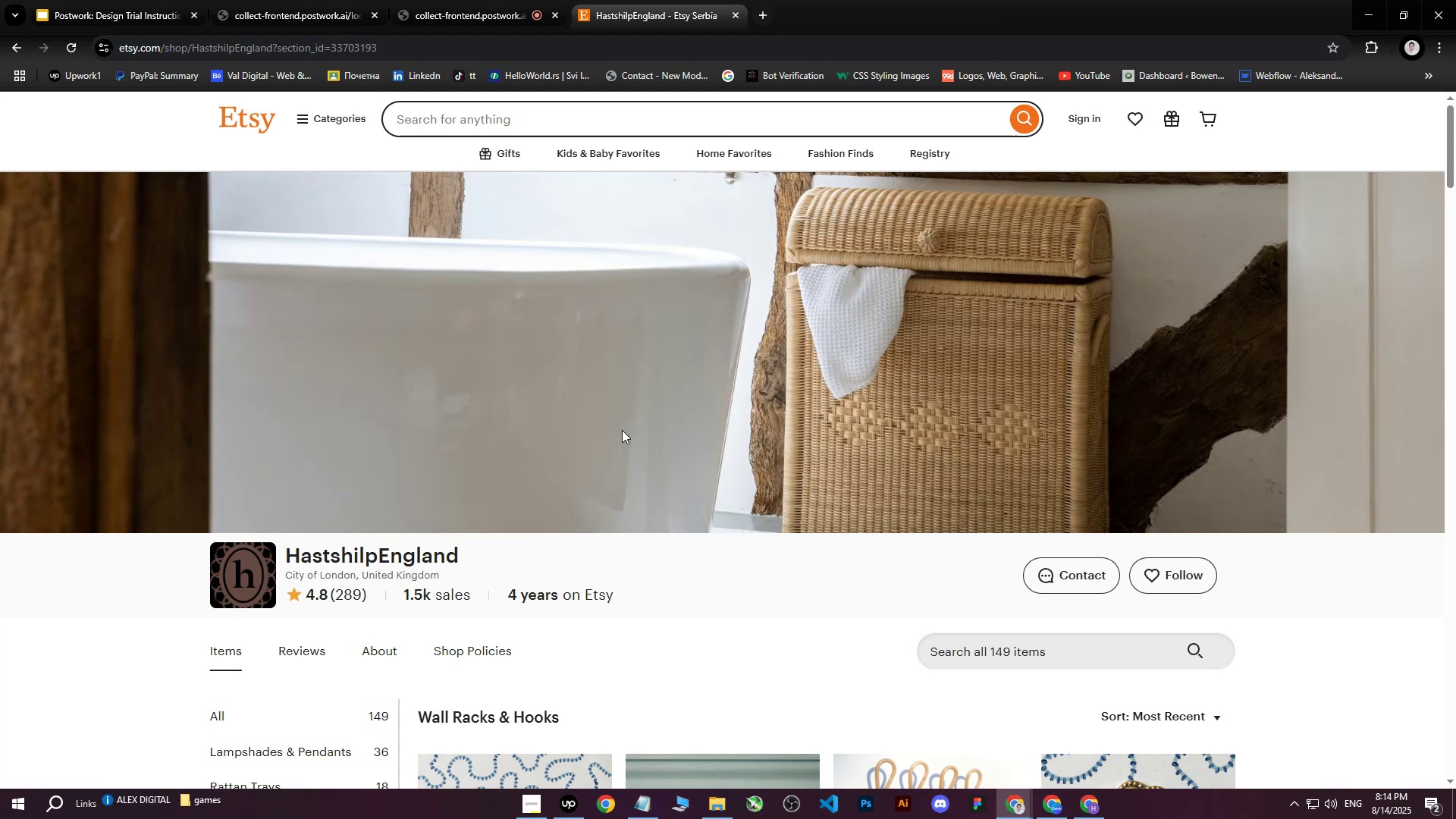 
wait(20.44)
 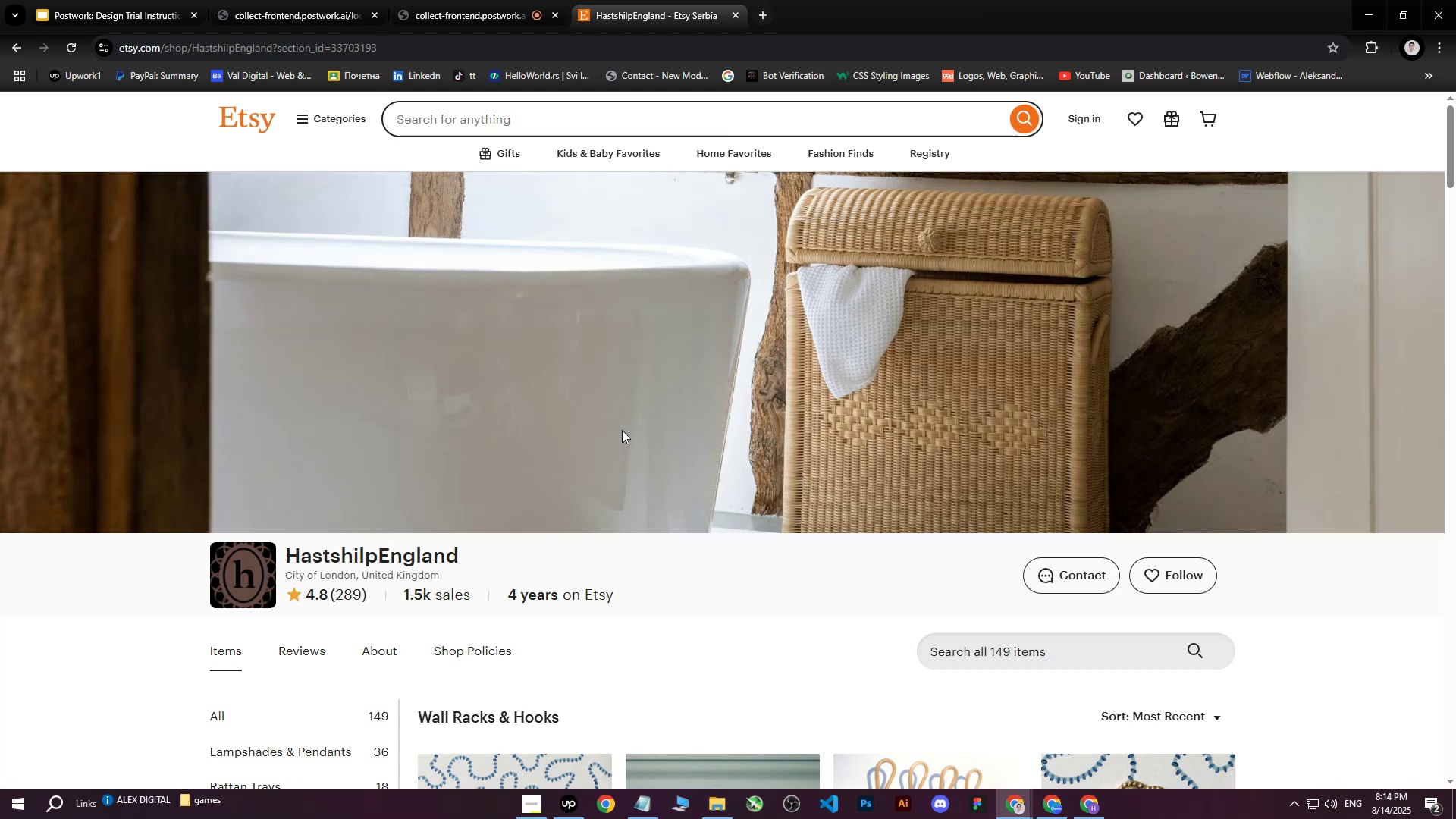 
left_click([1087, 801])
 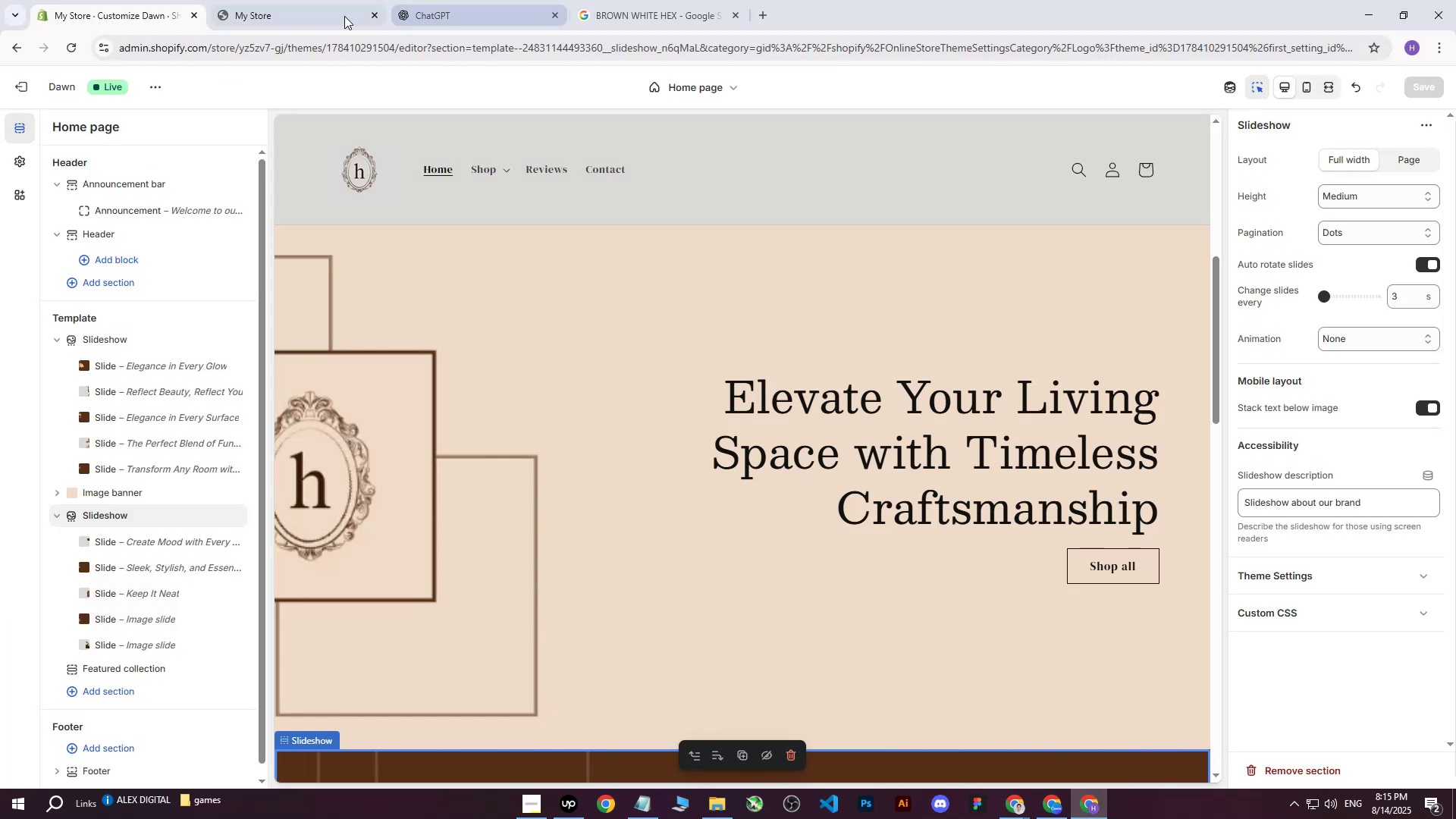 
left_click([312, 0])
 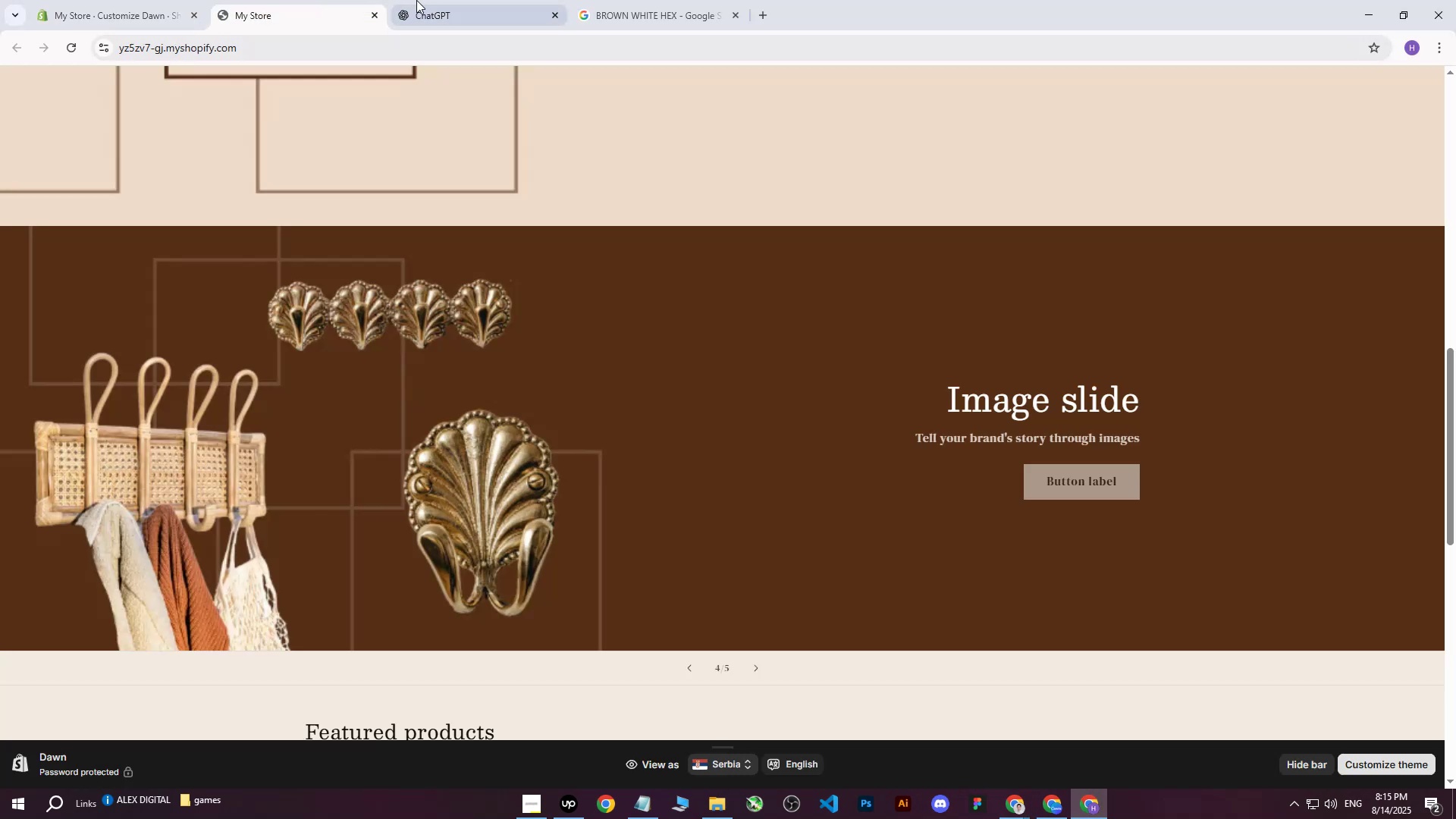 
double_click([416, 0])
 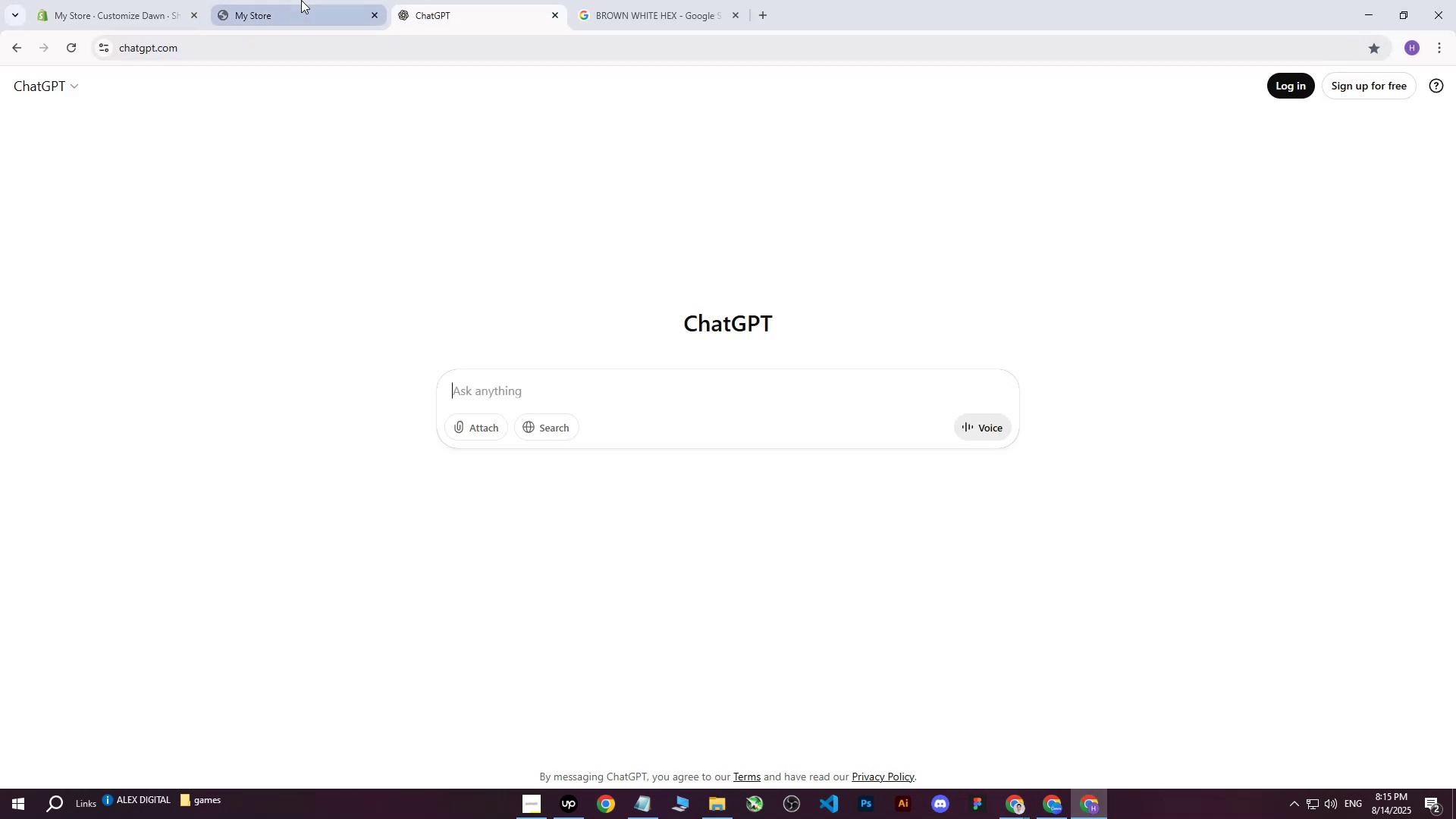 
left_click([306, 0])
 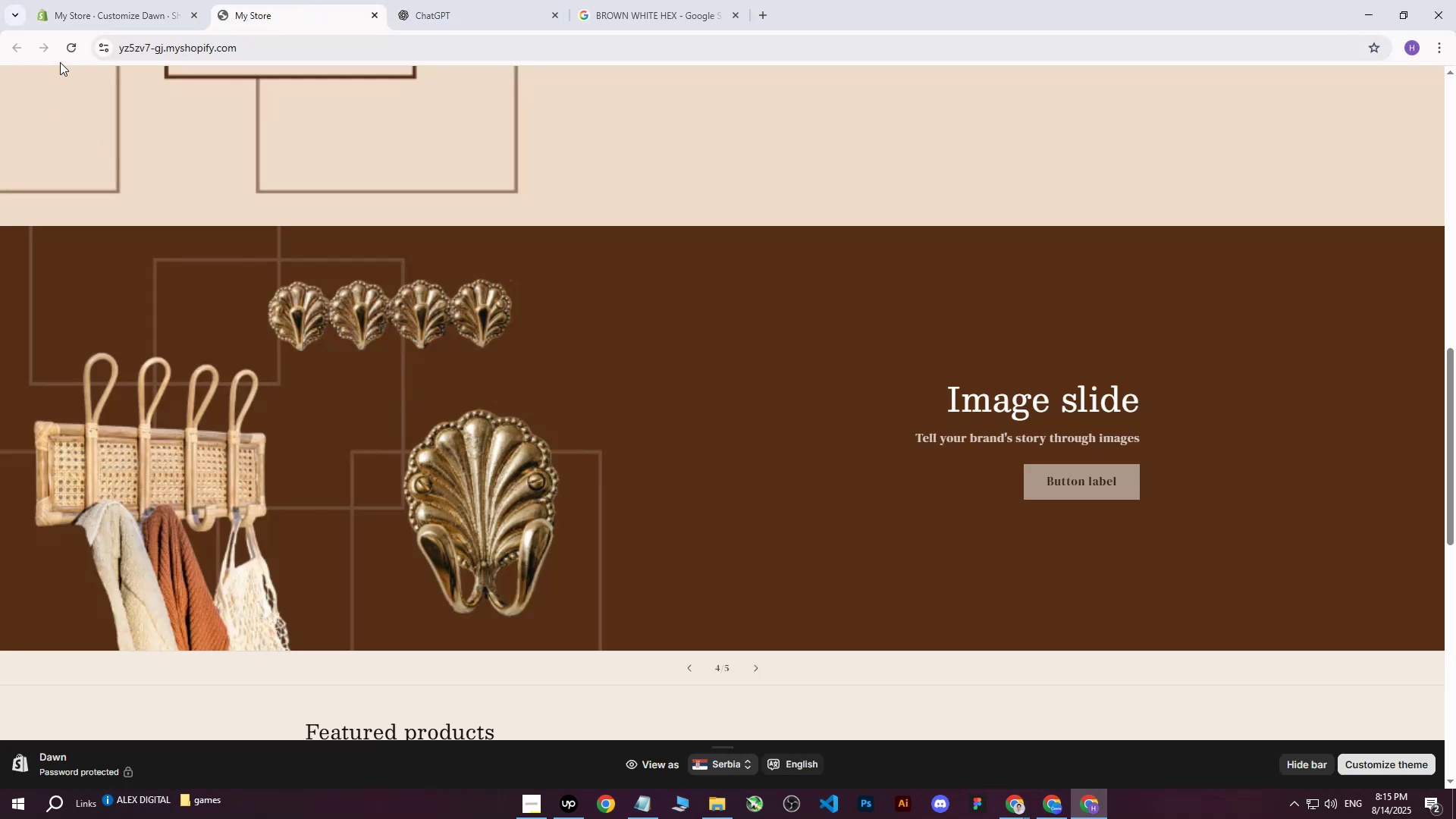 
left_click([74, 52])
 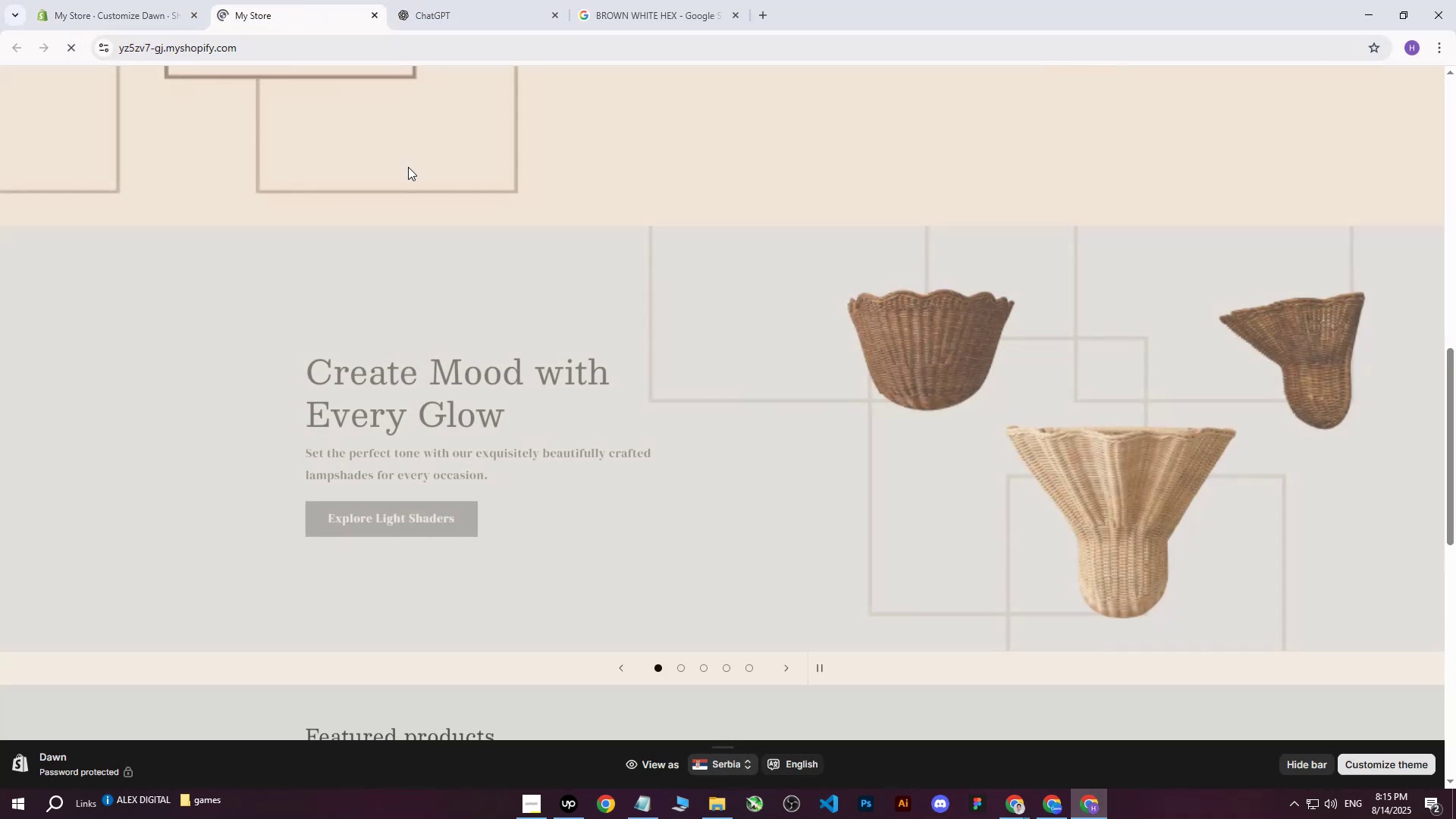 
scroll: coordinate [428, 293], scroll_direction: up, amount: 22.0
 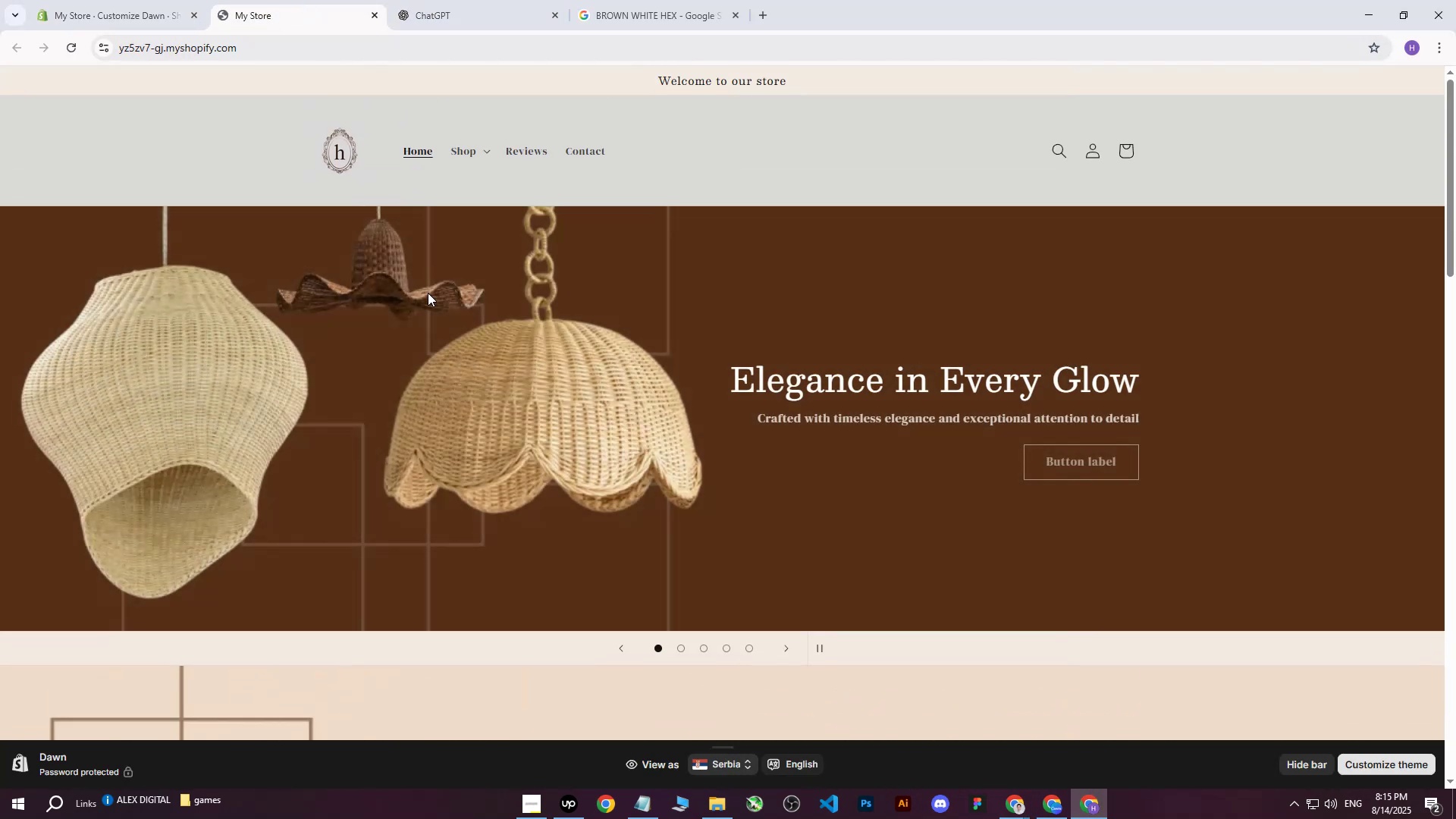 
left_click([140, 0])
 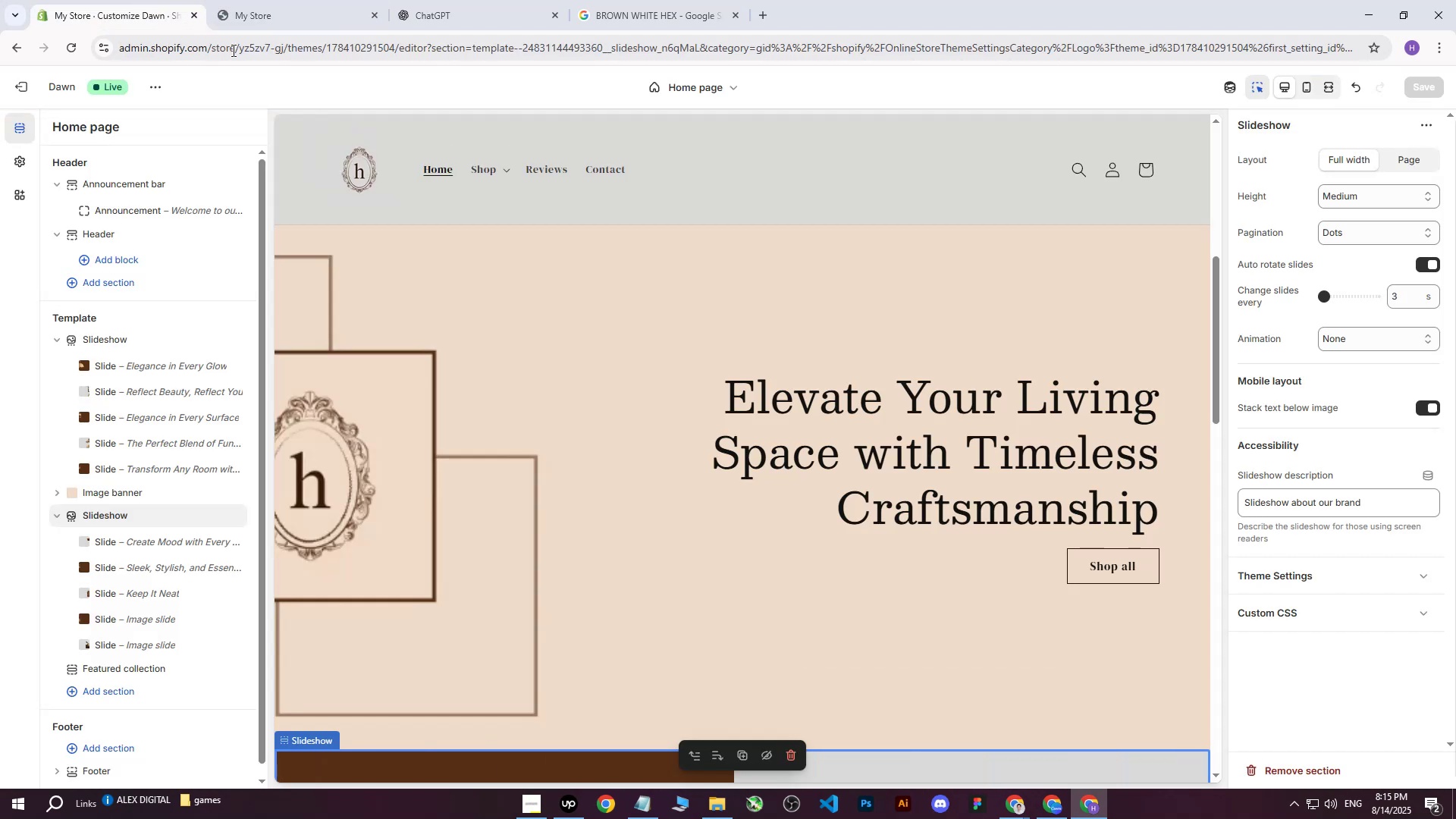 
scroll: coordinate [414, 237], scroll_direction: up, amount: 22.0
 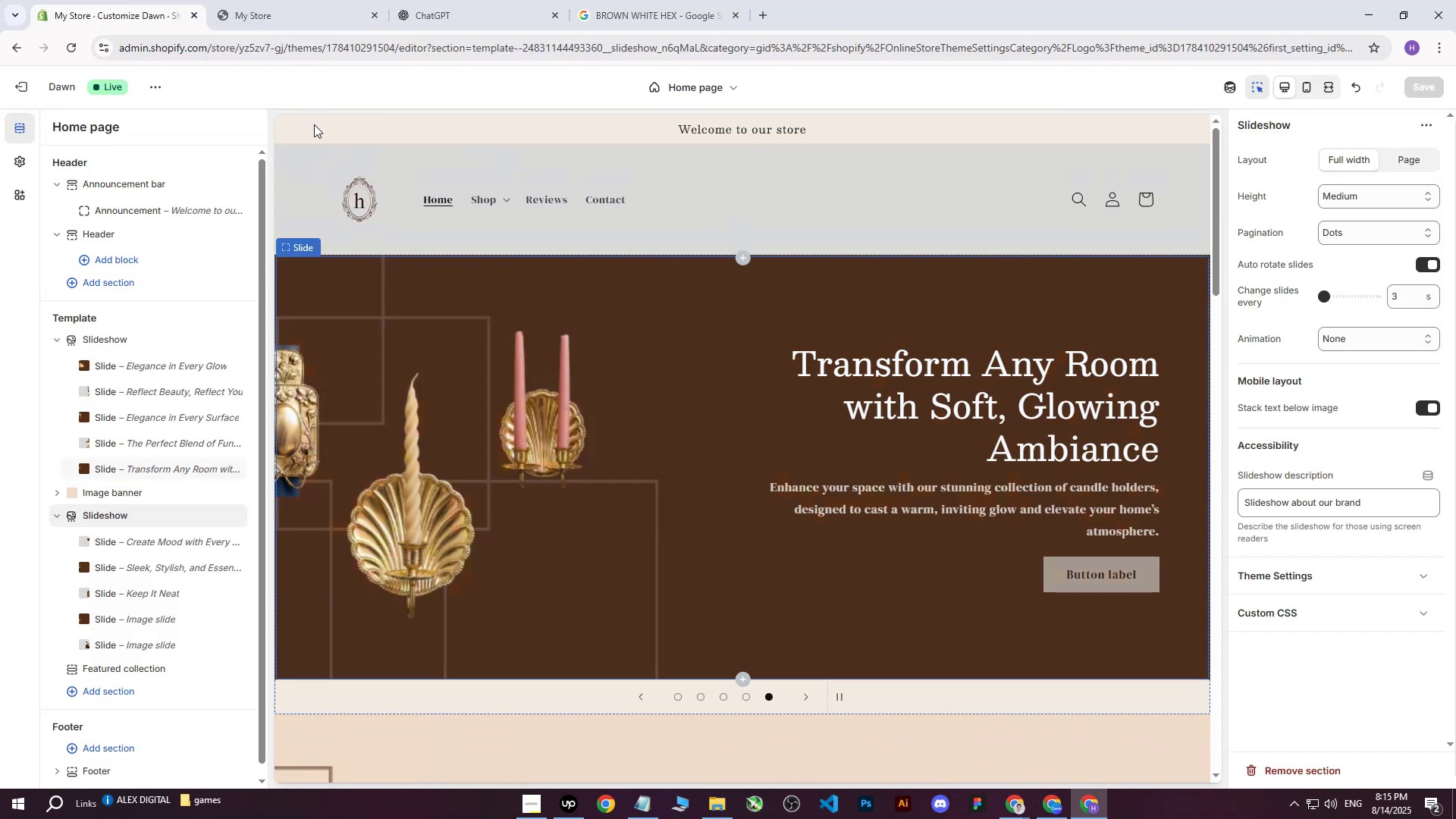 
left_click([309, 126])
 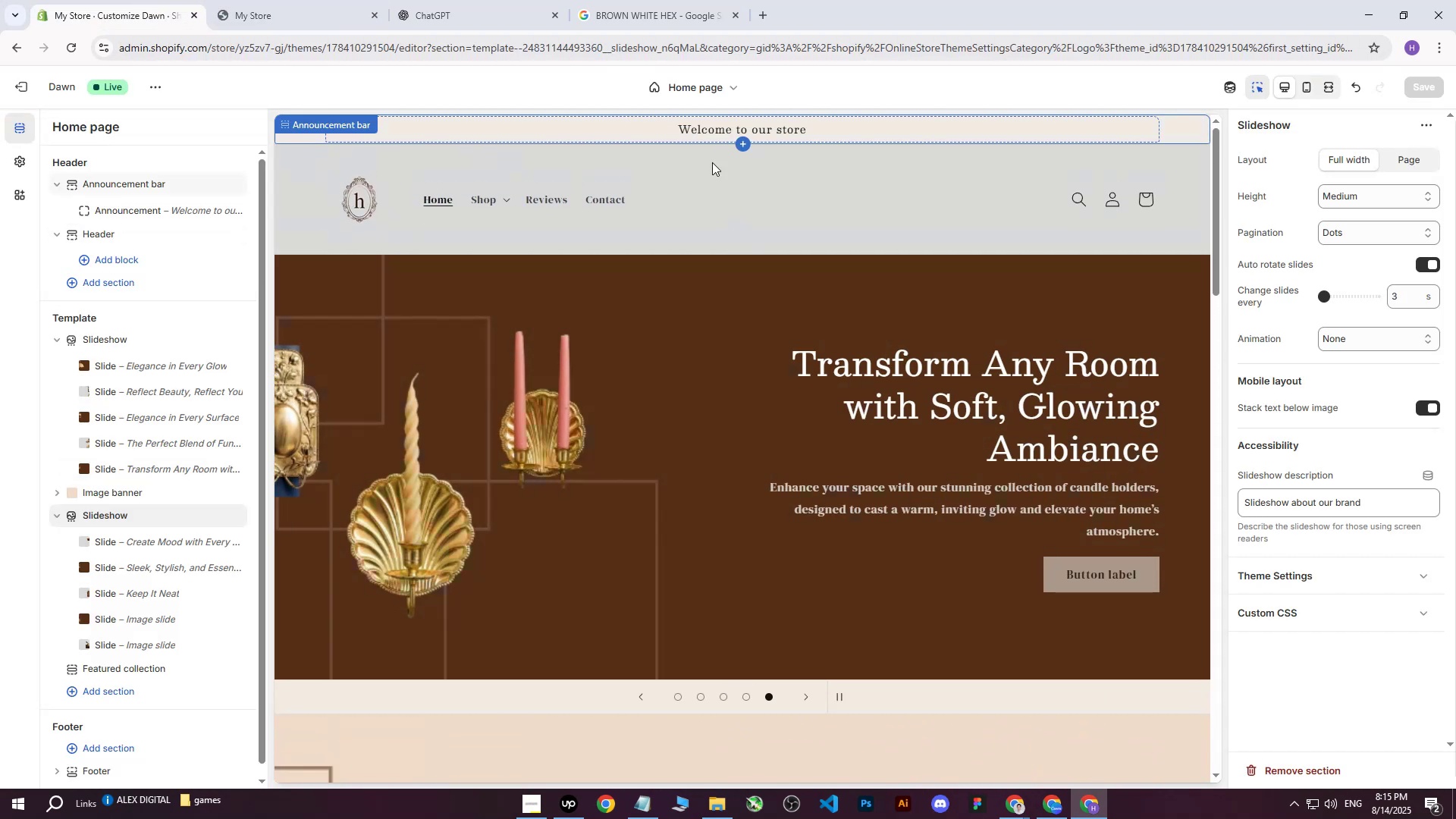 
scroll: coordinate [832, 201], scroll_direction: up, amount: 1.0
 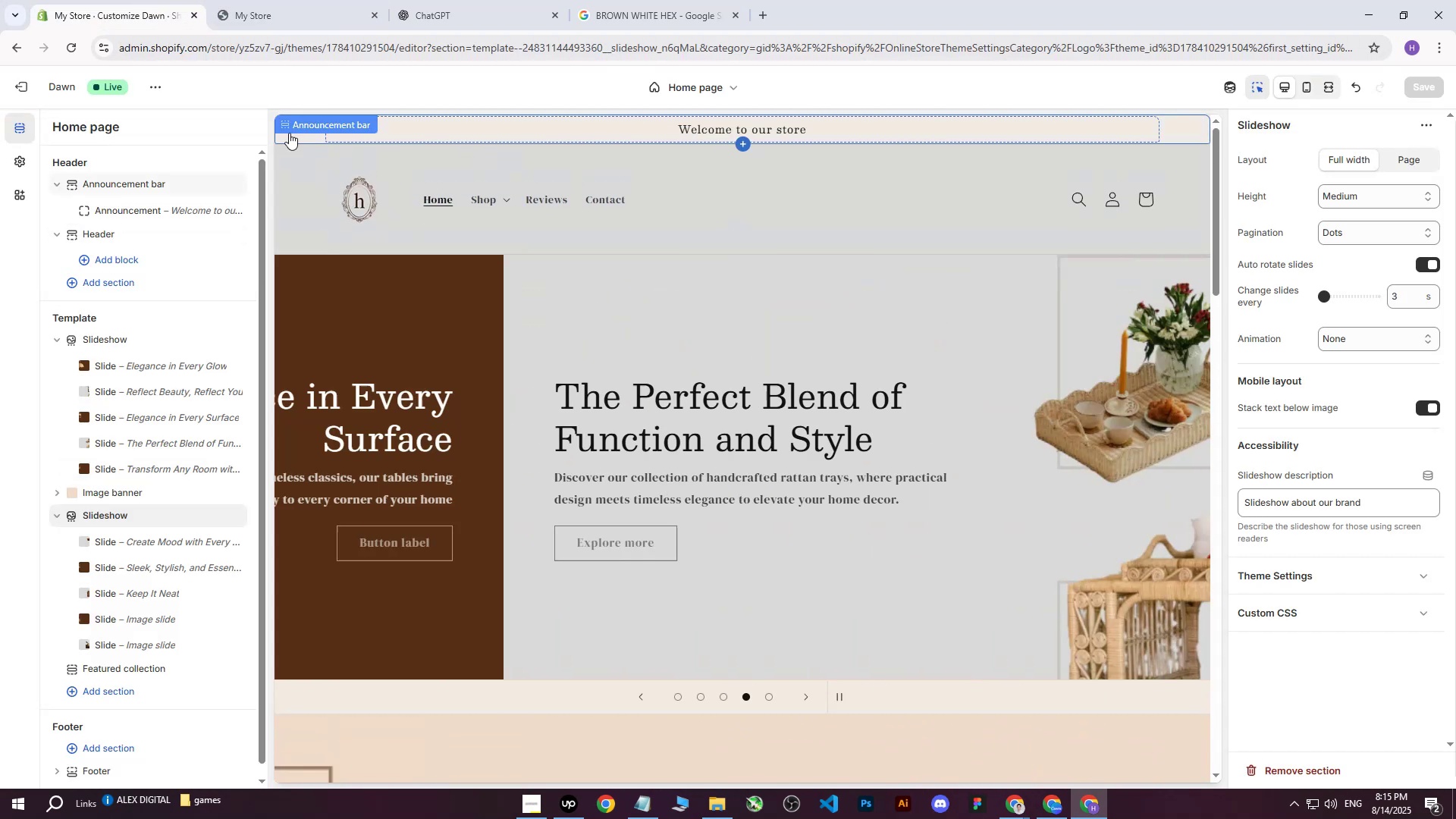 
left_click([289, 135])
 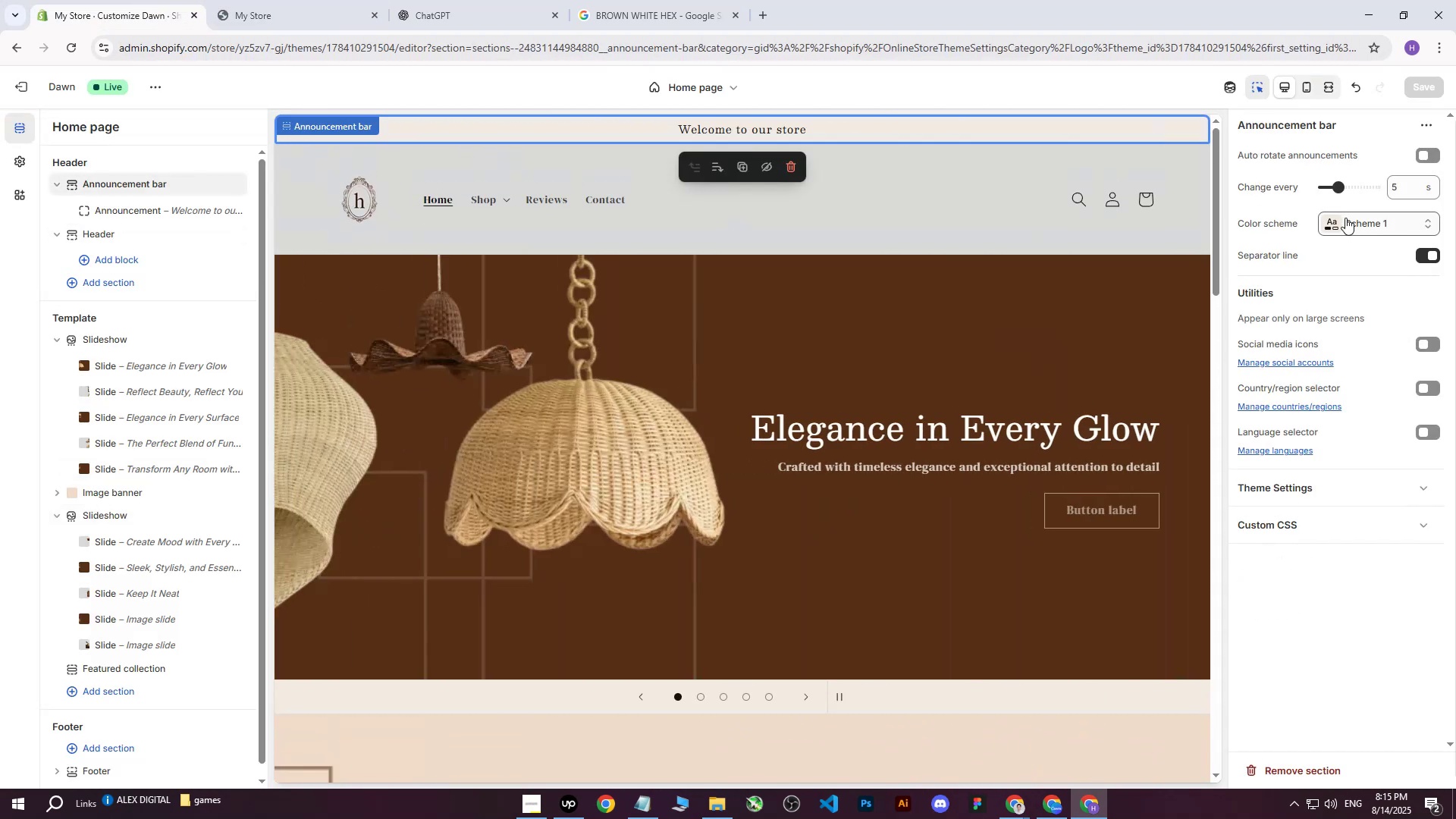 
left_click([1333, 224])
 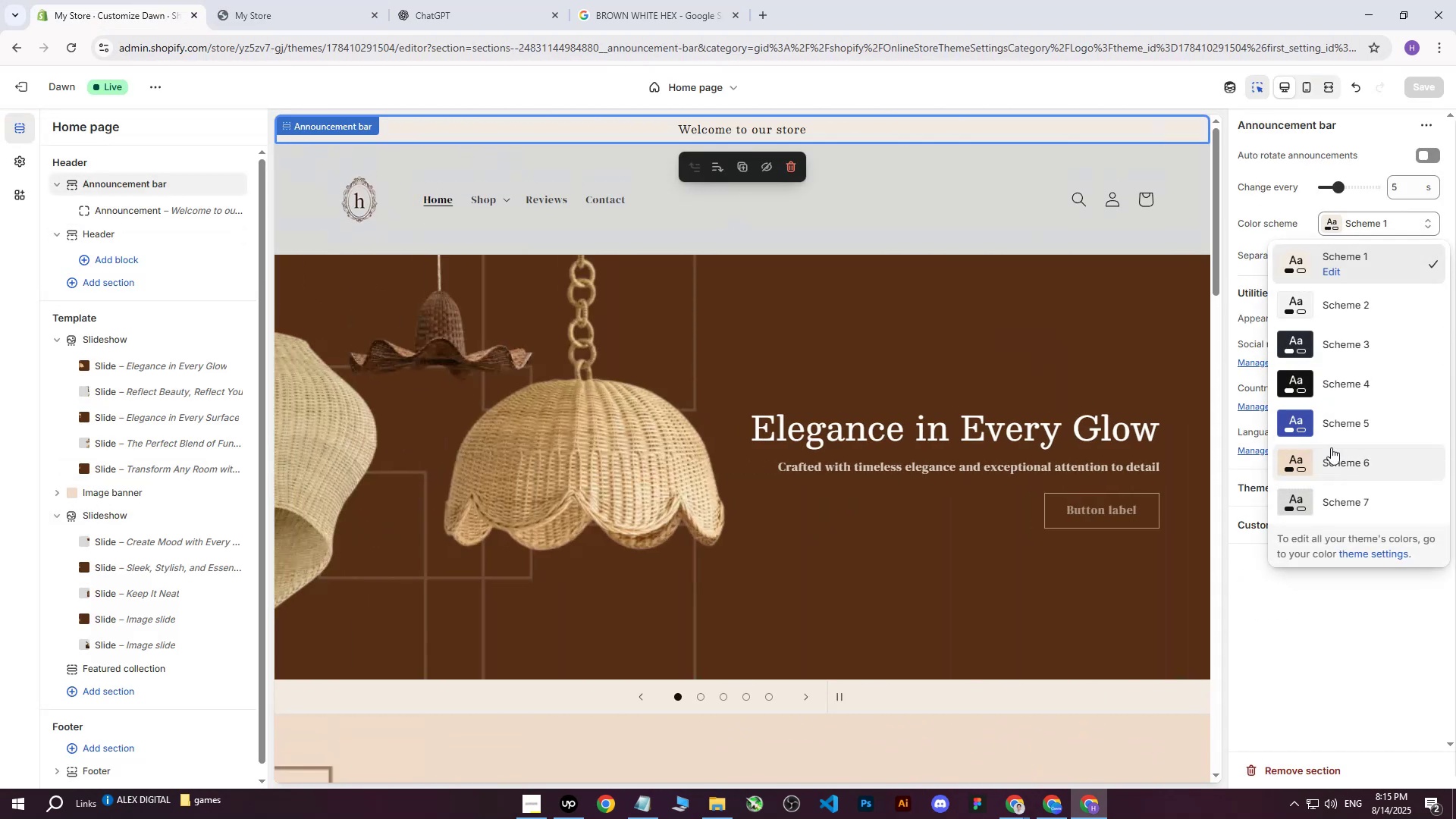 
left_click([1299, 416])
 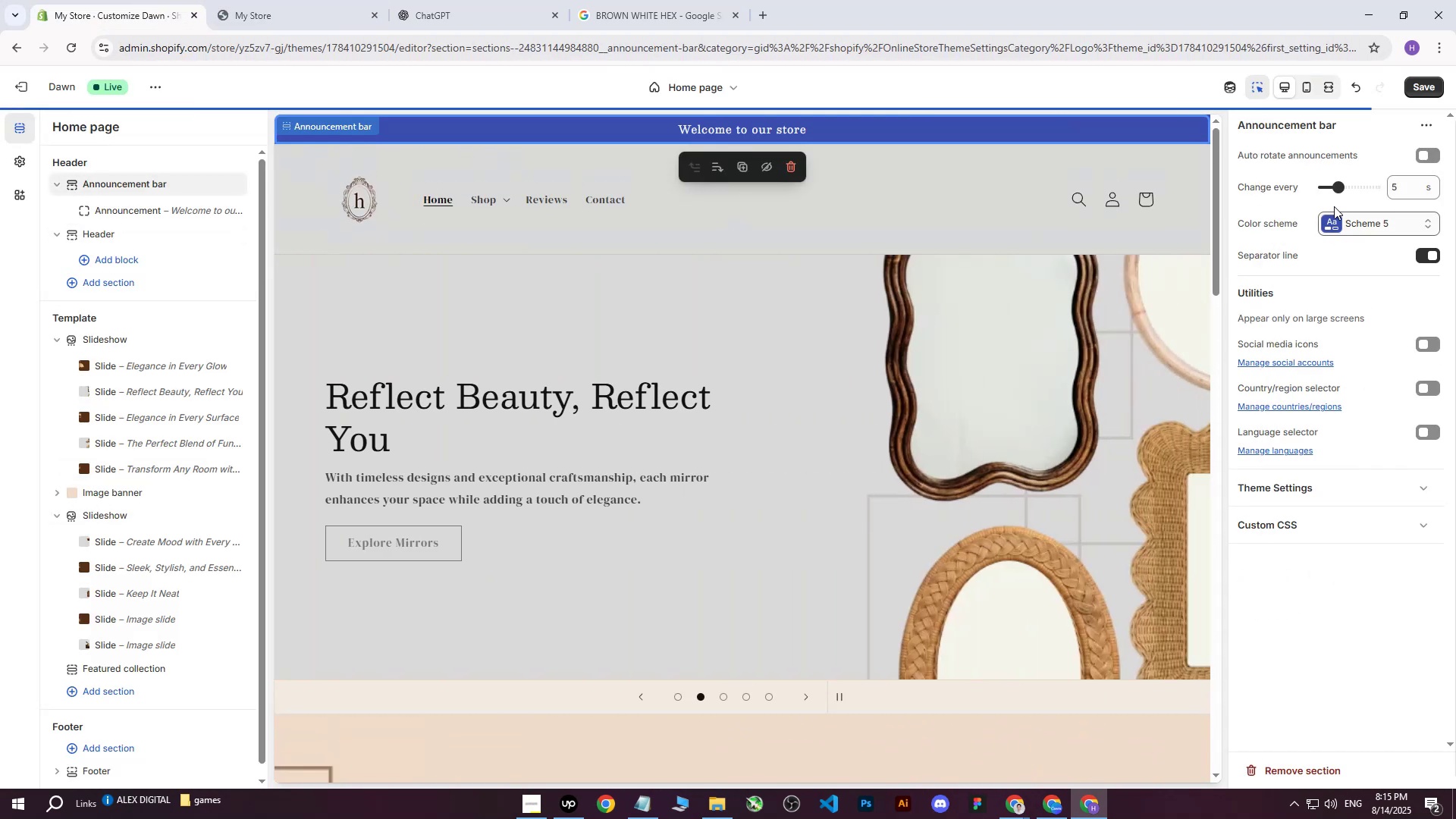 
left_click([1338, 218])
 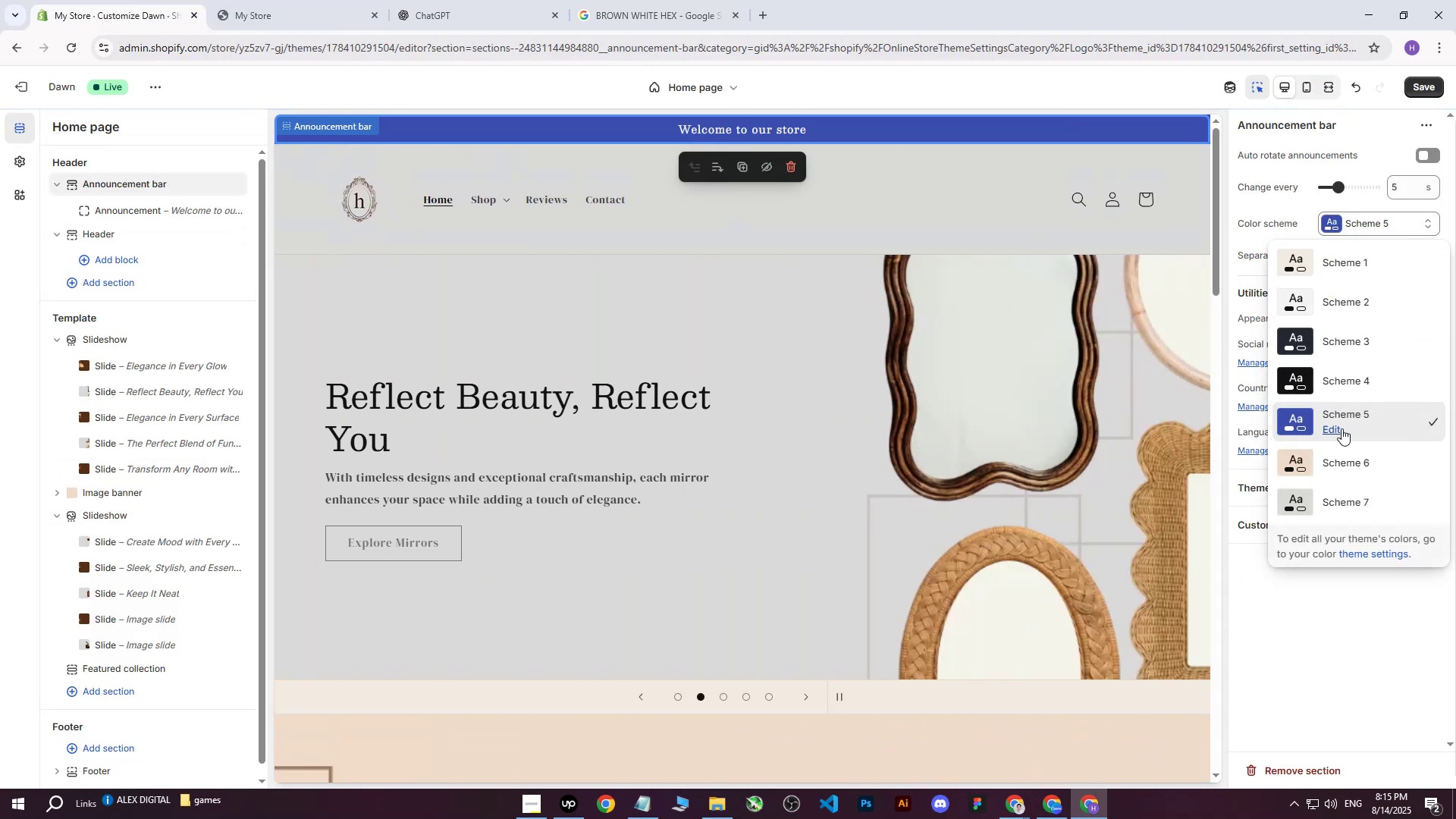 
left_click([1338, 428])
 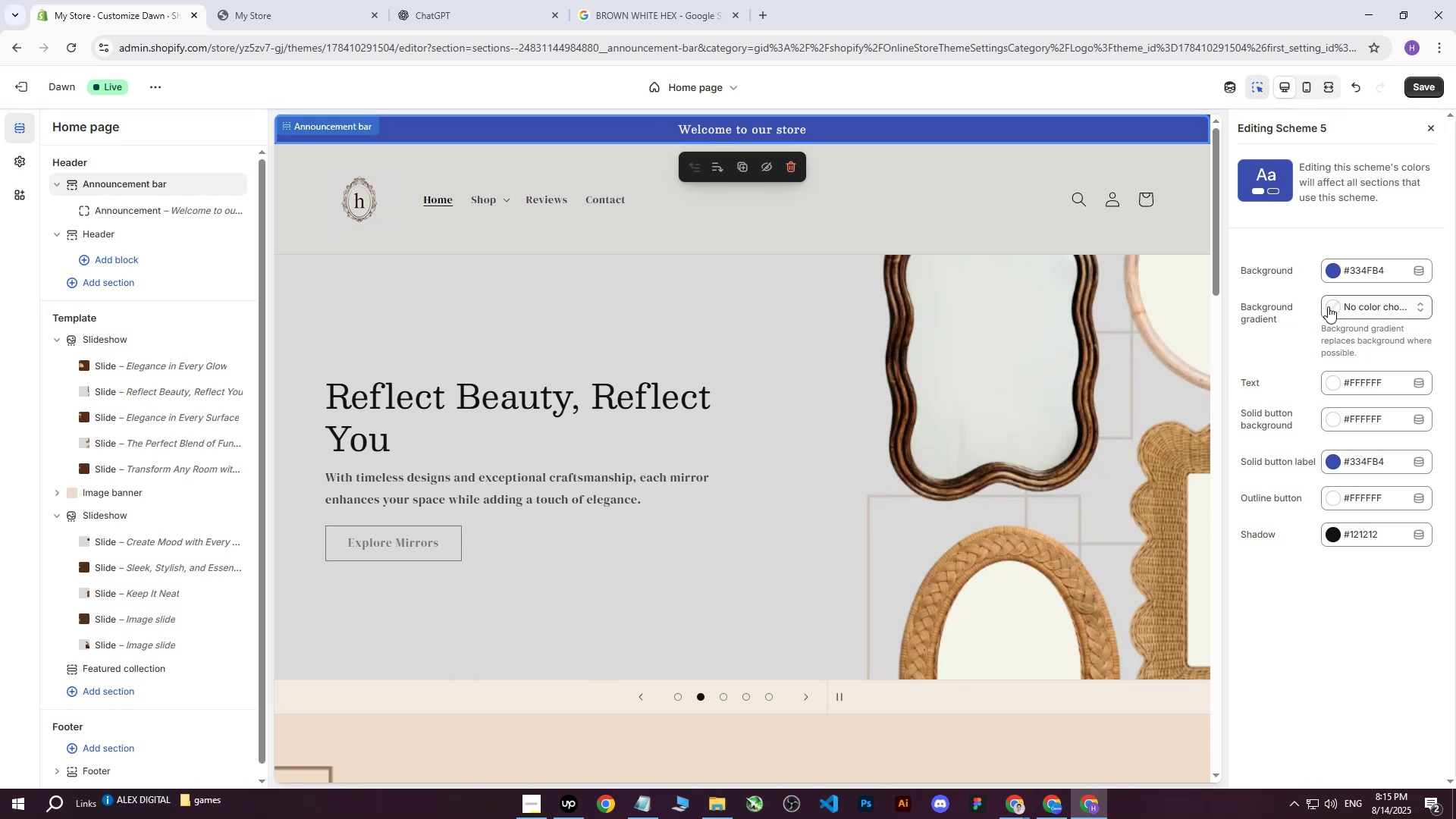 
left_click([1332, 268])
 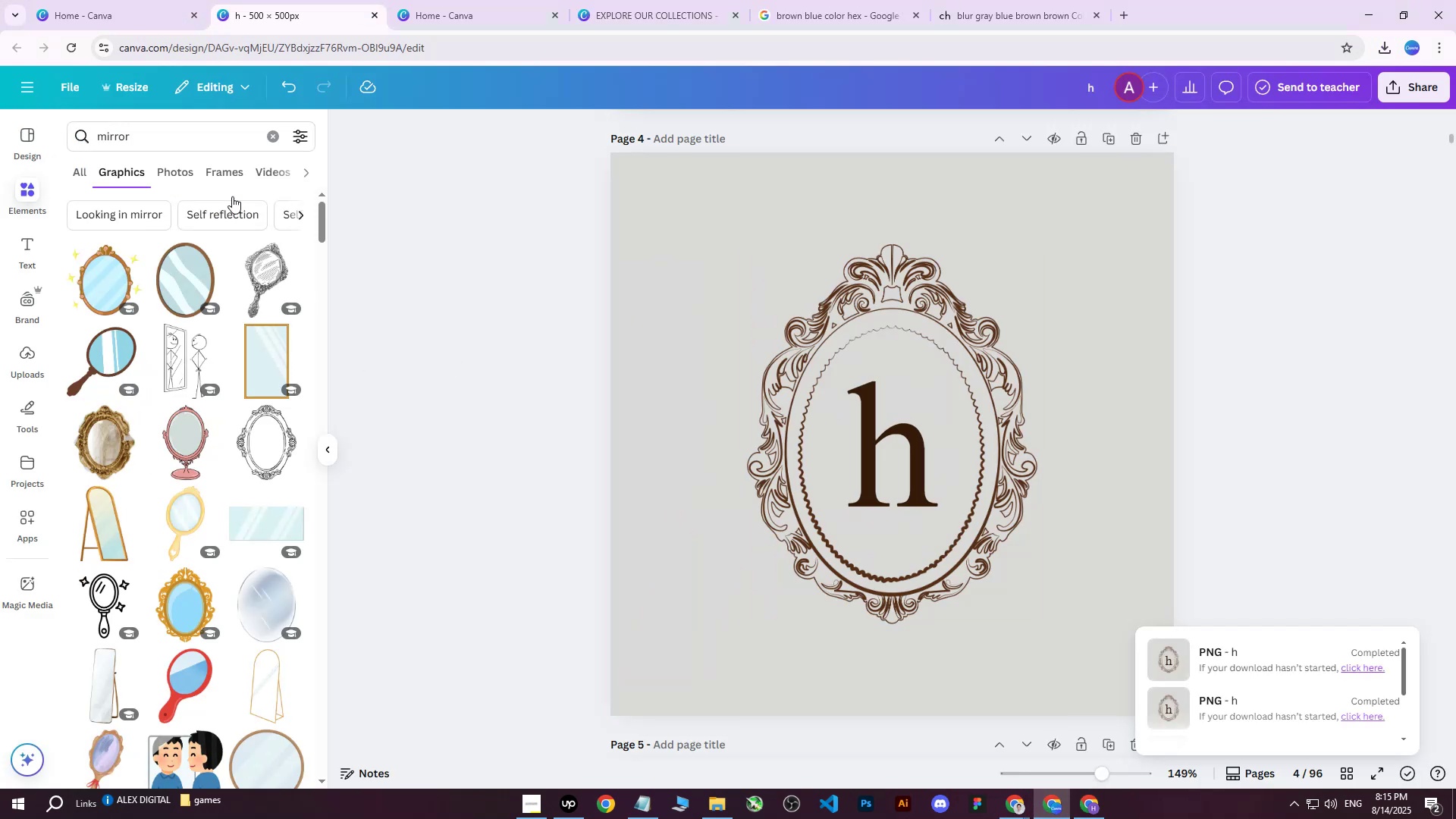 
left_click([651, 0])
 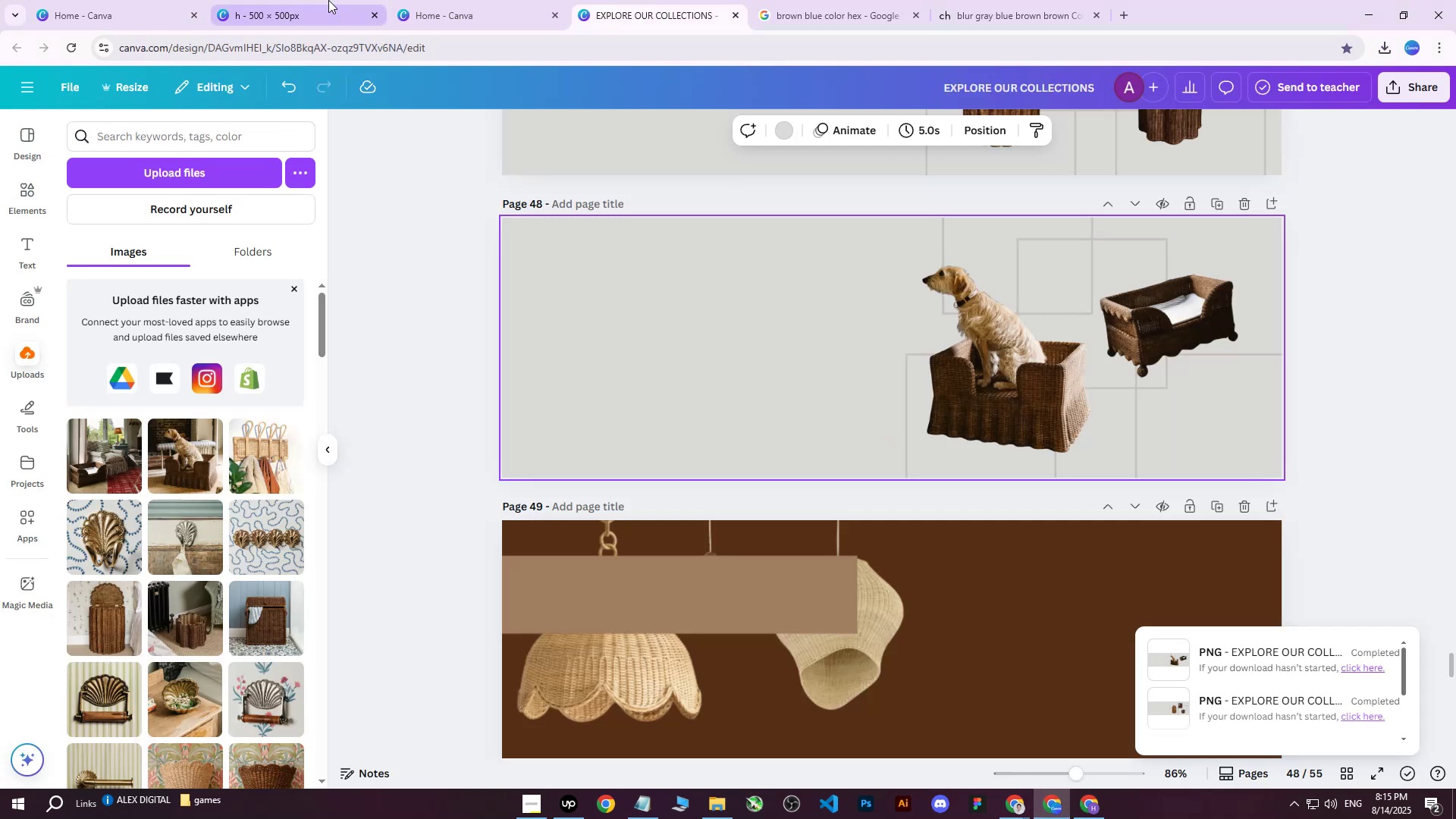 
left_click([306, 0])
 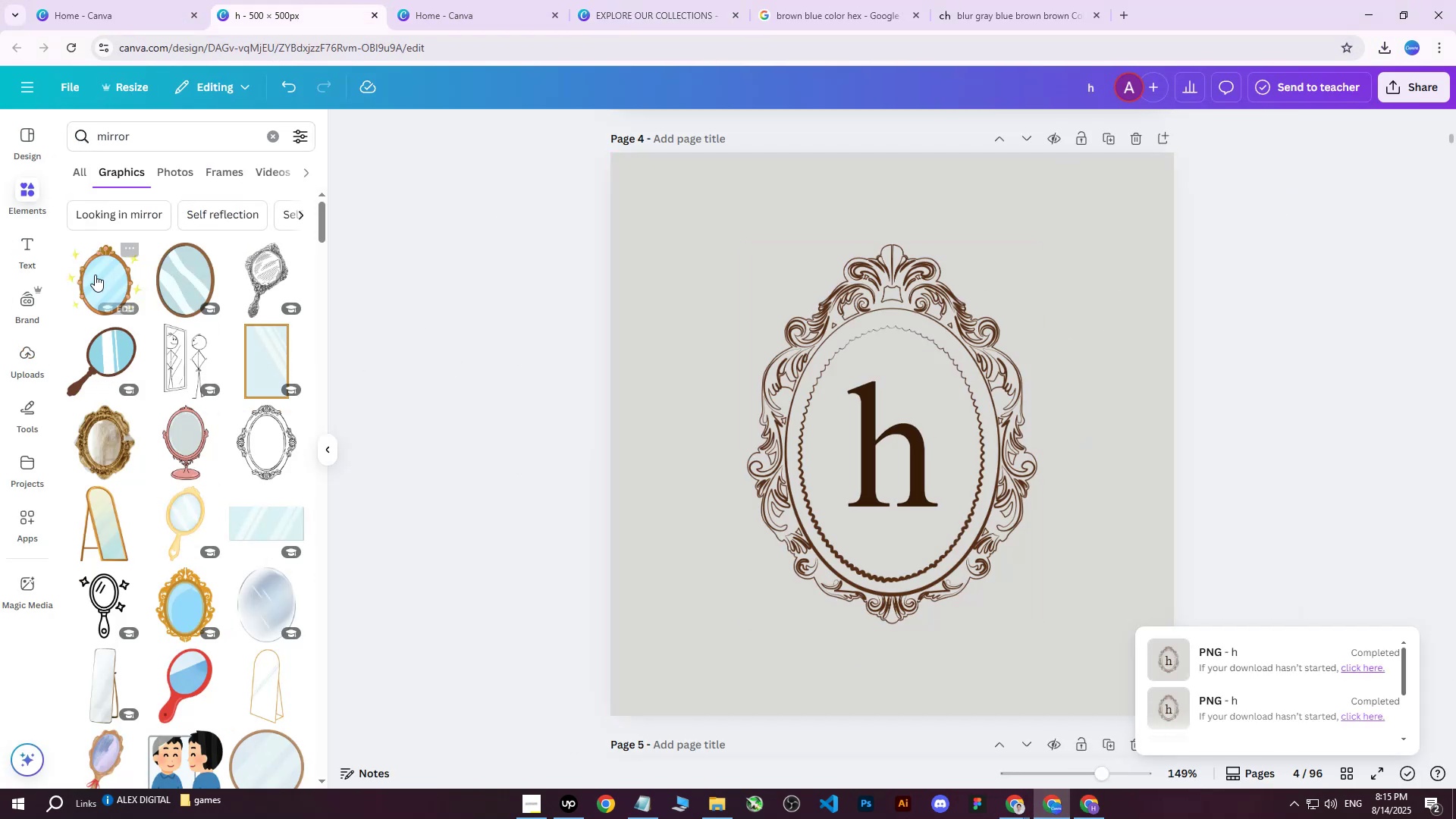 
left_click([270, 135])
 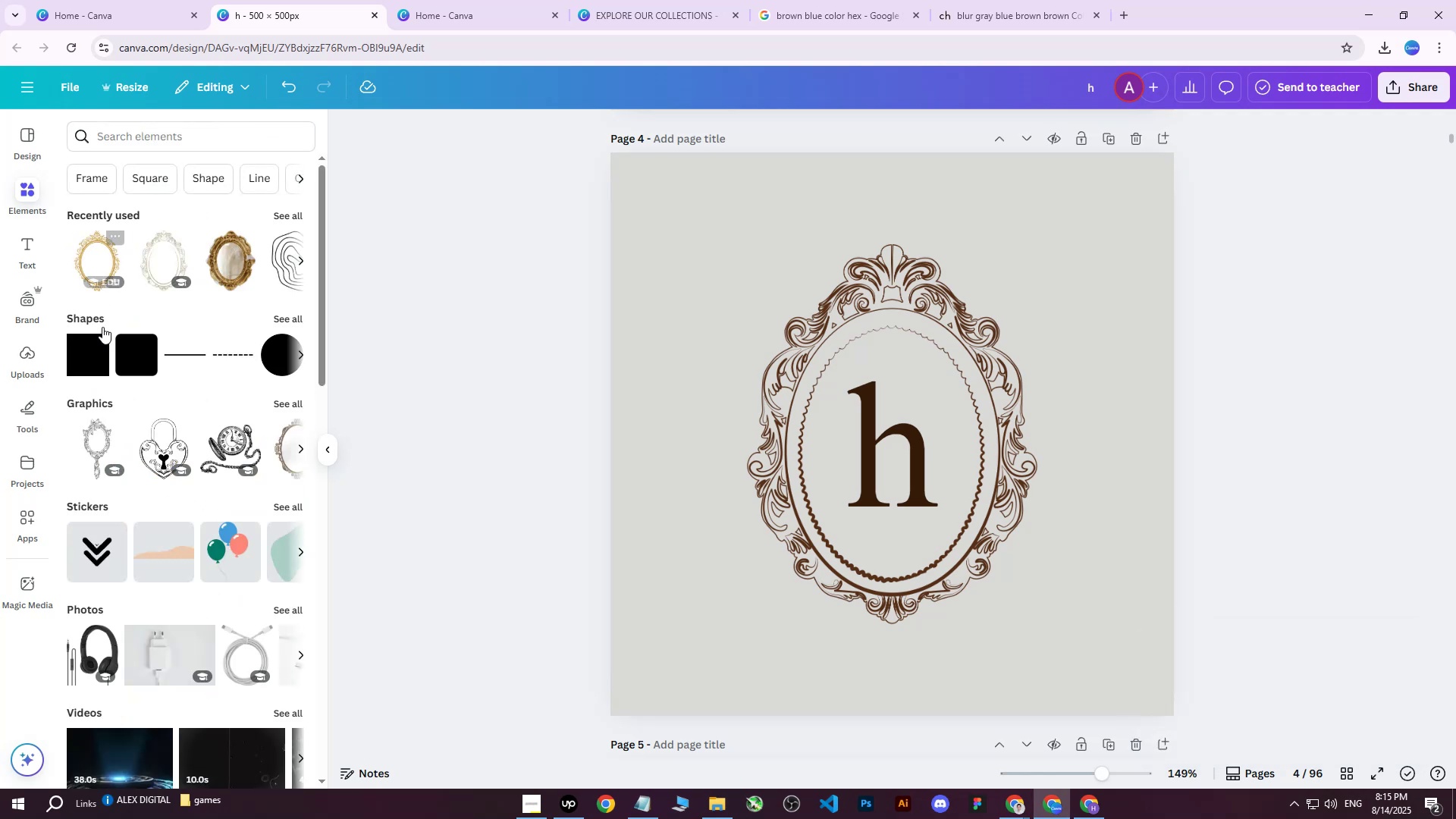 
left_click([74, 366])
 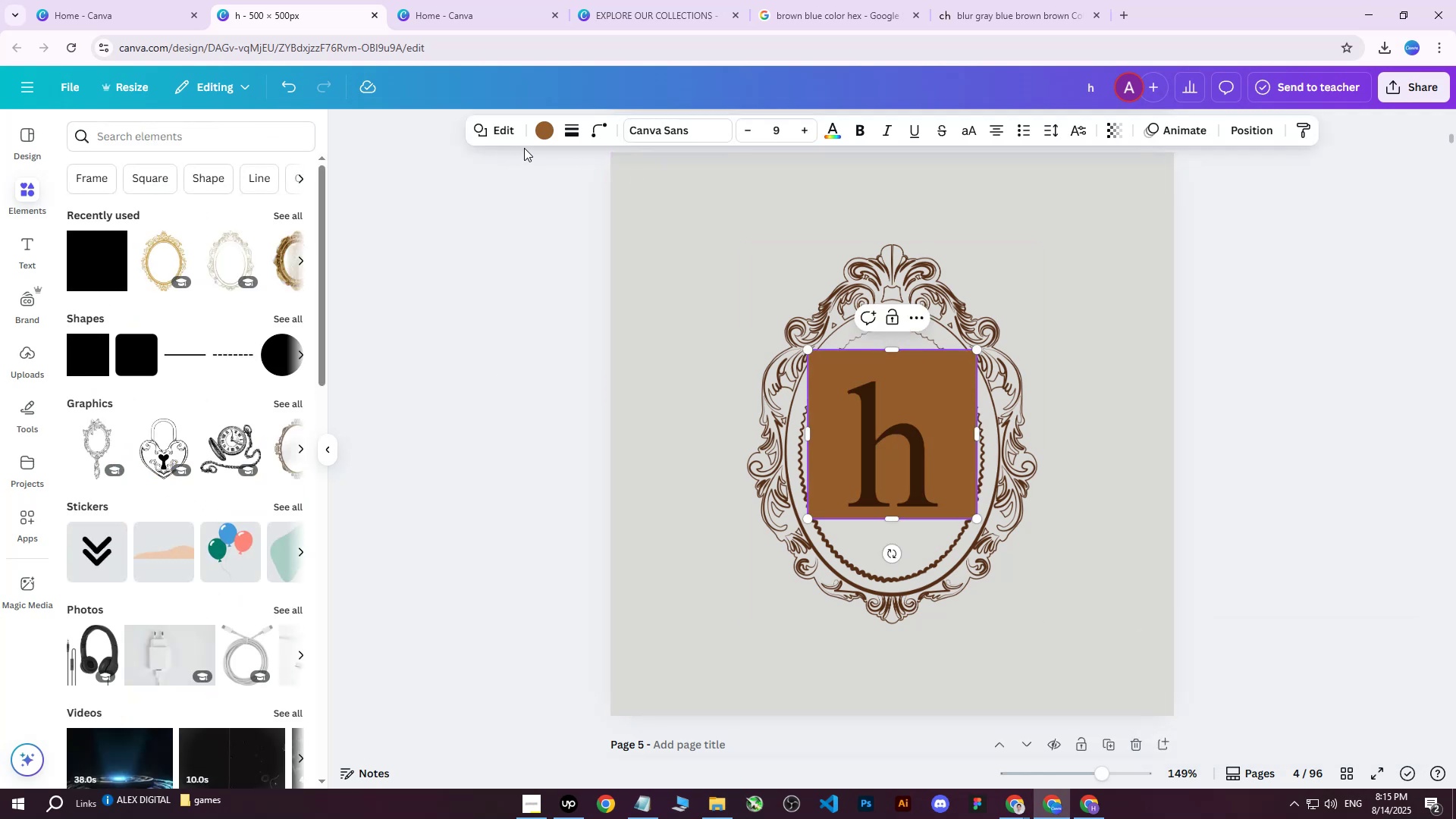 
left_click([547, 127])
 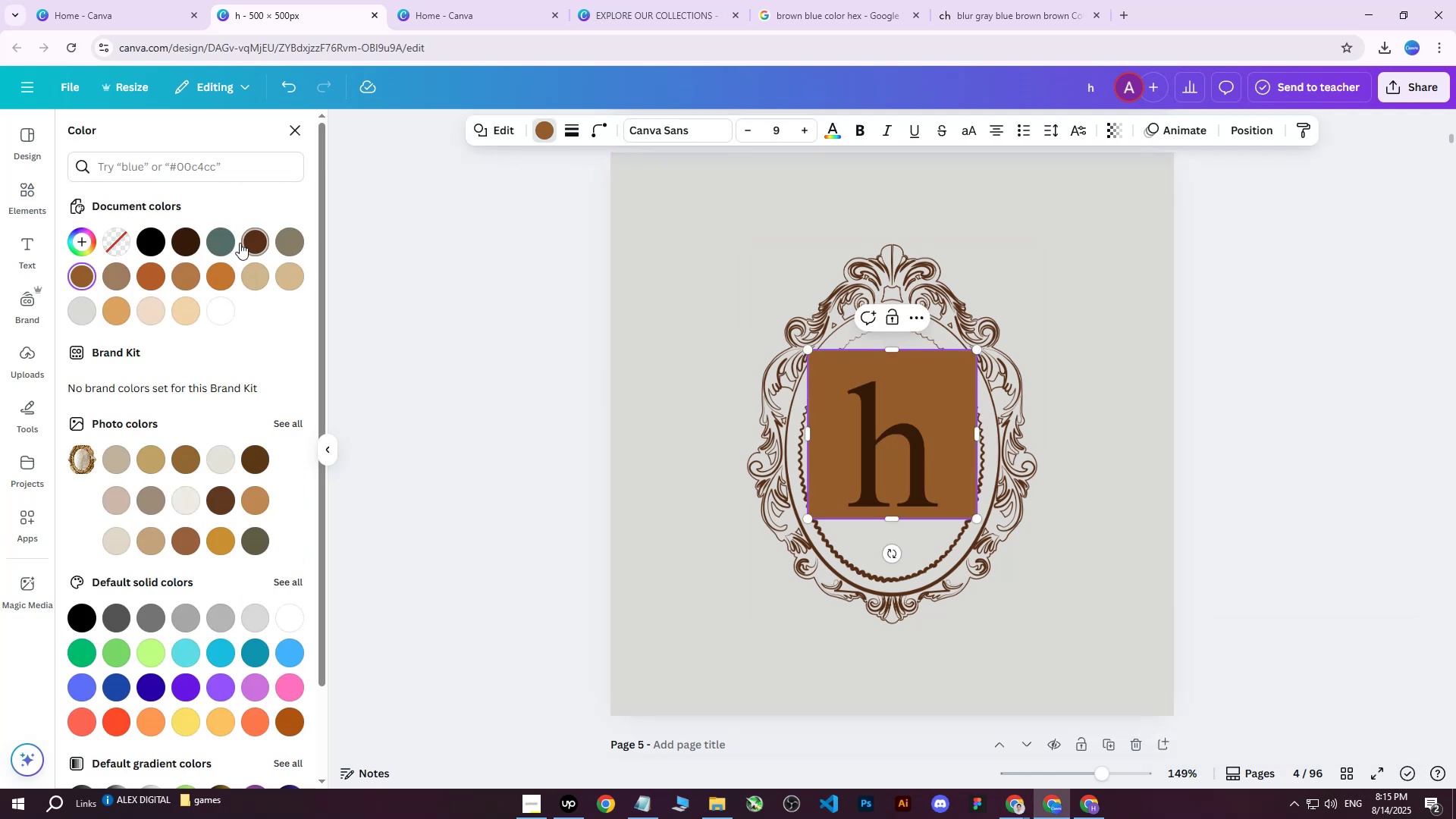 
left_click([184, 238])
 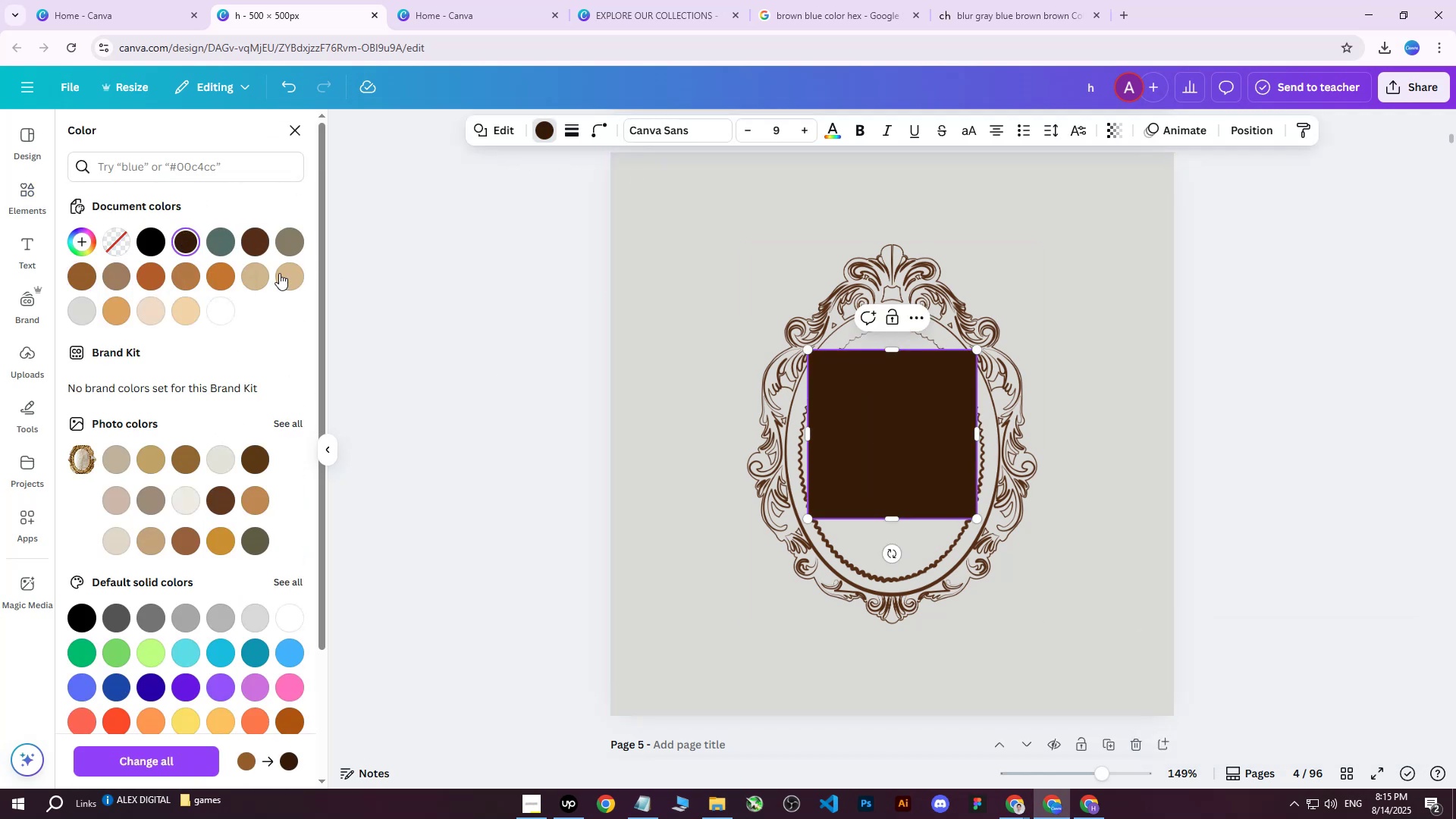 
left_click([246, 231])
 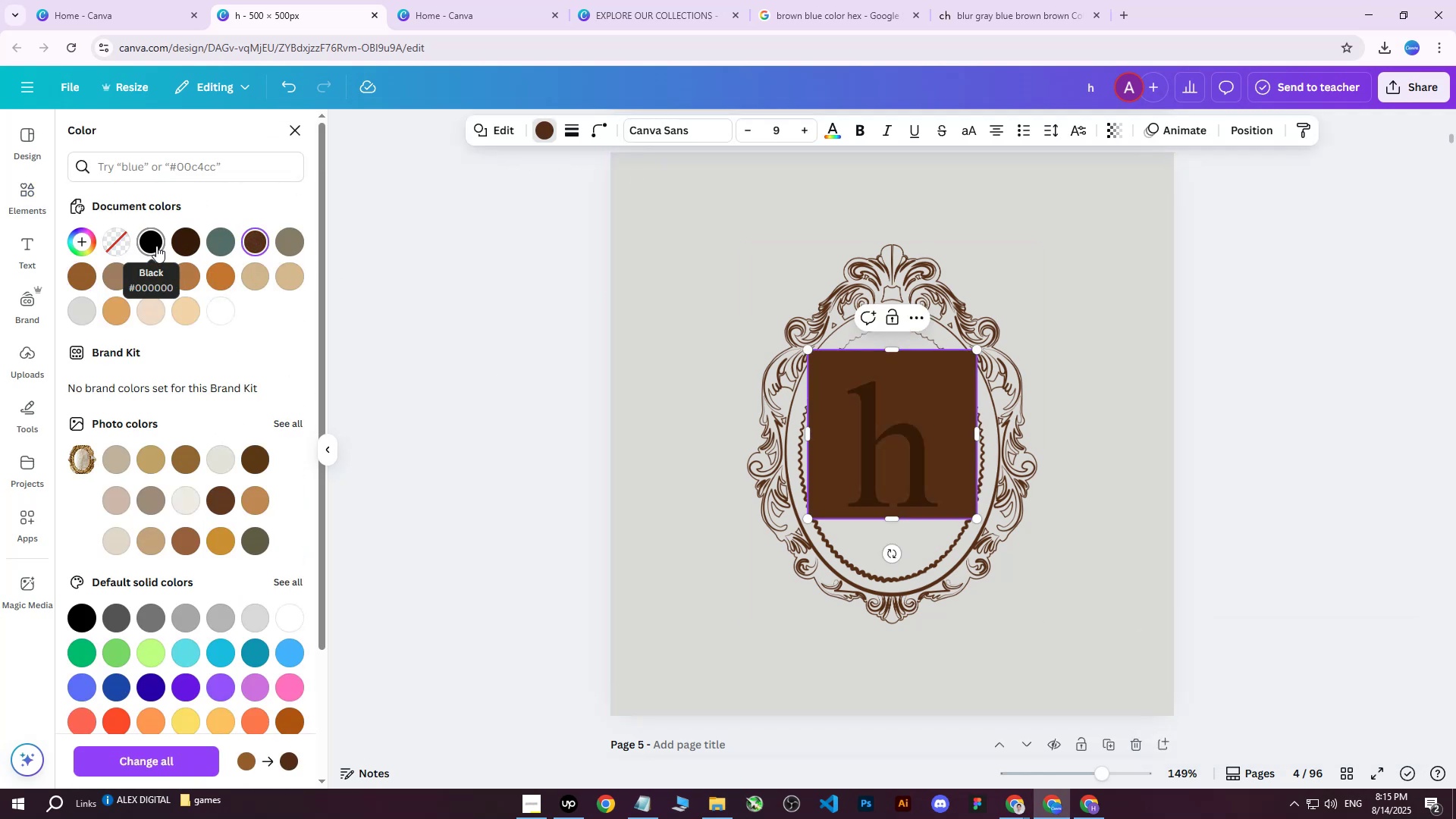 
left_click([187, 242])
 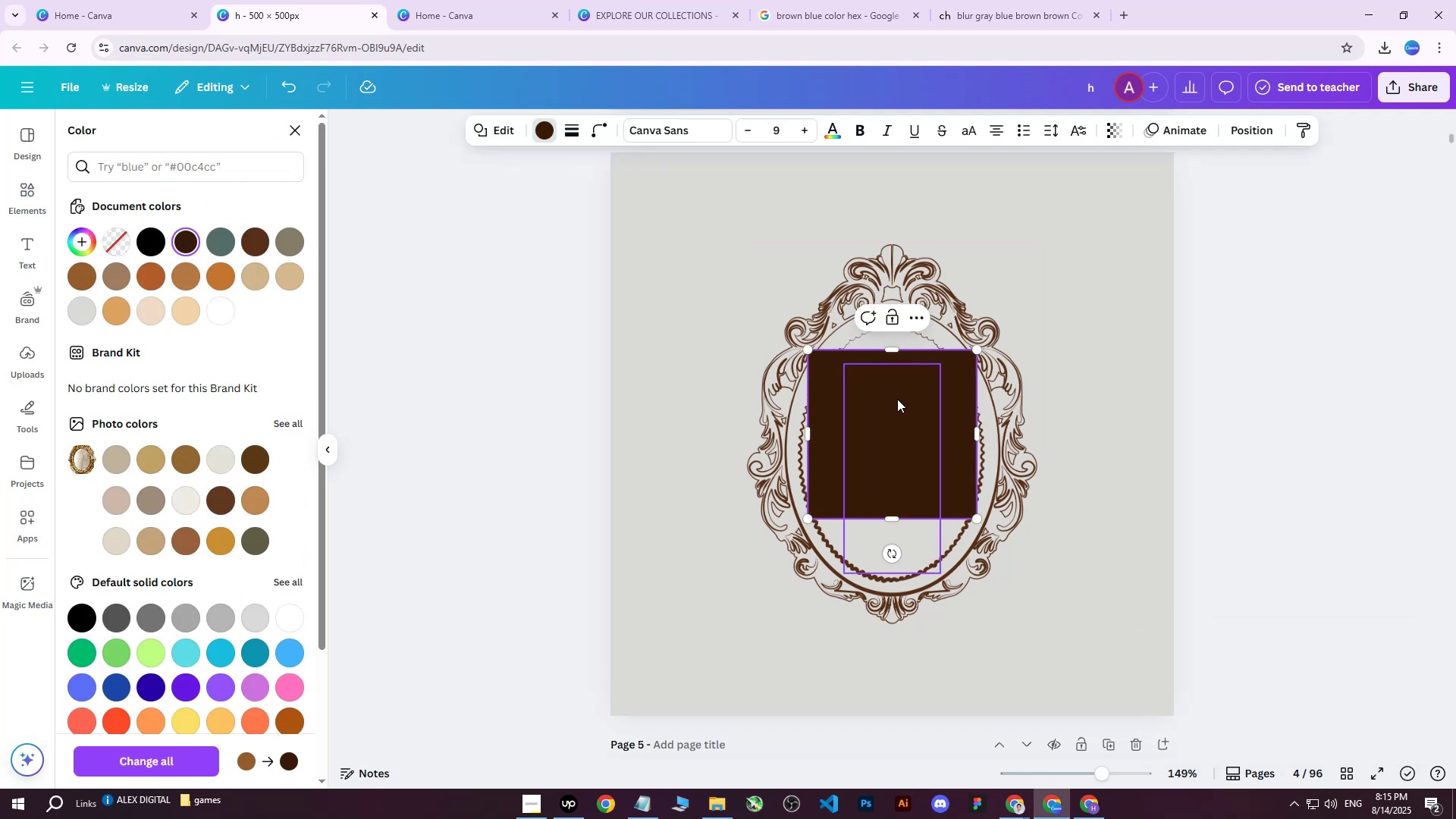 
left_click_drag(start_coordinate=[915, 410], to_coordinate=[805, 391])
 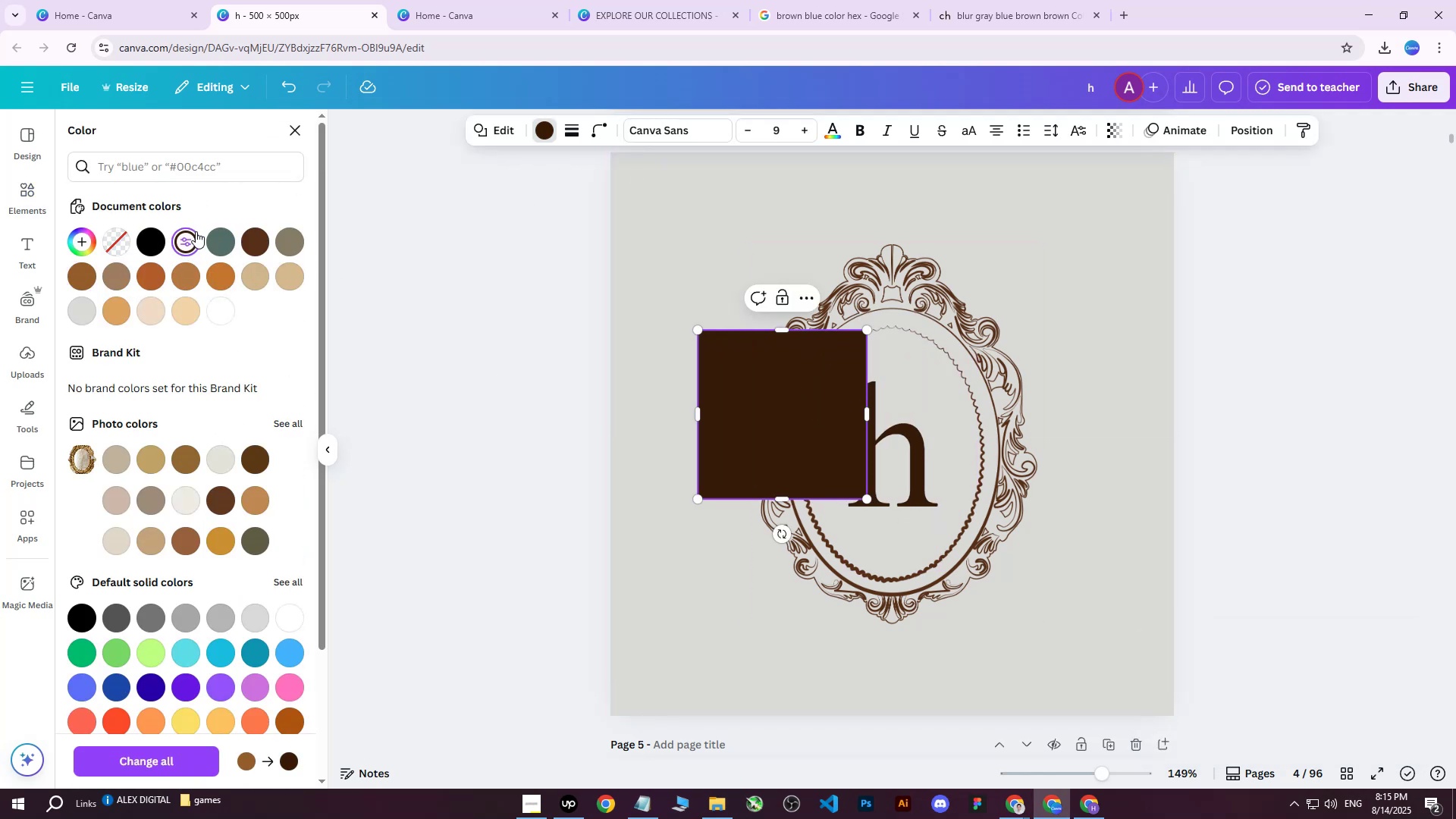 
double_click([195, 236])
 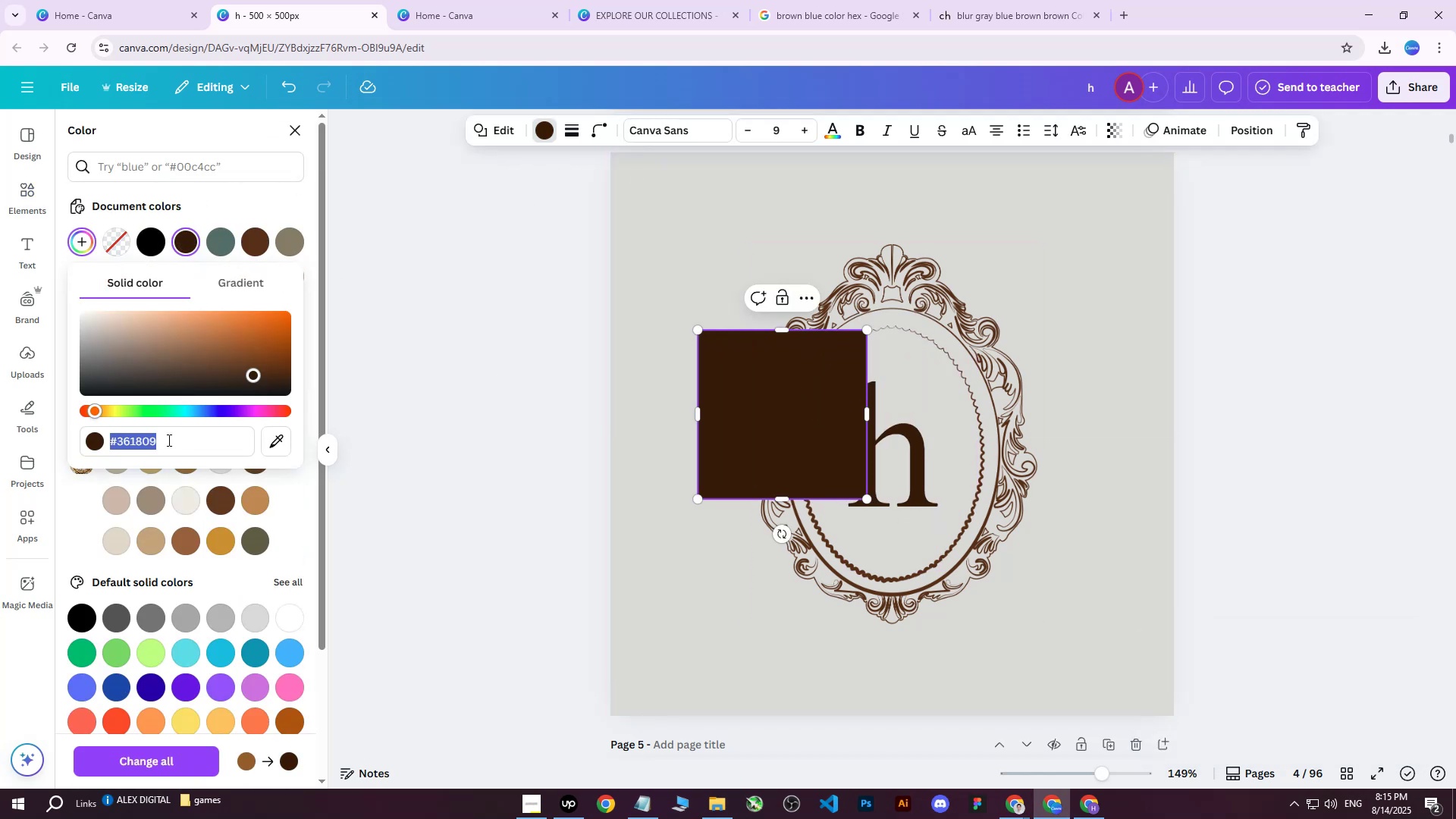 
left_click([168, 440])
 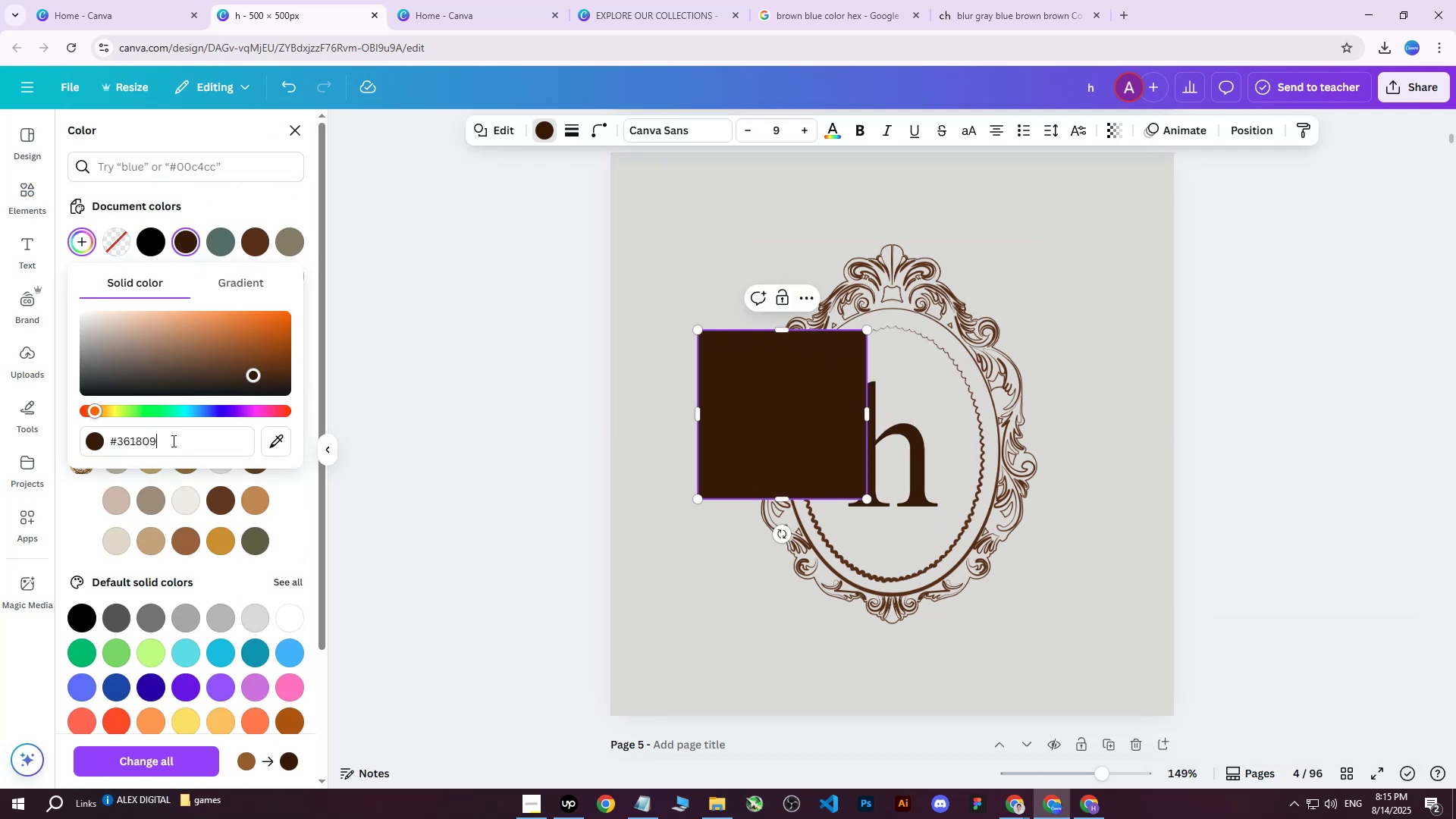 
left_click_drag(start_coordinate=[183, 442], to_coordinate=[91, 436])
 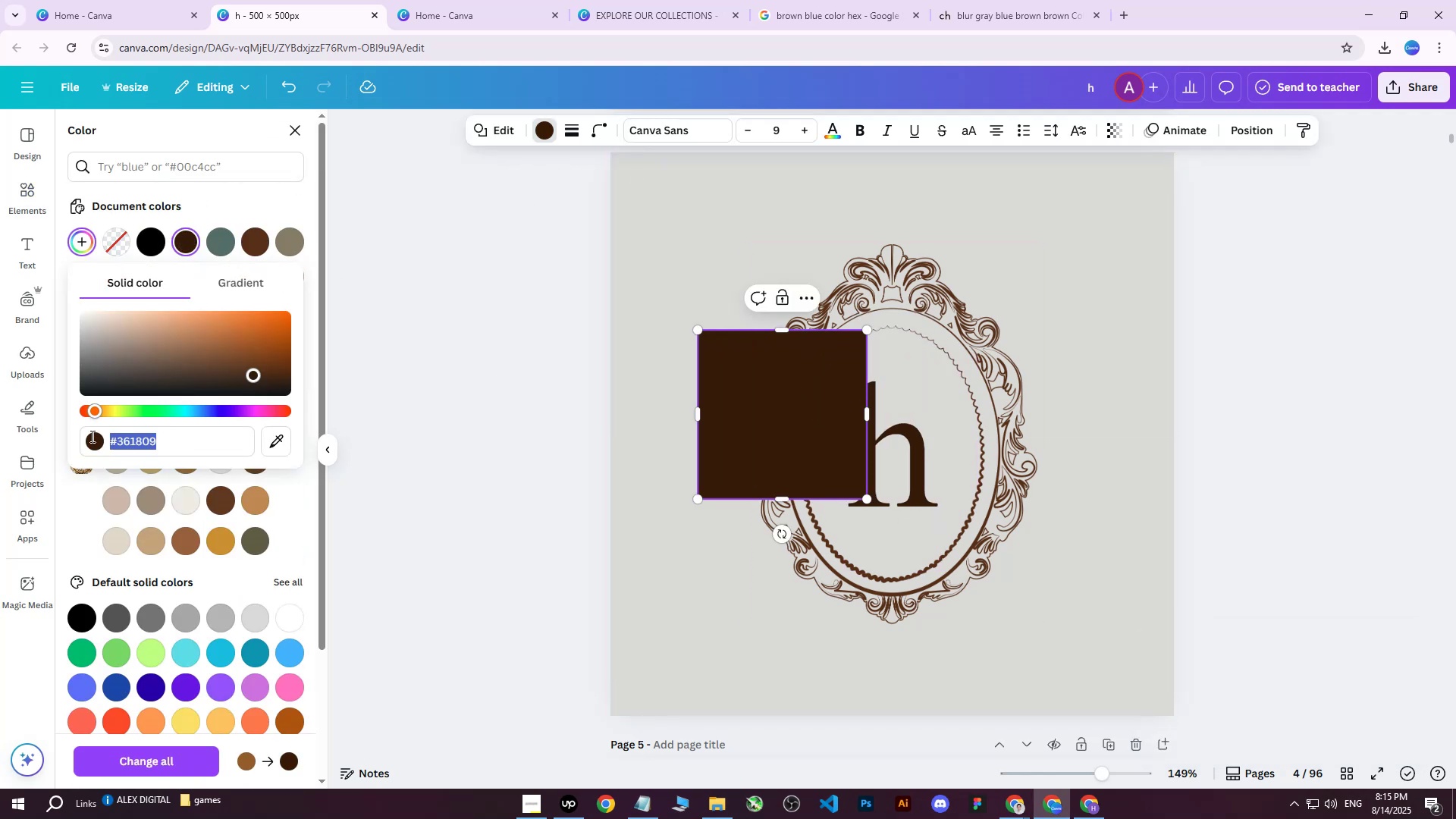 
key(Control+ControlLeft)
 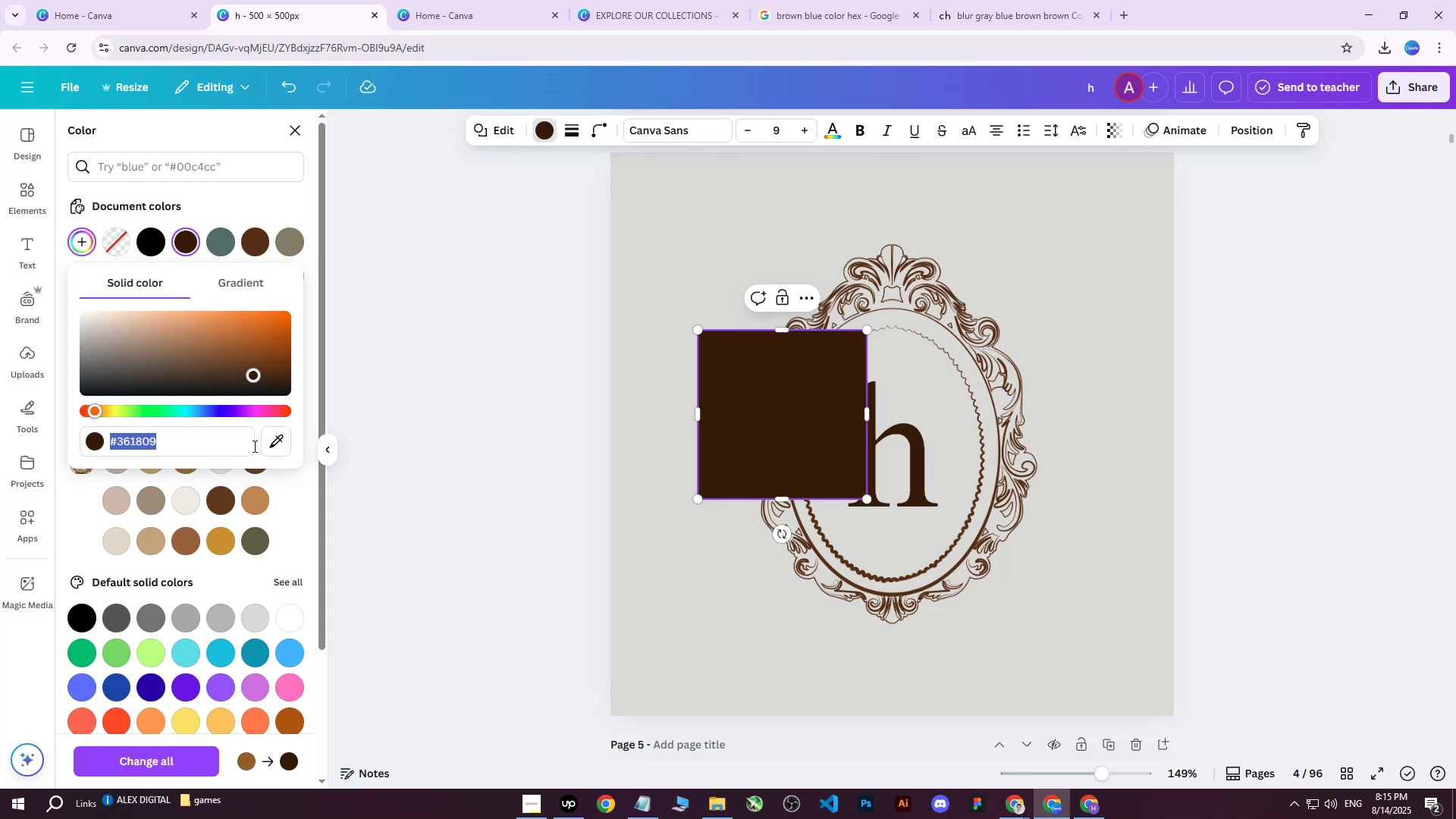 
key(Control+C)
 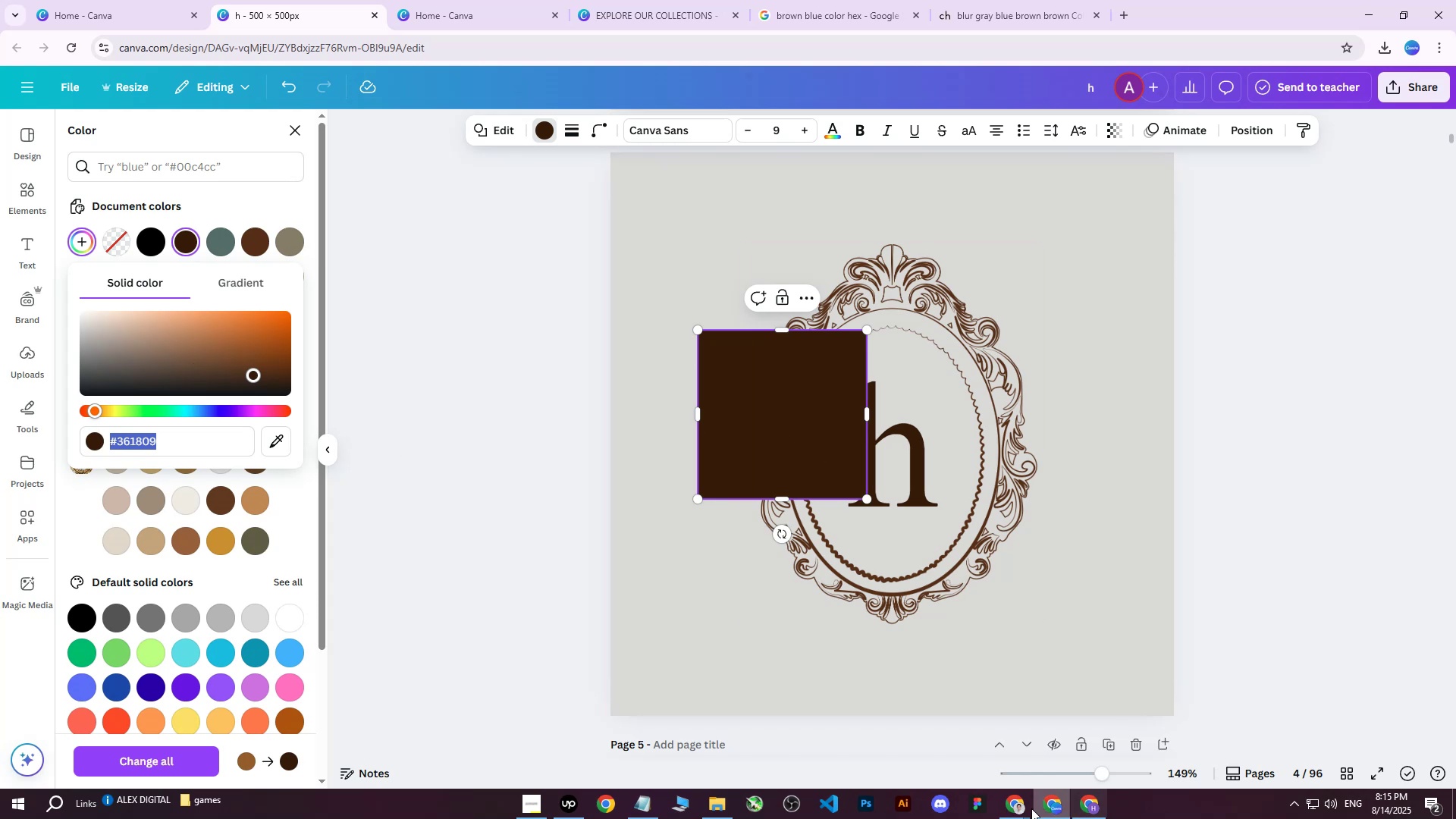 
left_click([1078, 806])
 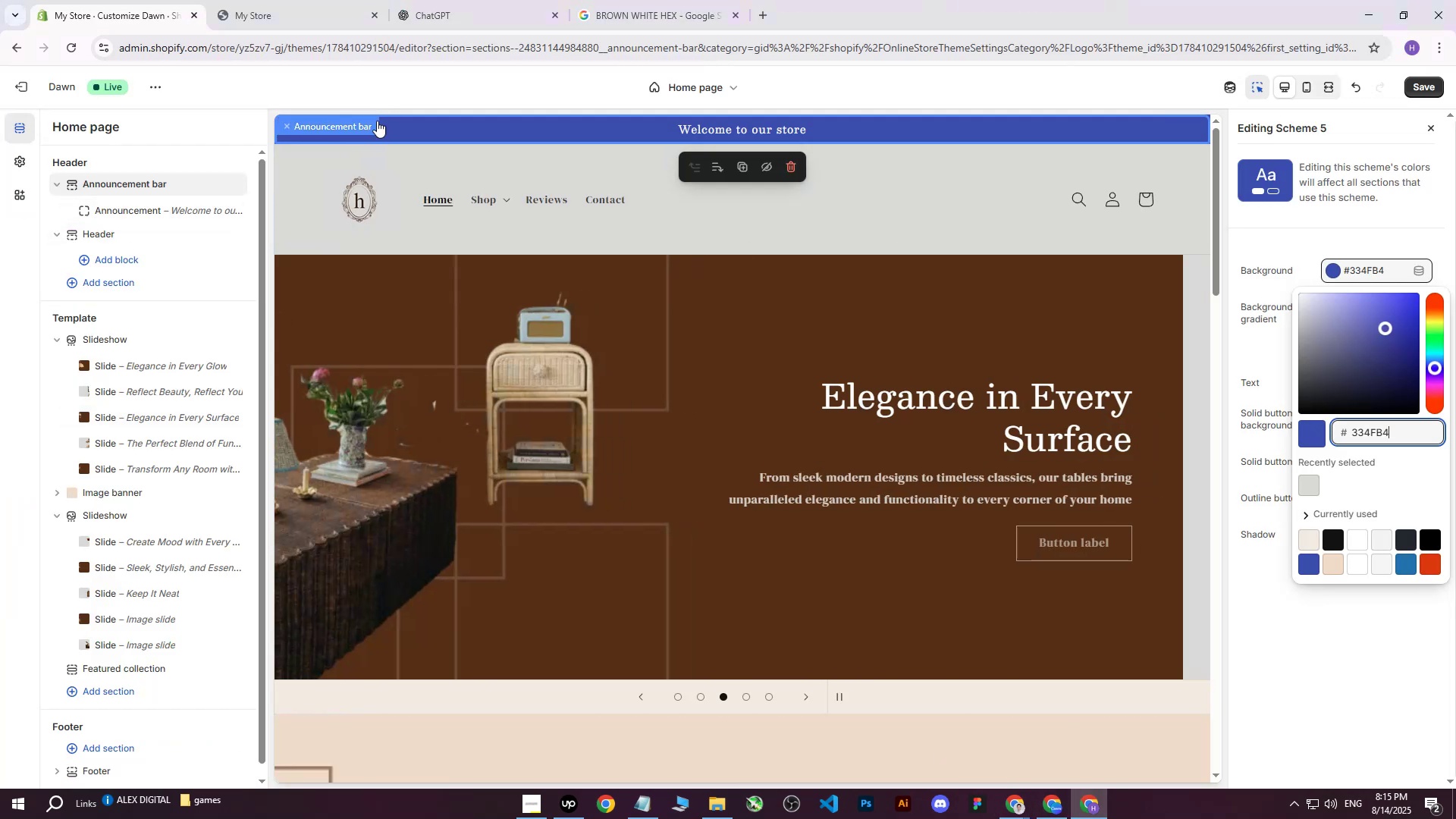 
left_click_drag(start_coordinate=[1395, 428], to_coordinate=[1332, 429])
 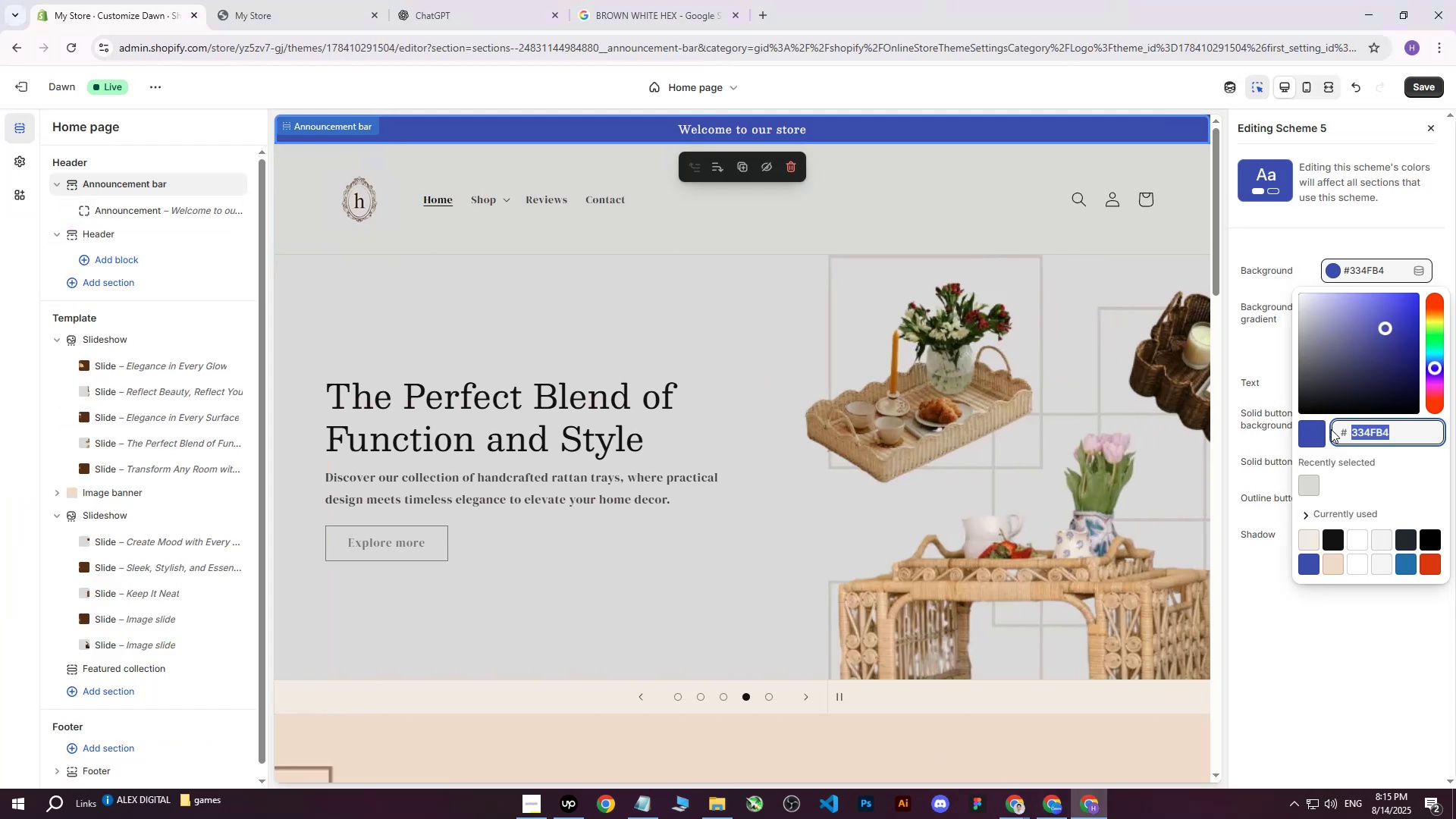 
key(Control+ControlLeft)
 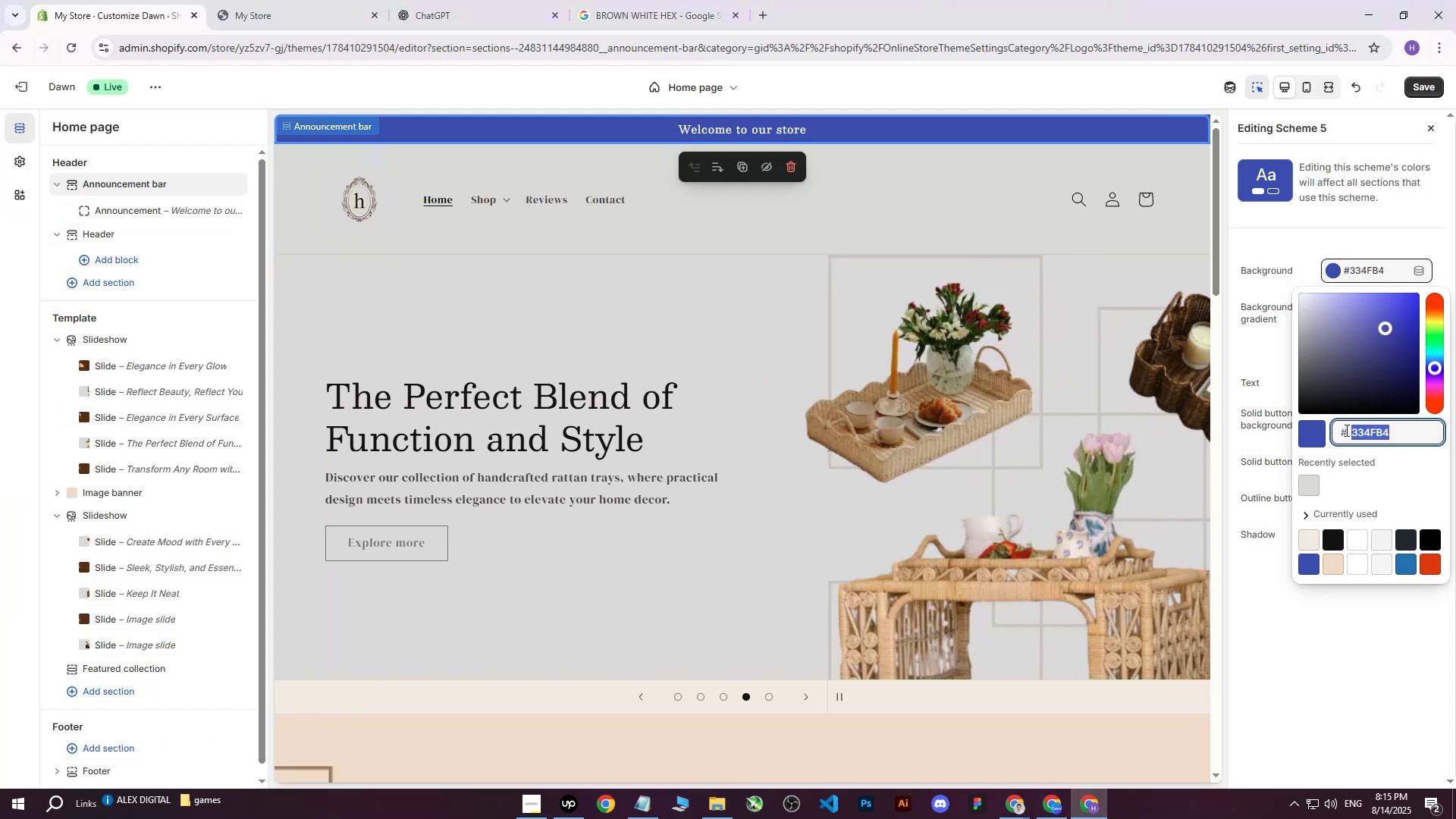 
key(Control+V)
 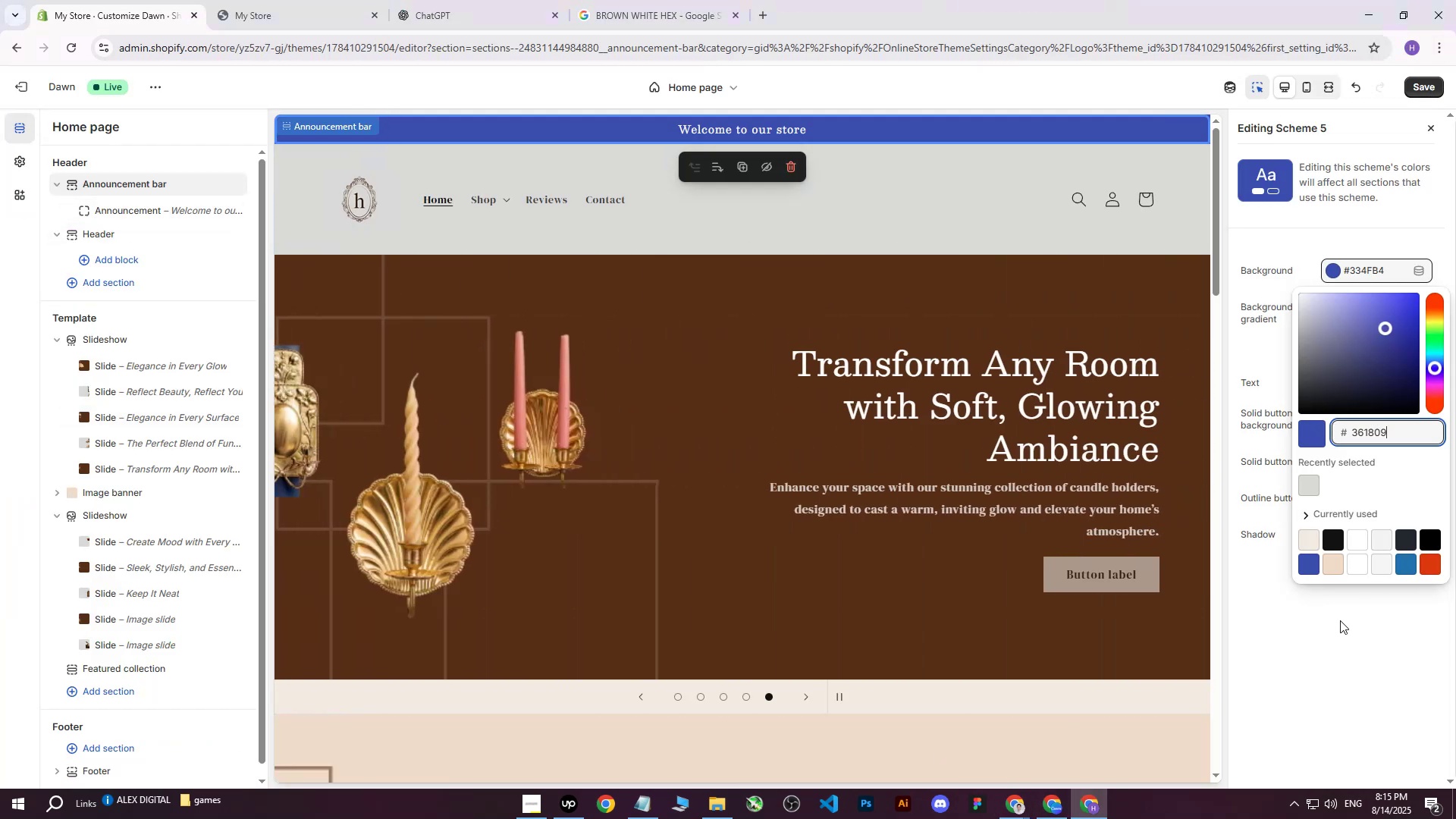 
left_click([1365, 622])
 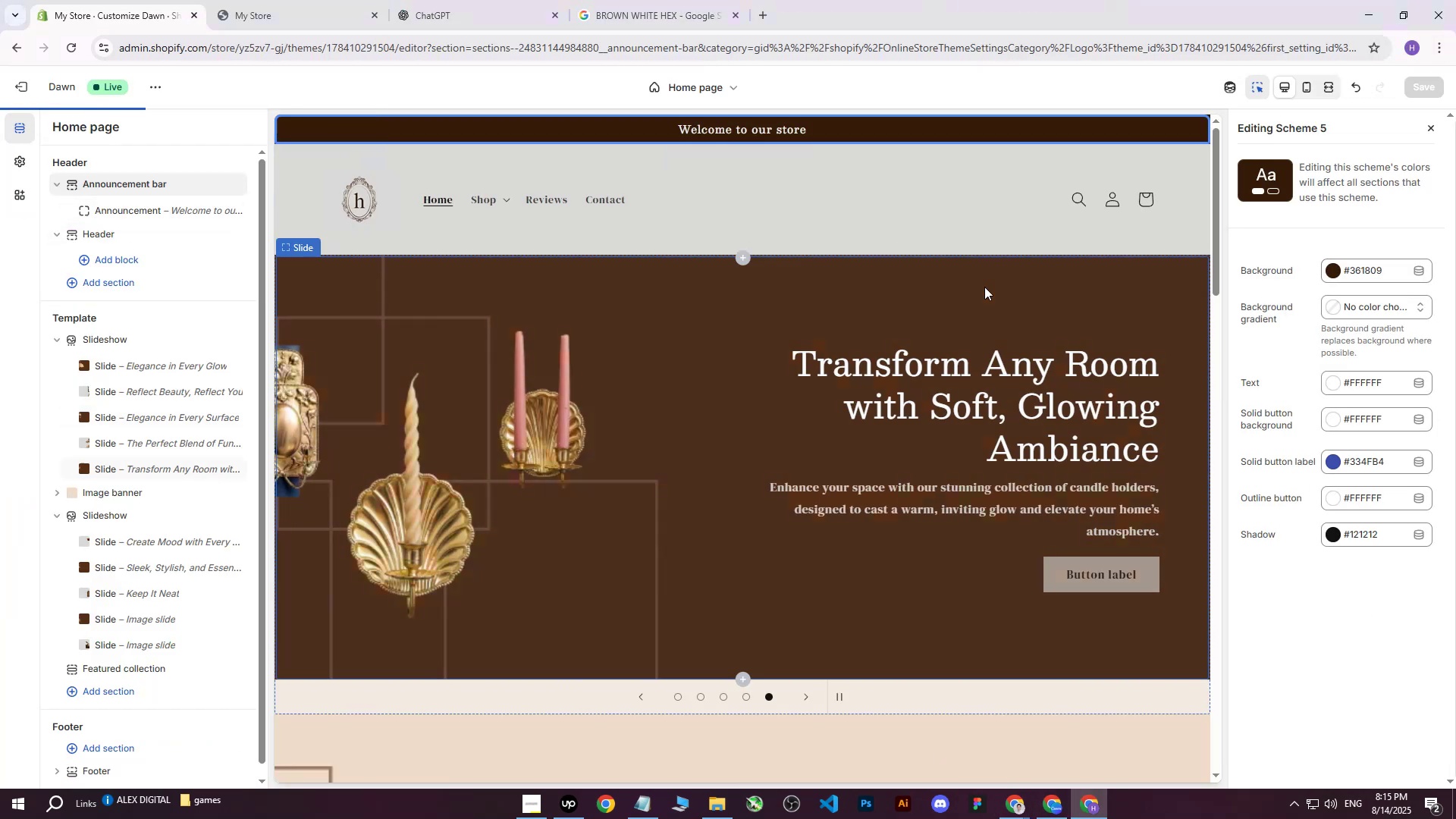 
scroll: coordinate [1000, 303], scroll_direction: up, amount: 2.0
 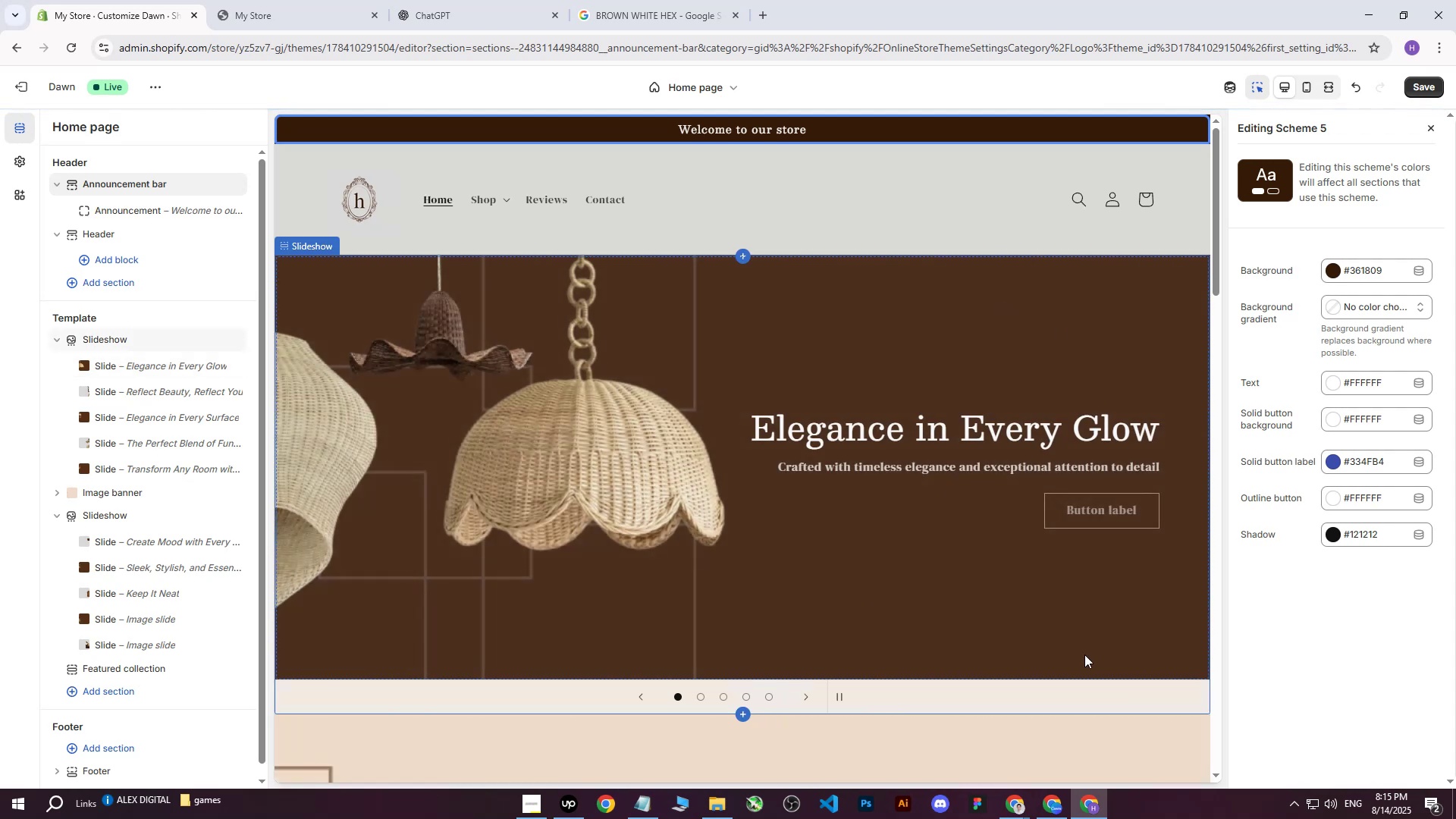 
left_click([1321, 689])
 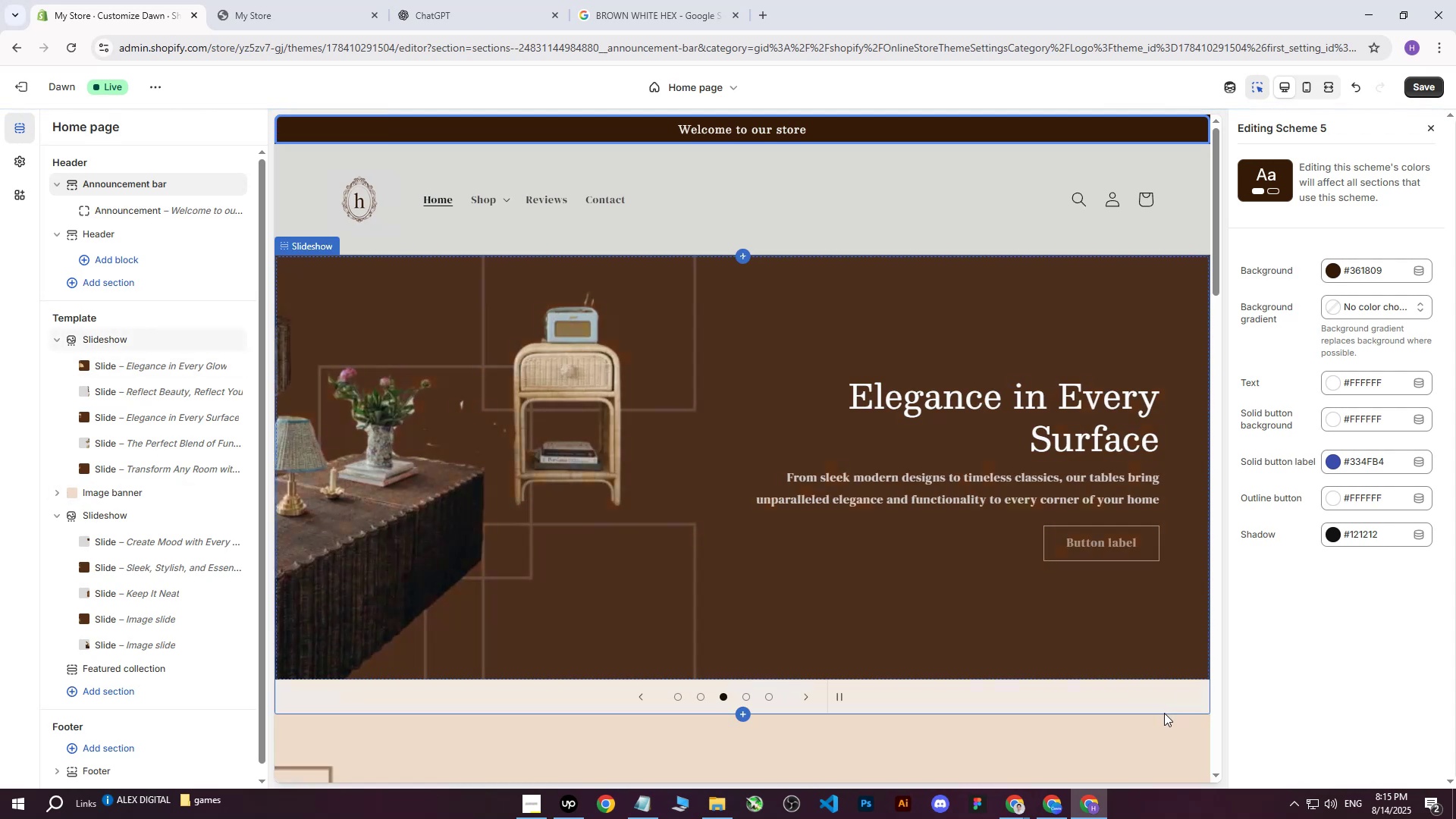 
wait(6.75)
 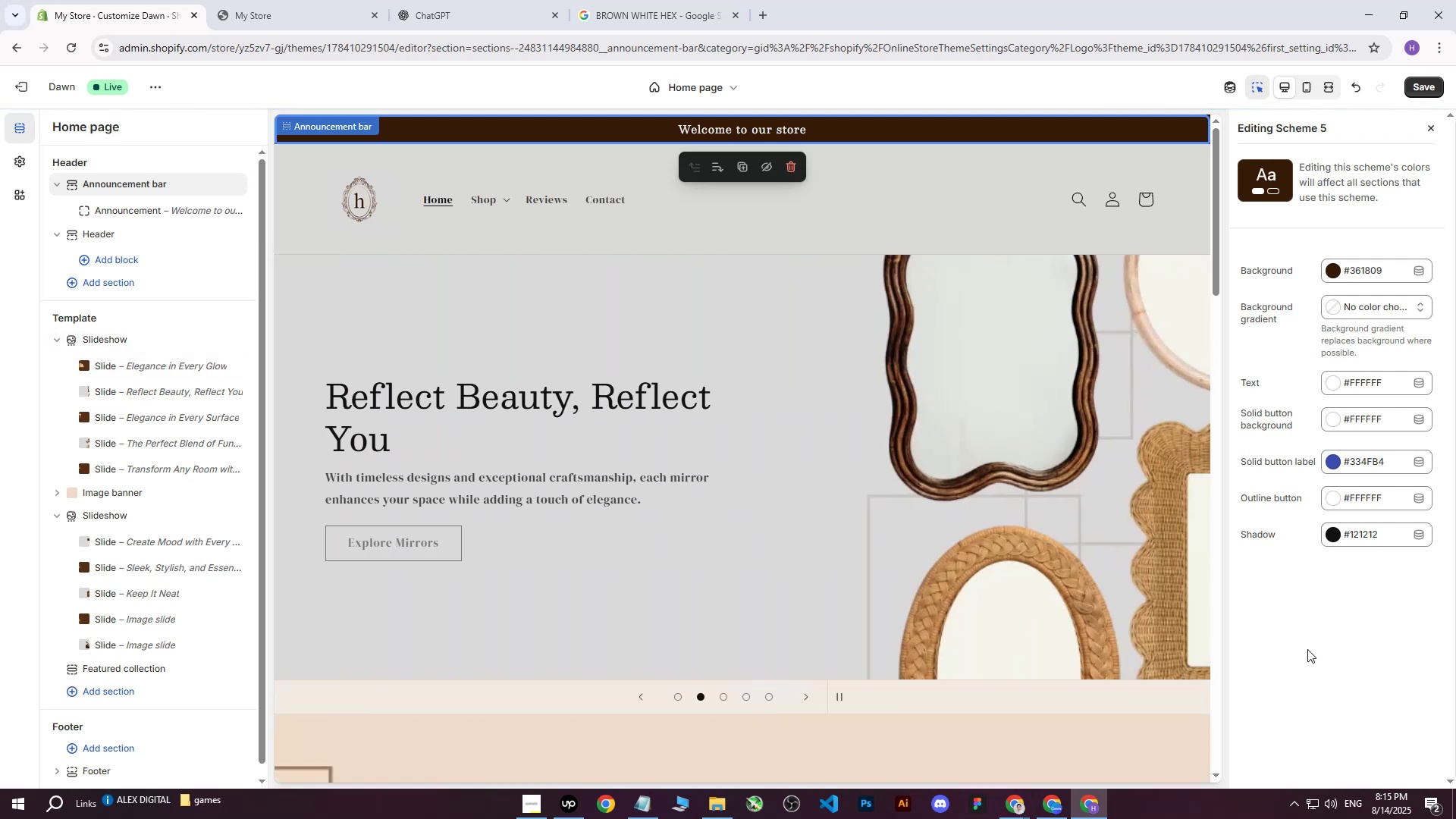 
left_click([1049, 808])
 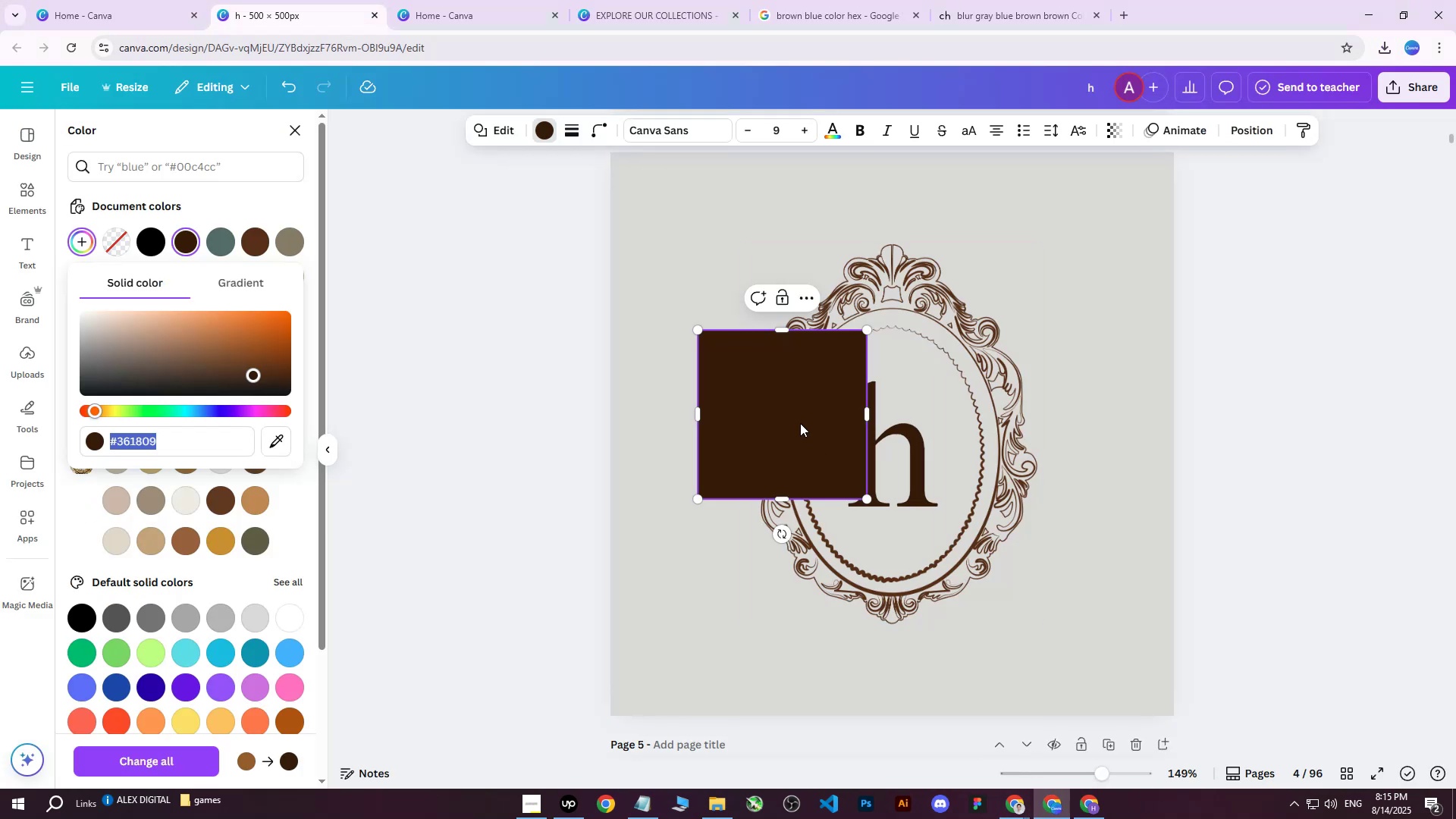 
left_click_drag(start_coordinate=[788, 413], to_coordinate=[733, 408])
 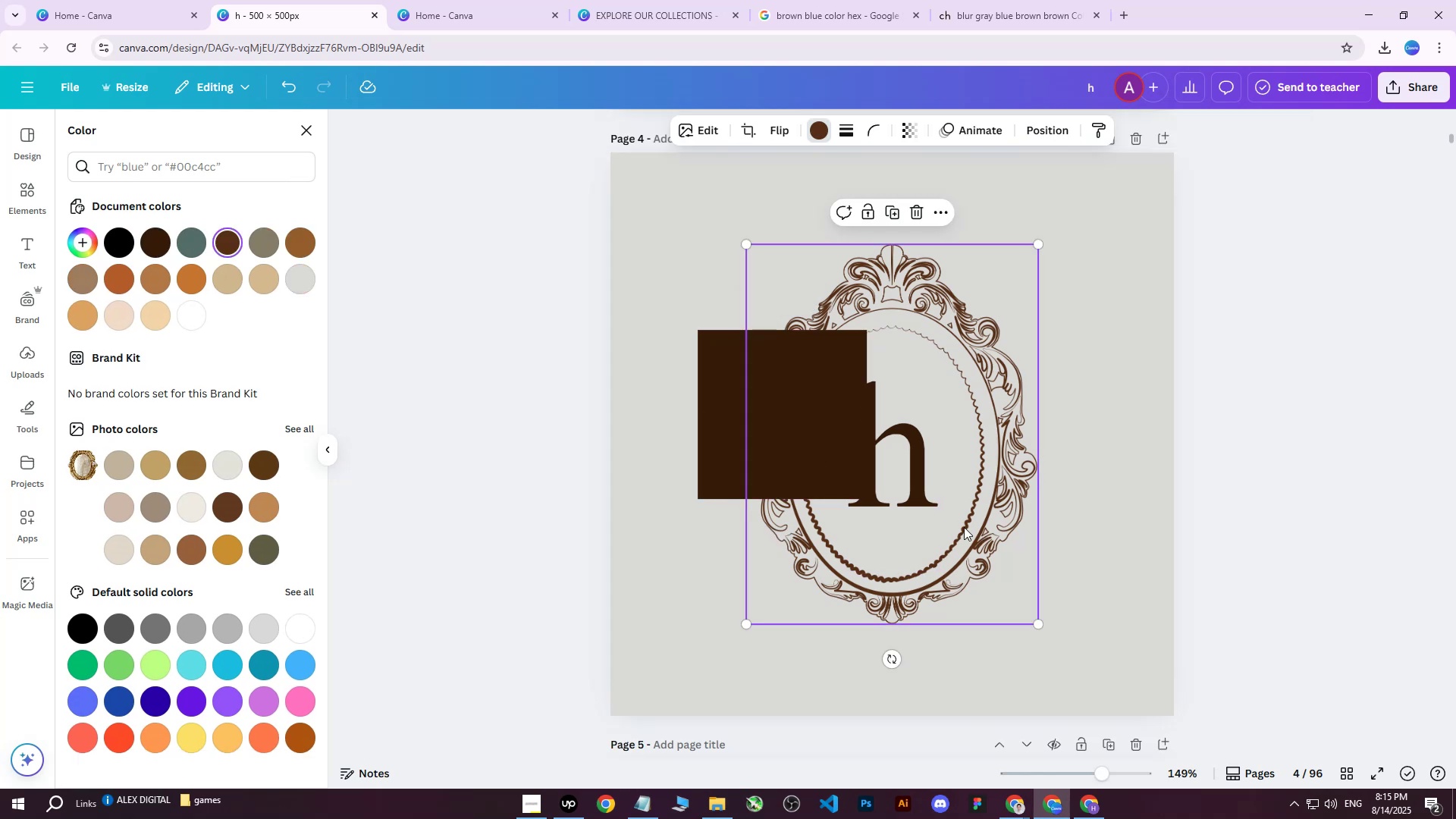 
left_click_drag(start_coordinate=[756, 425], to_coordinate=[714, 405])
 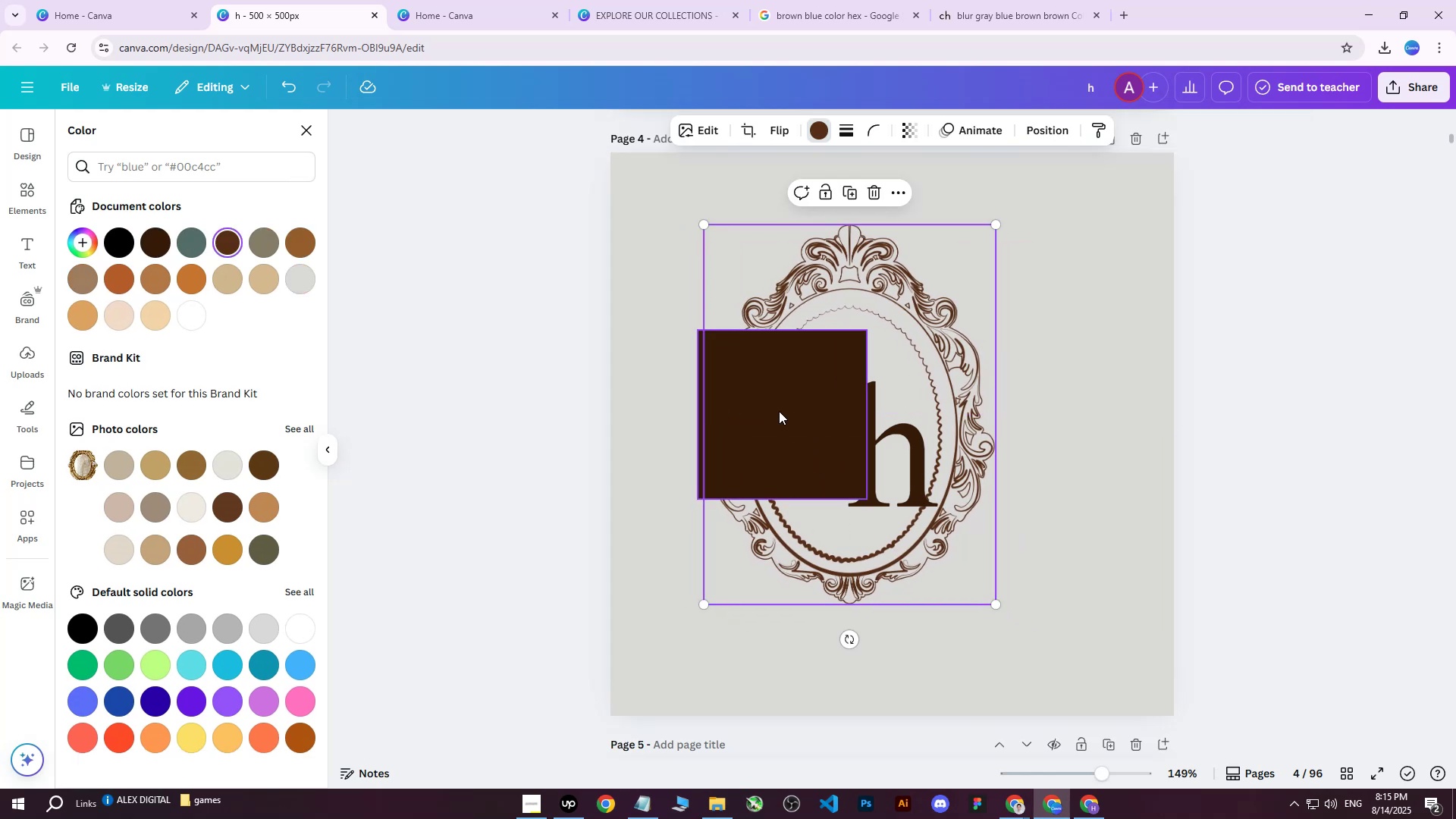 
key(Control+ControlLeft)
 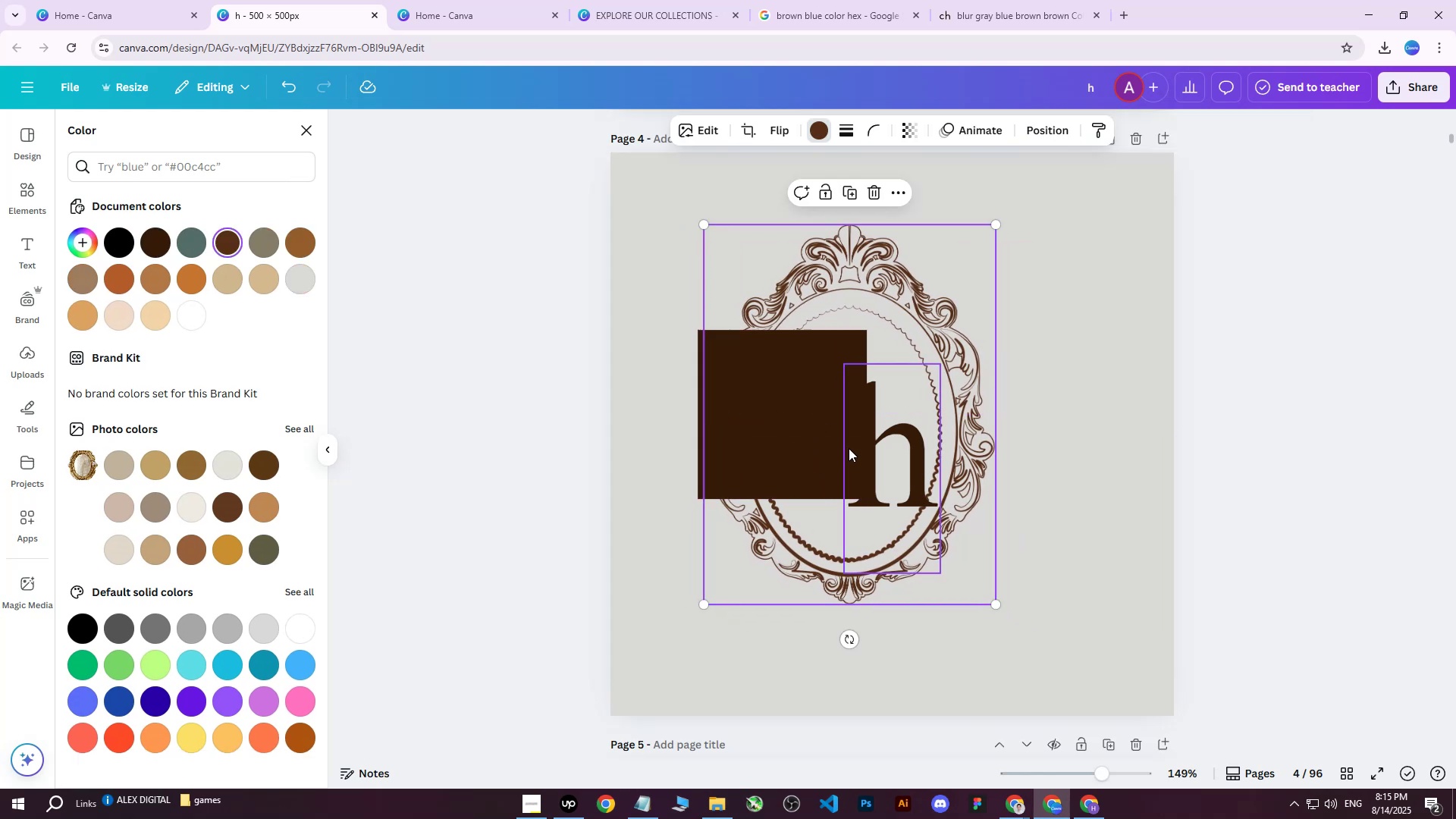 
key(Control+Z)
 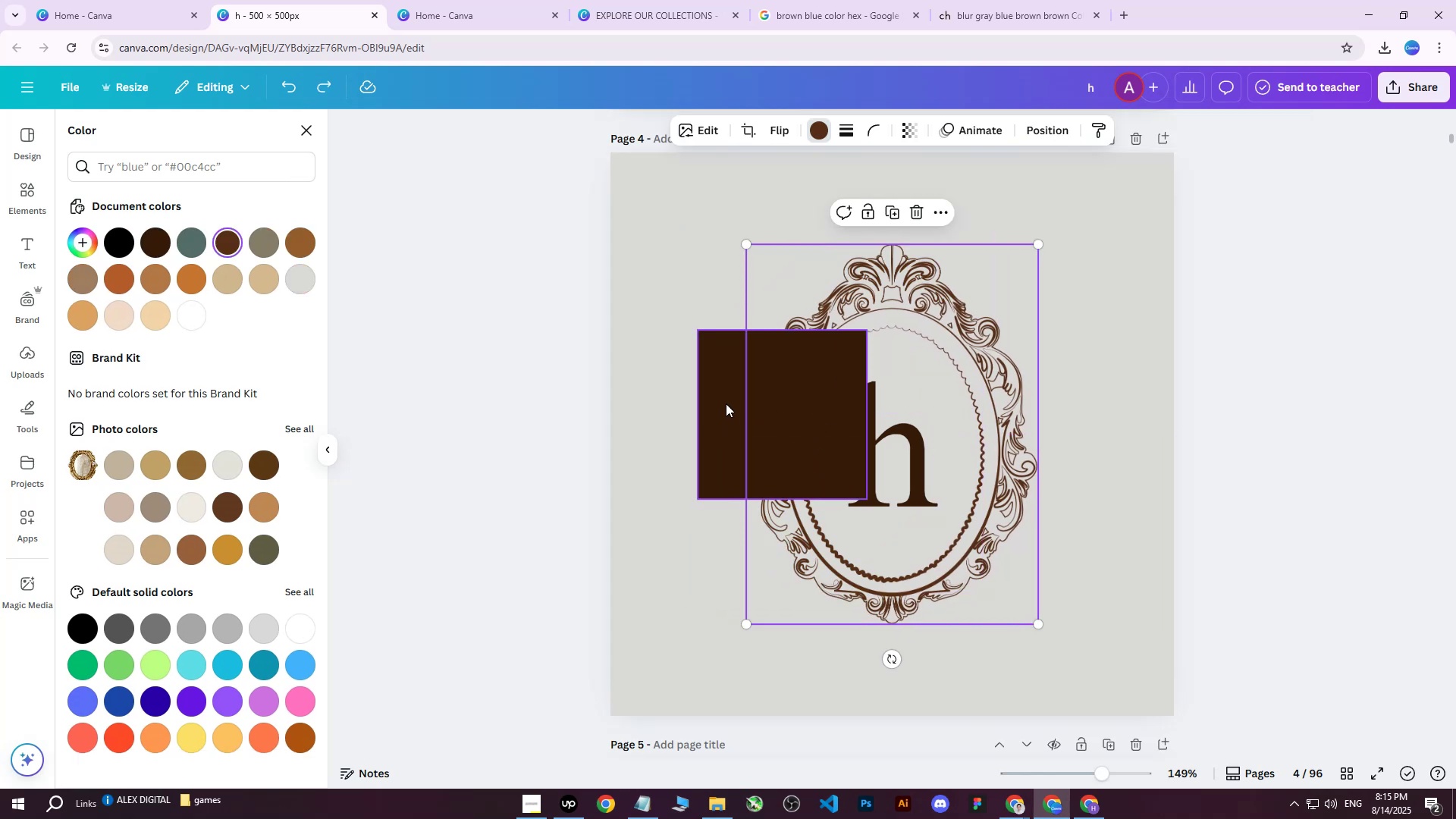 
left_click([726, 403])
 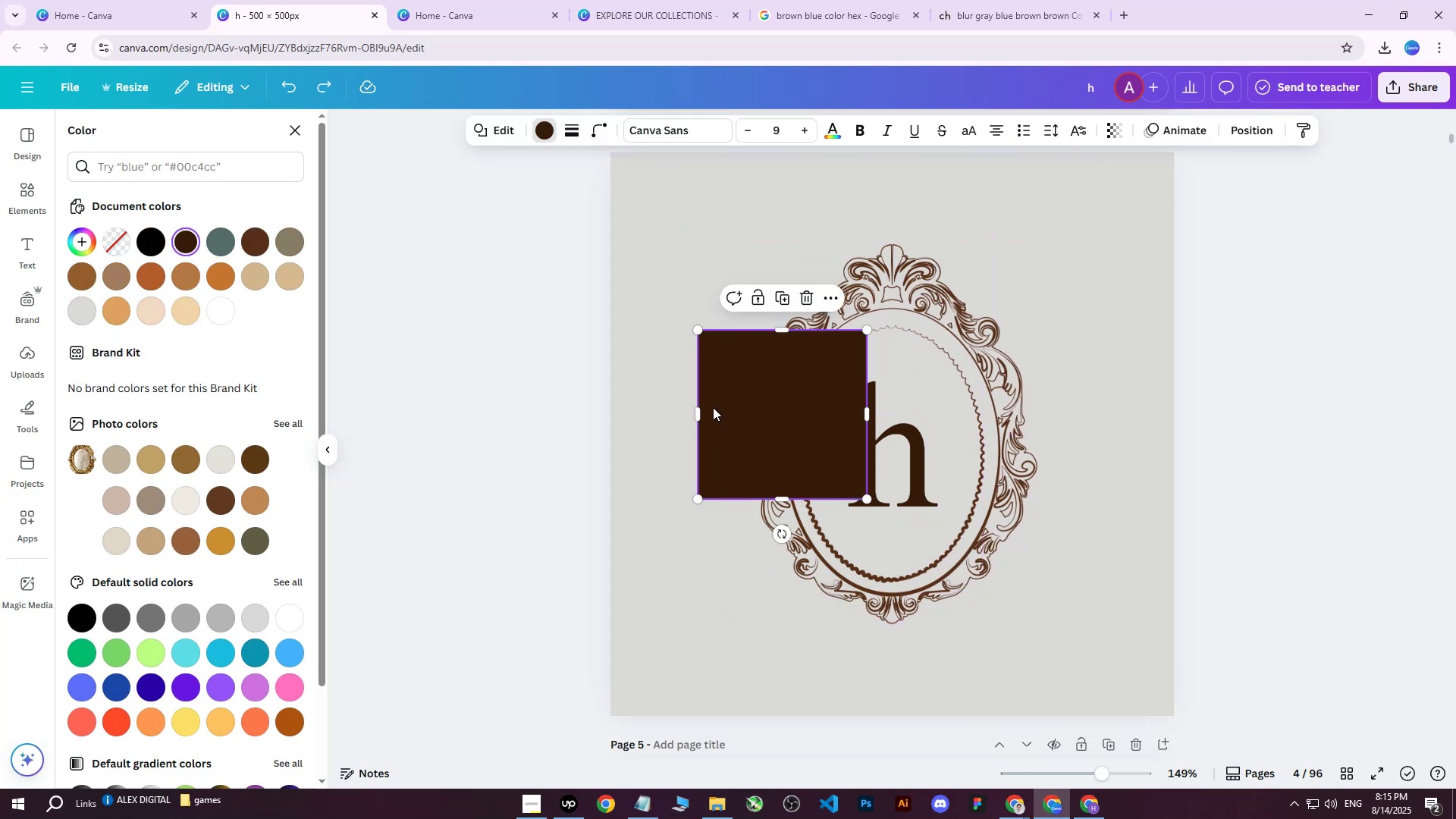 
left_click_drag(start_coordinate=[738, 416], to_coordinate=[700, 469])
 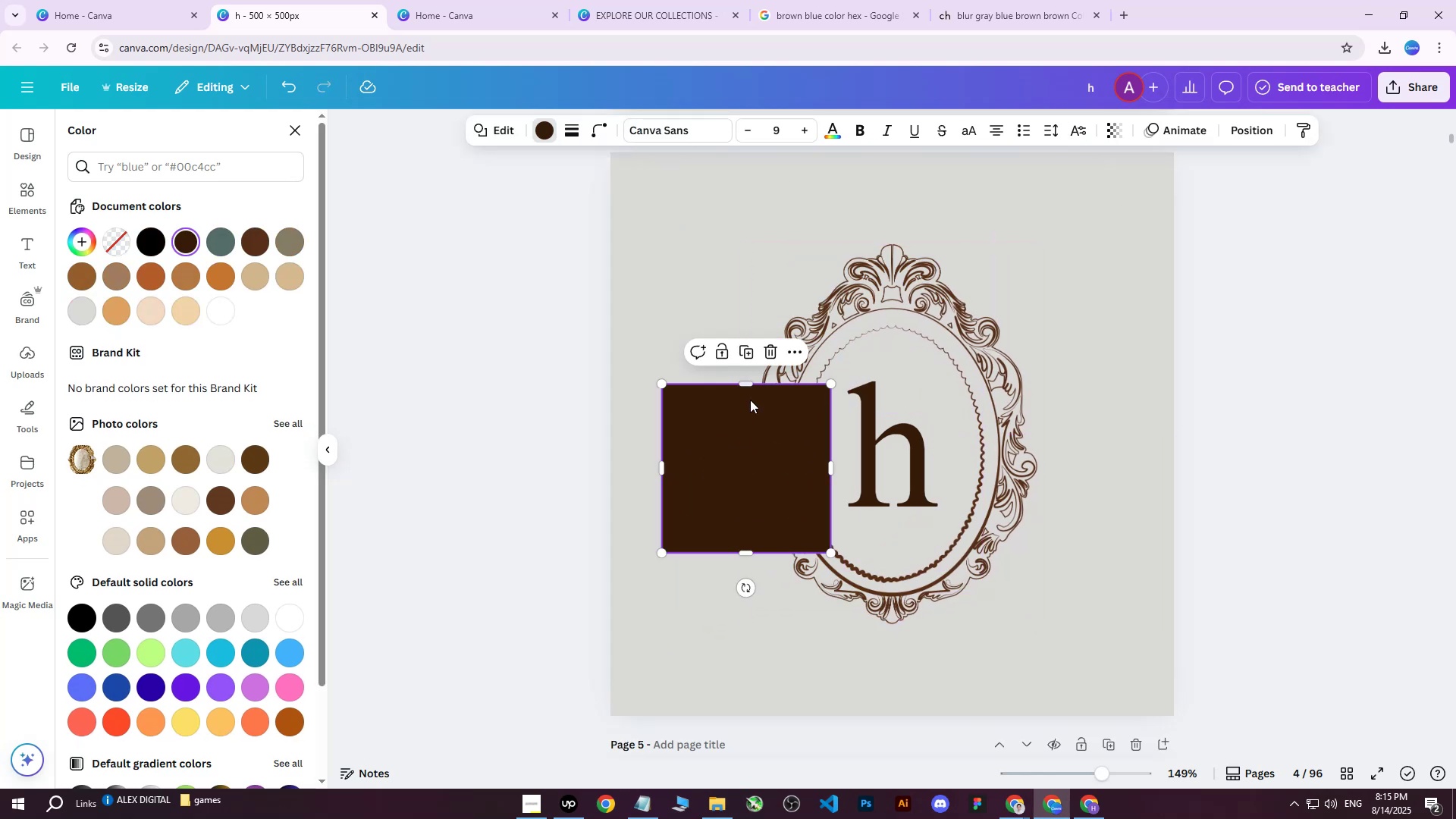 
left_click_drag(start_coordinate=[746, 442], to_coordinate=[756, 475])
 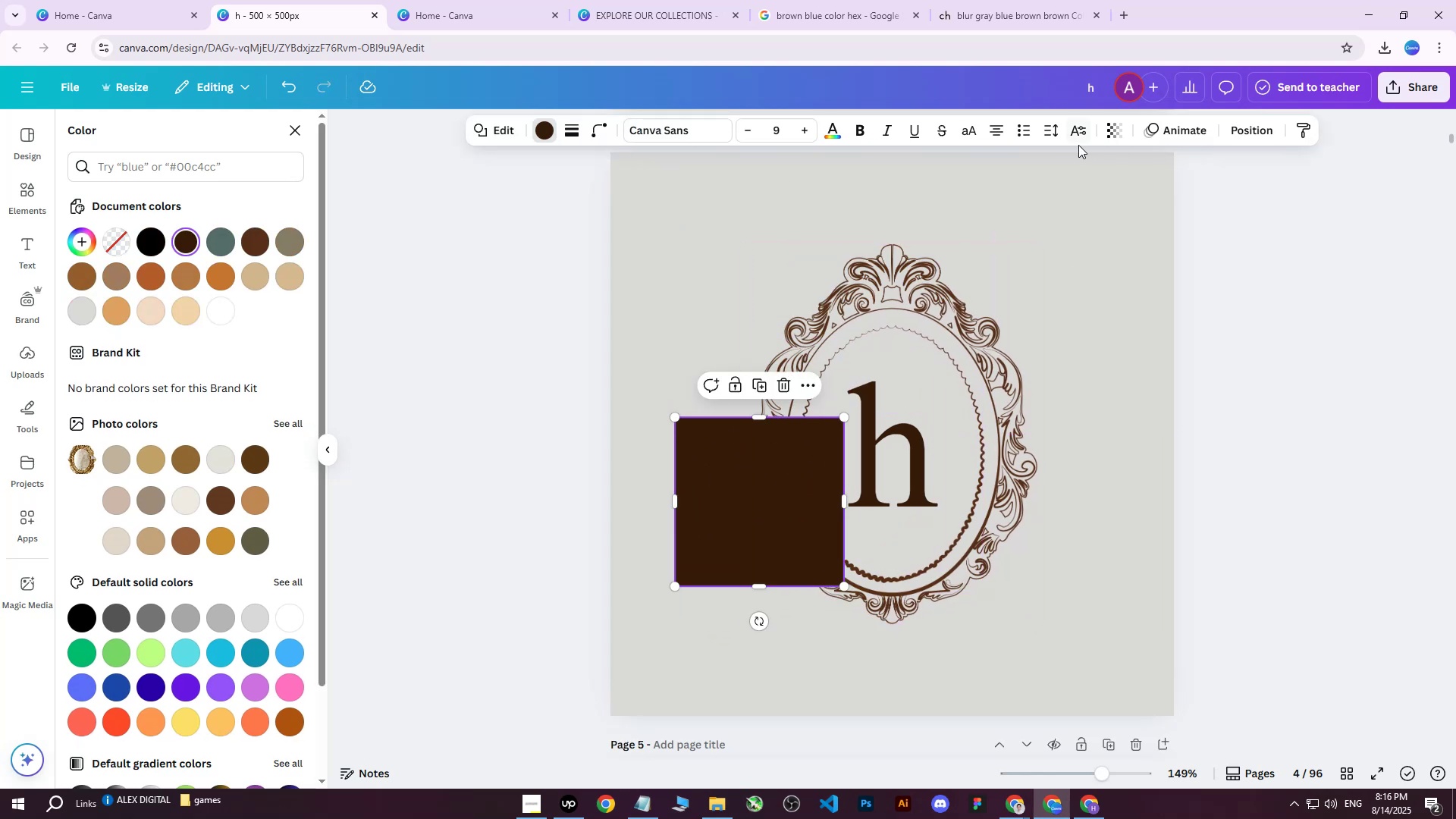 
scroll: coordinate [1072, 246], scroll_direction: up, amount: 1.0
 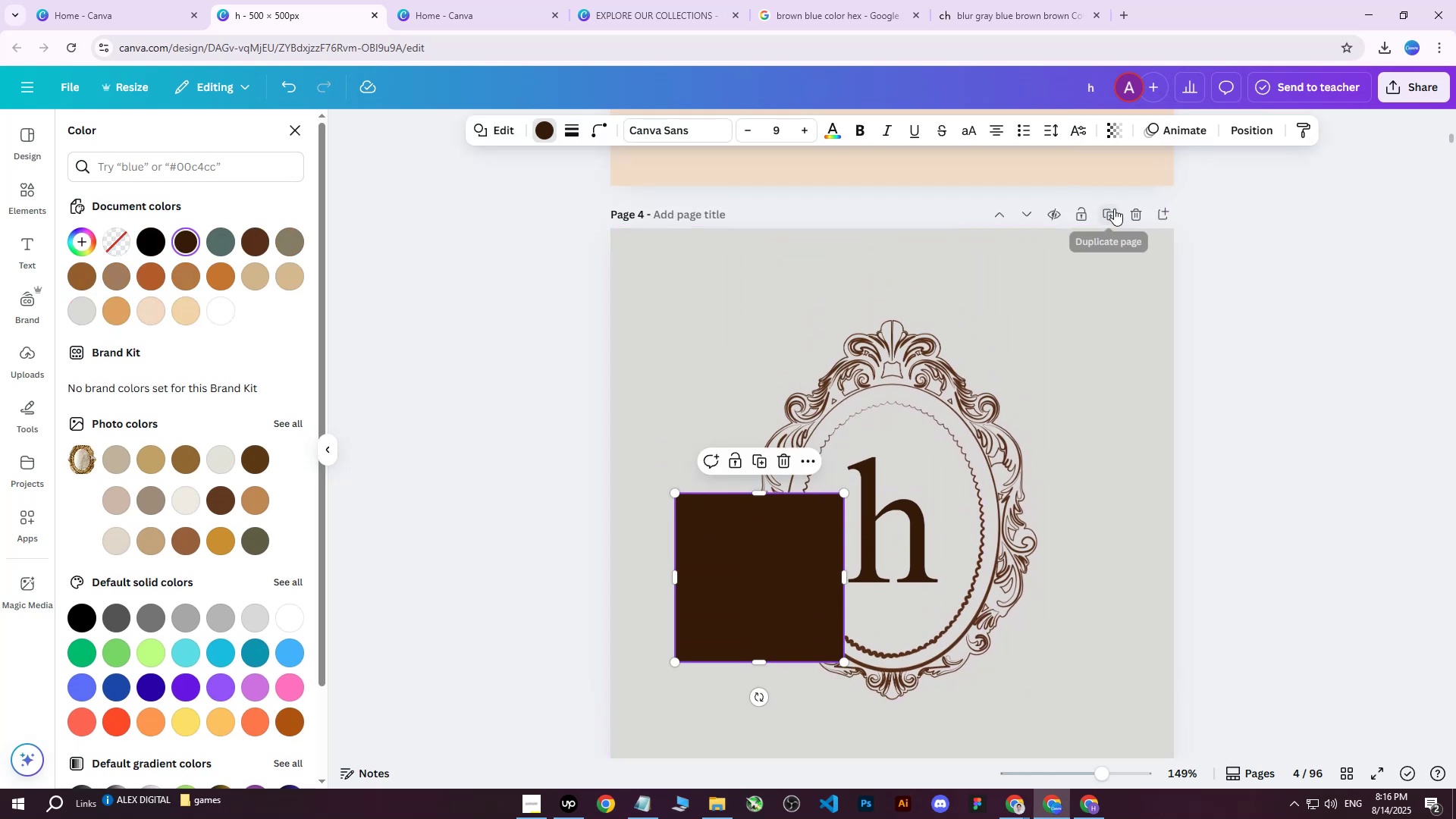 
left_click([1114, 209])
 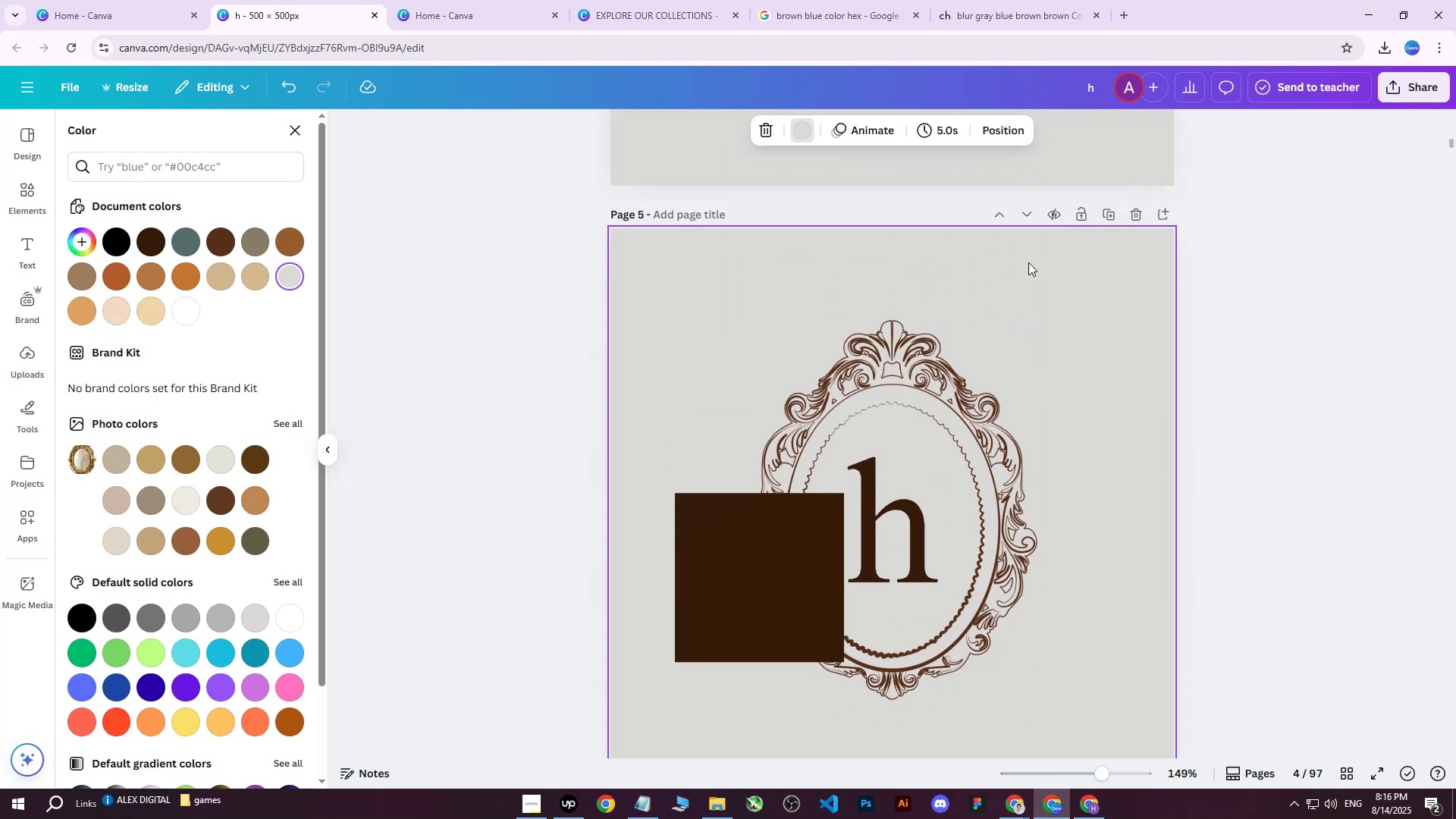 
scroll: coordinate [833, 403], scroll_direction: up, amount: 4.0
 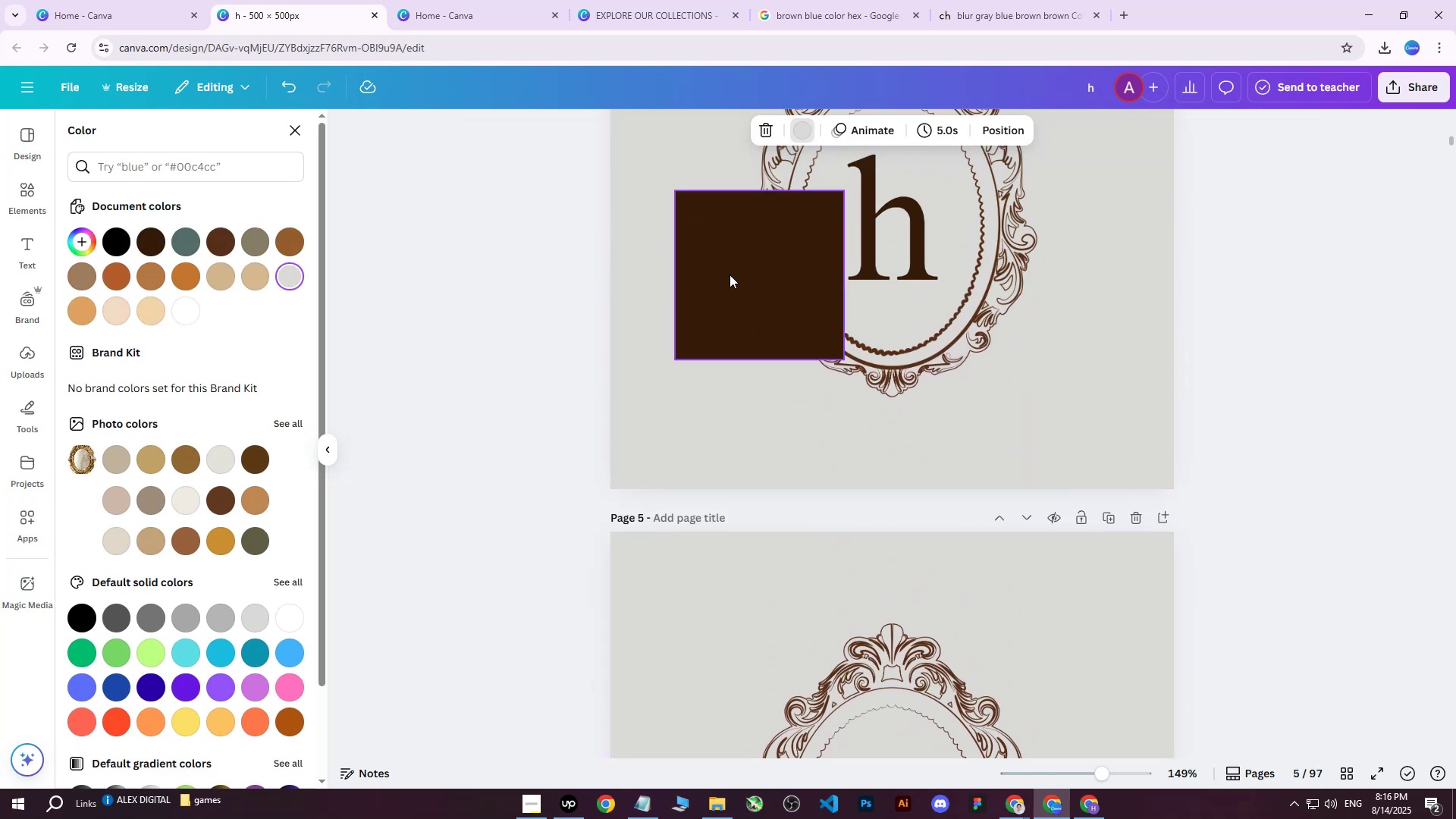 
left_click([730, 275])
 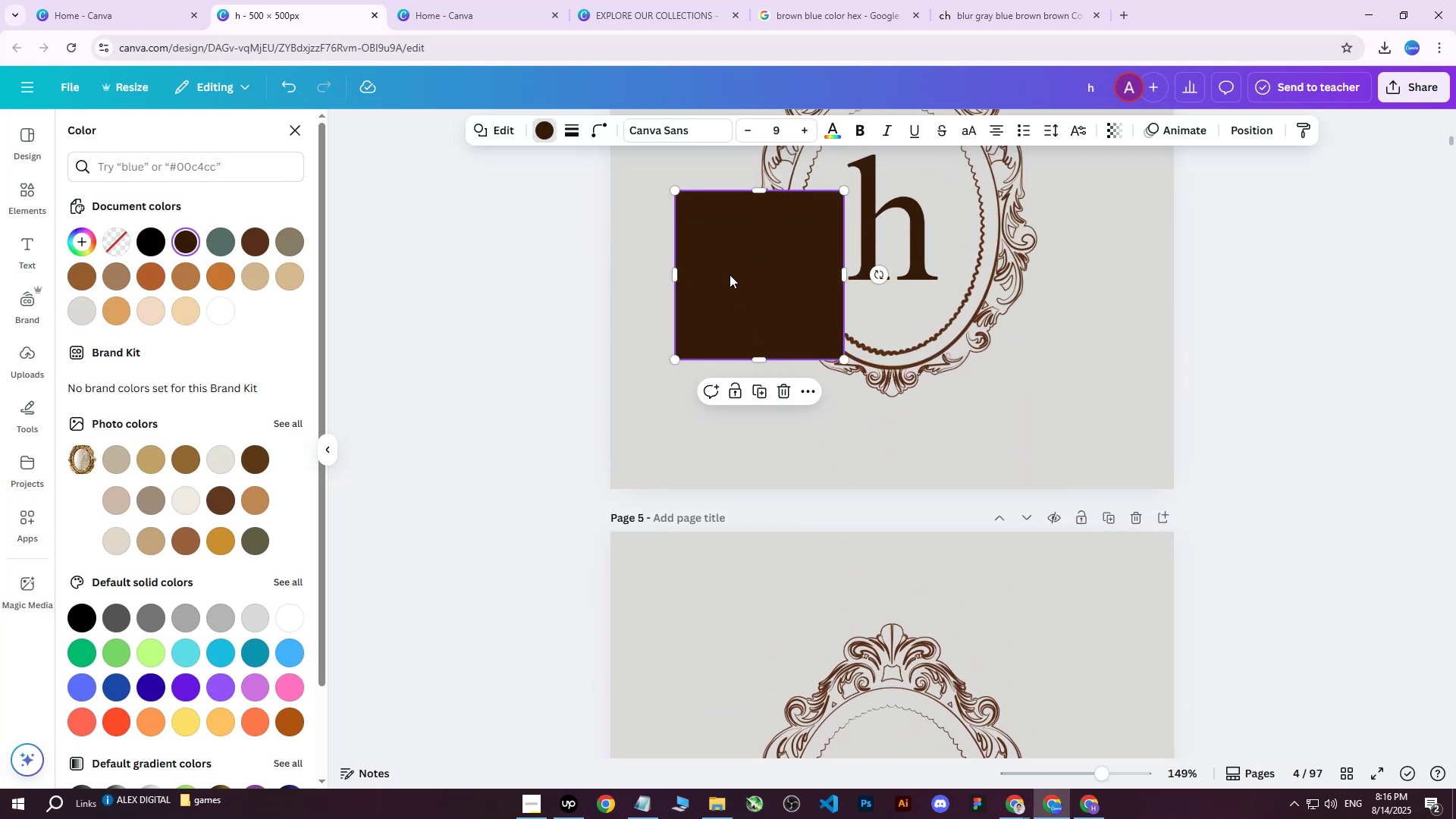 
key(Delete)
 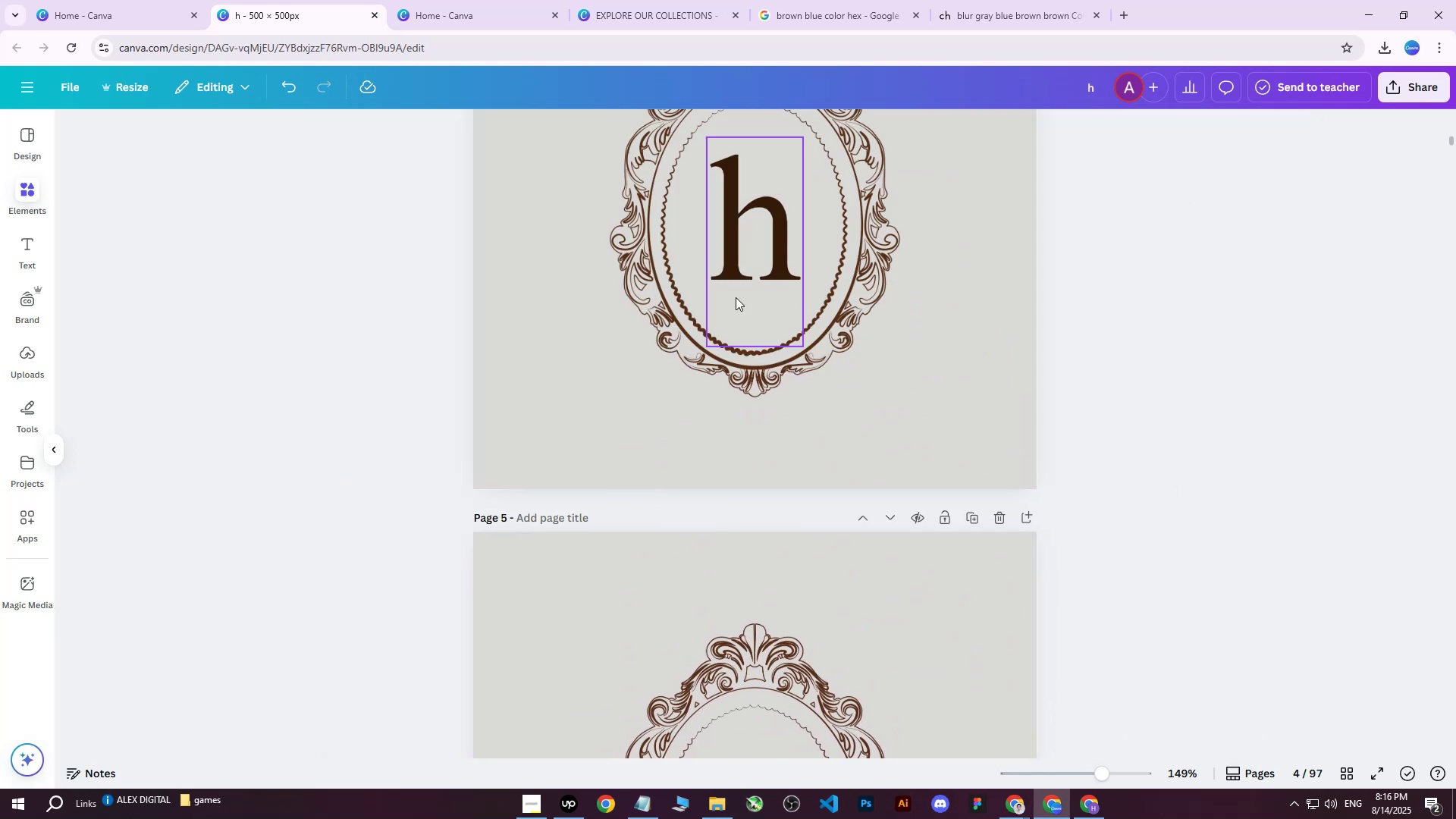 
scroll: coordinate [756, 319], scroll_direction: down, amount: 5.0
 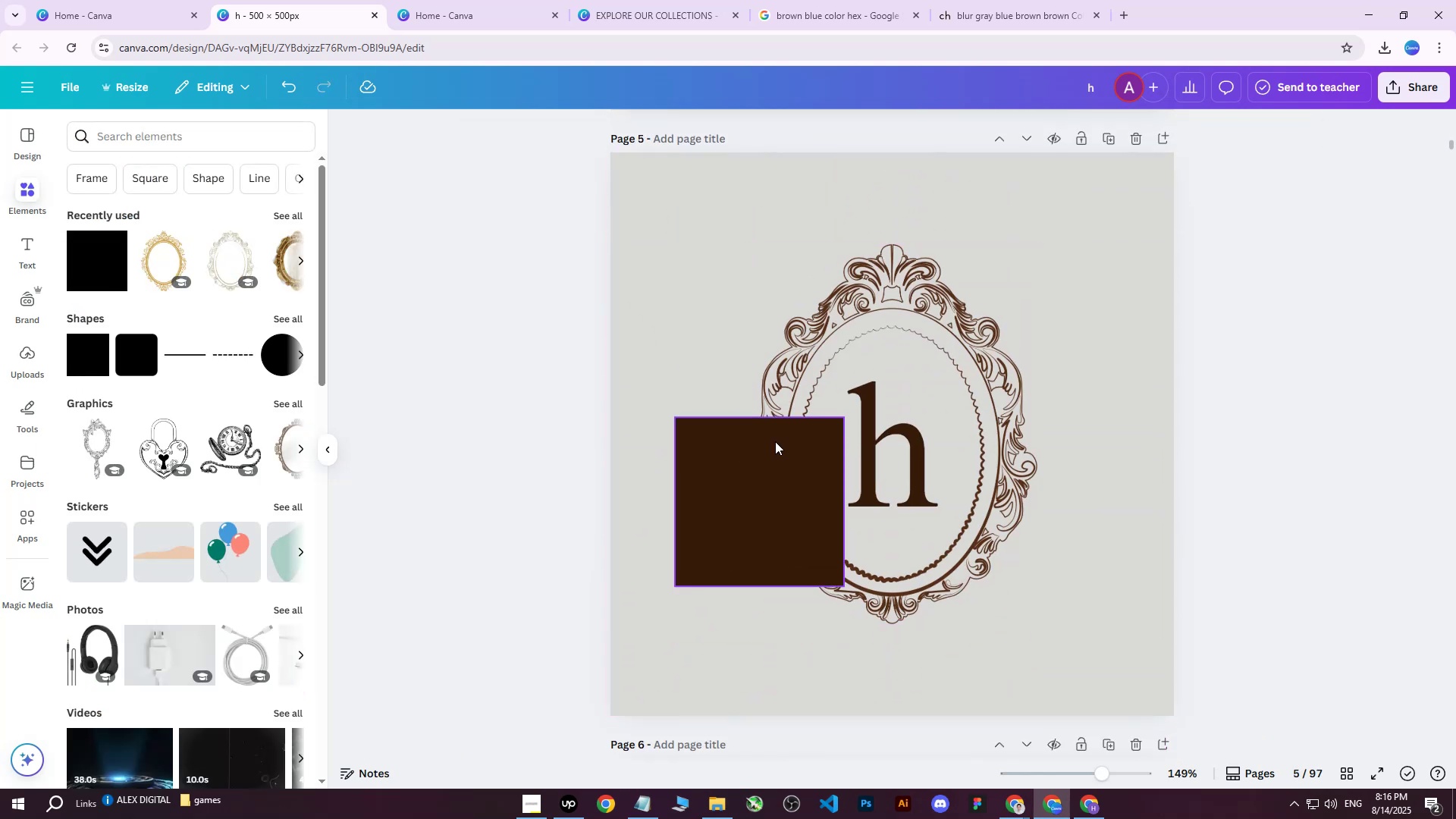 
left_click([915, 340])
 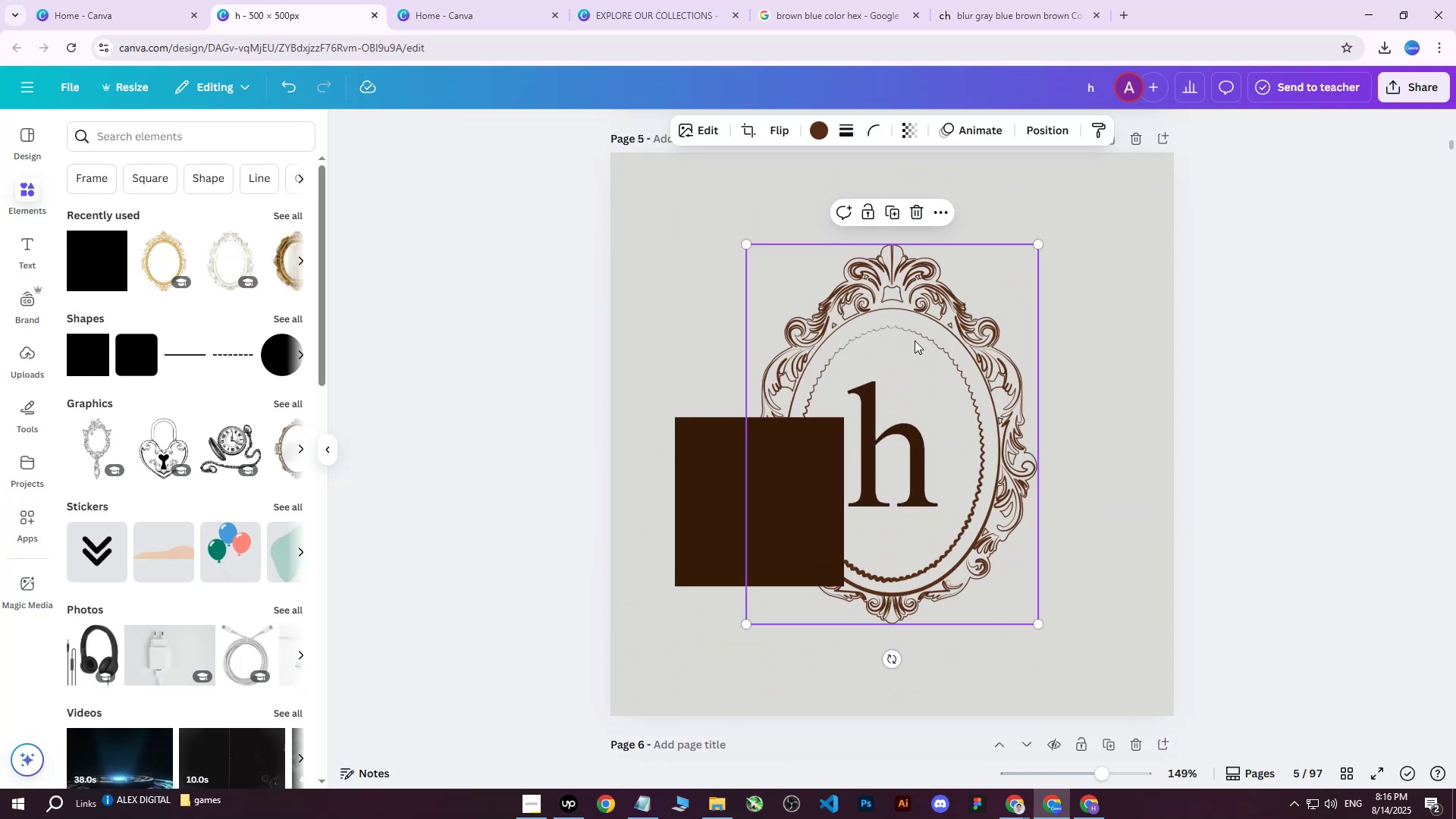 
key(Delete)
 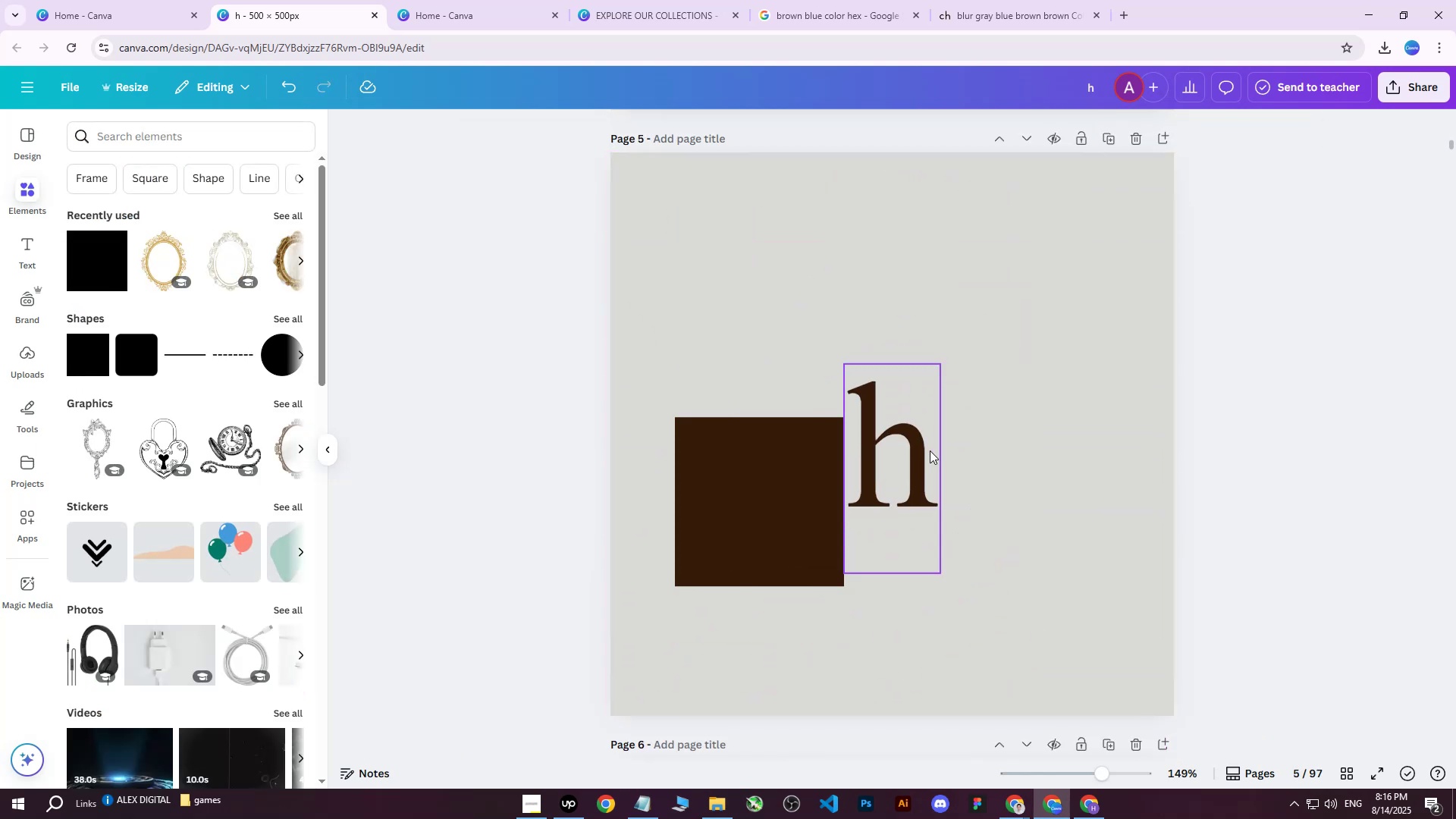 
left_click([922, 464])
 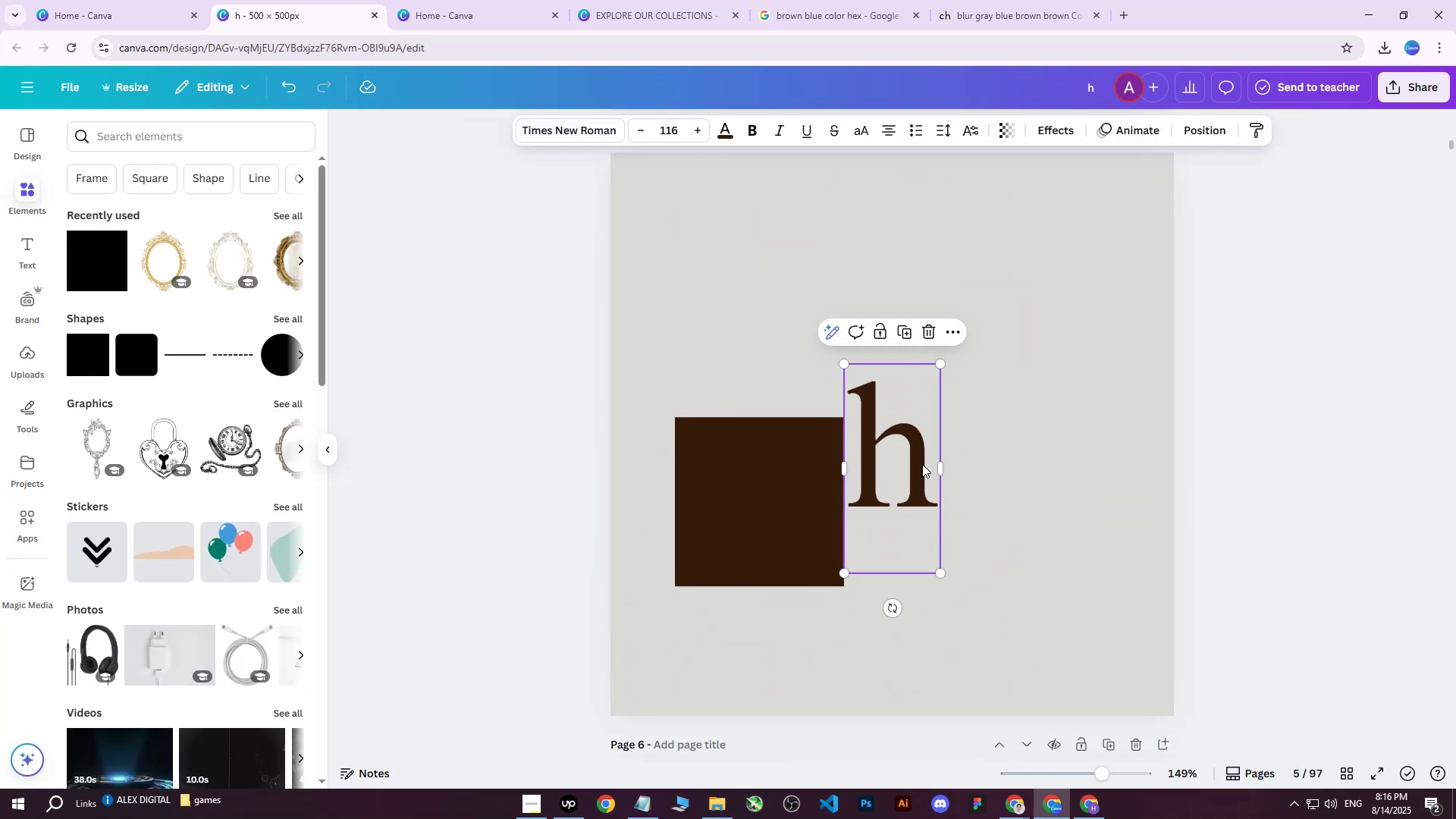 
key(Delete)
 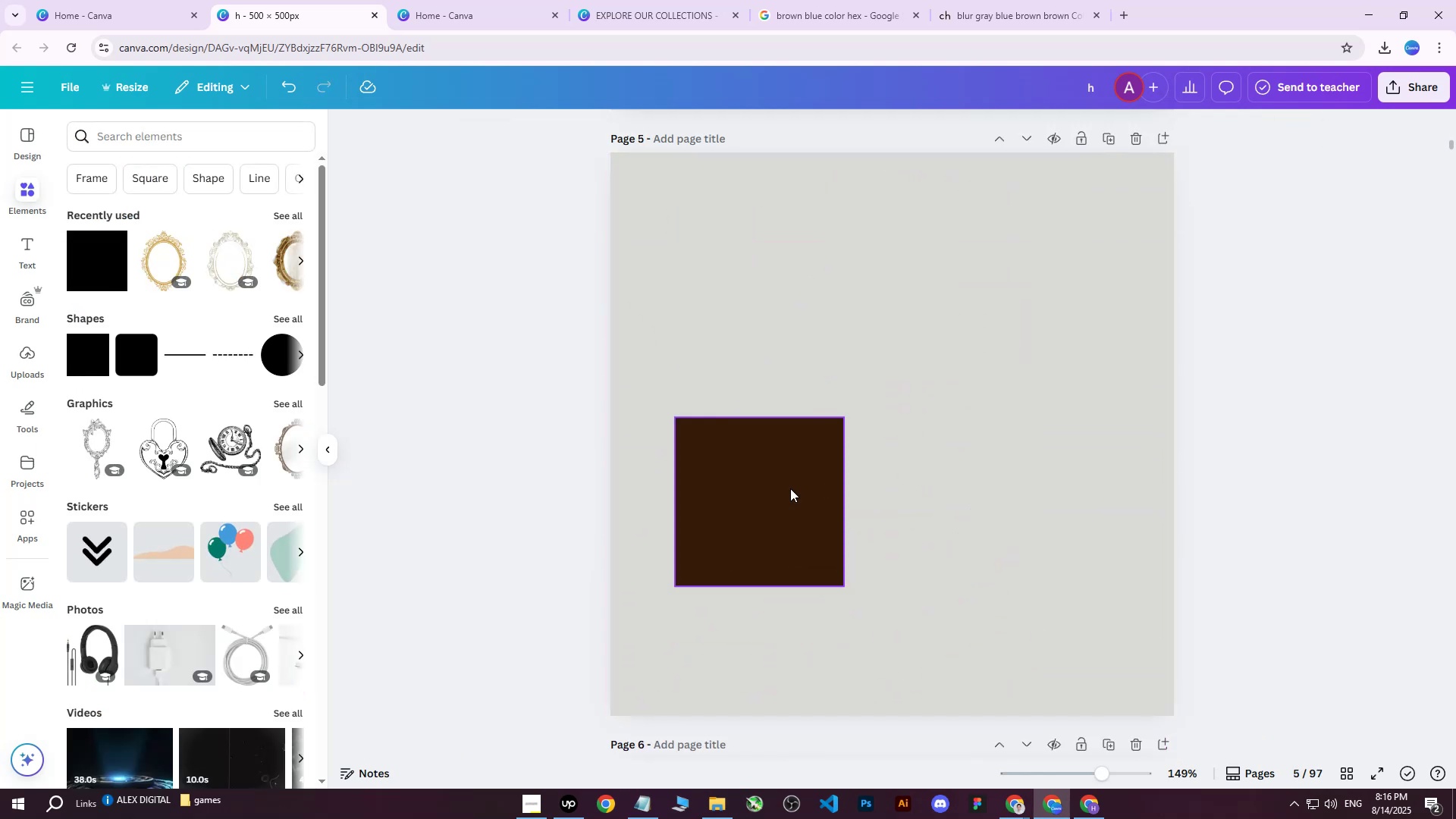 
double_click([781, 491])
 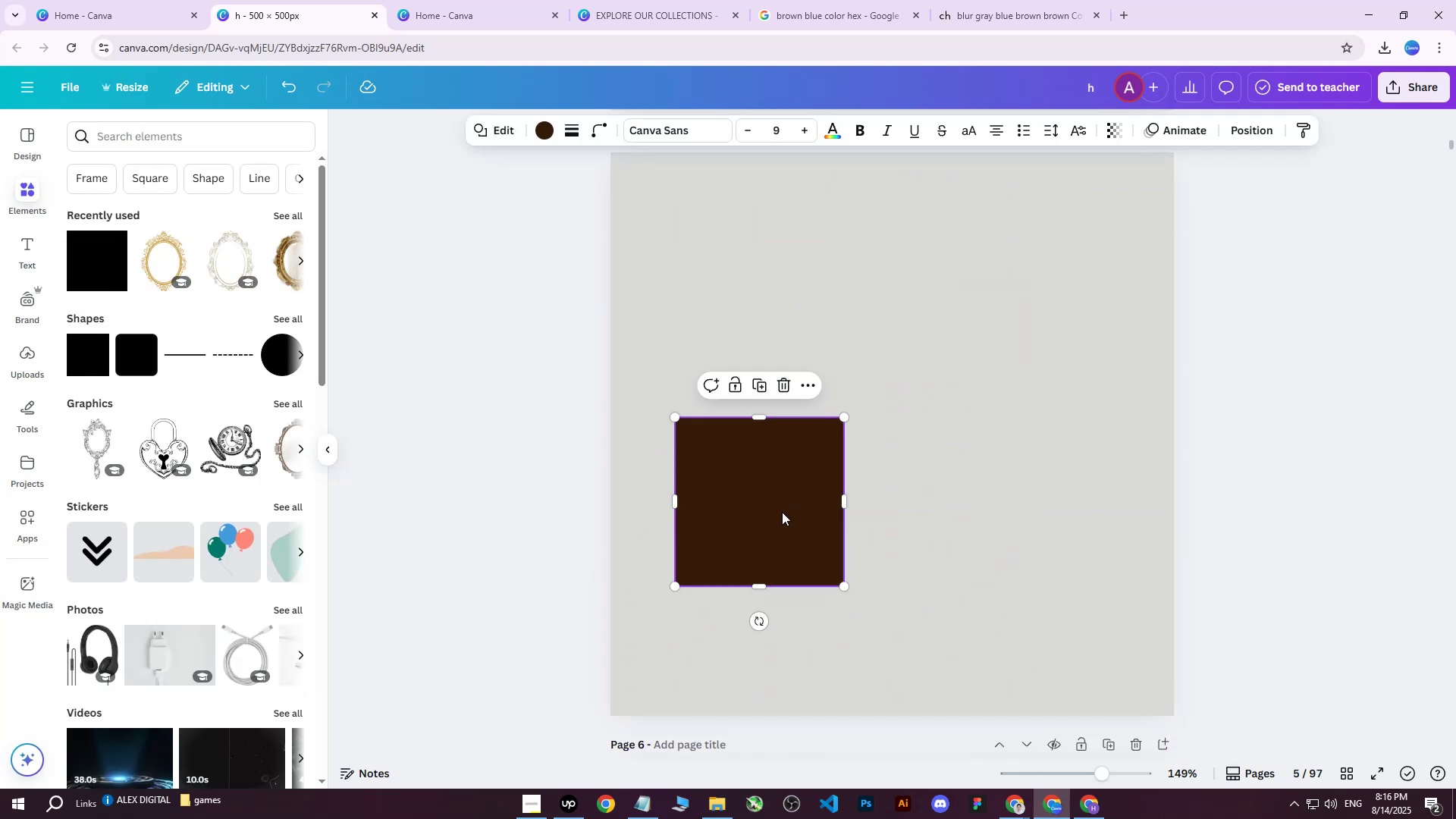 
left_click_drag(start_coordinate=[782, 513], to_coordinate=[912, 445])
 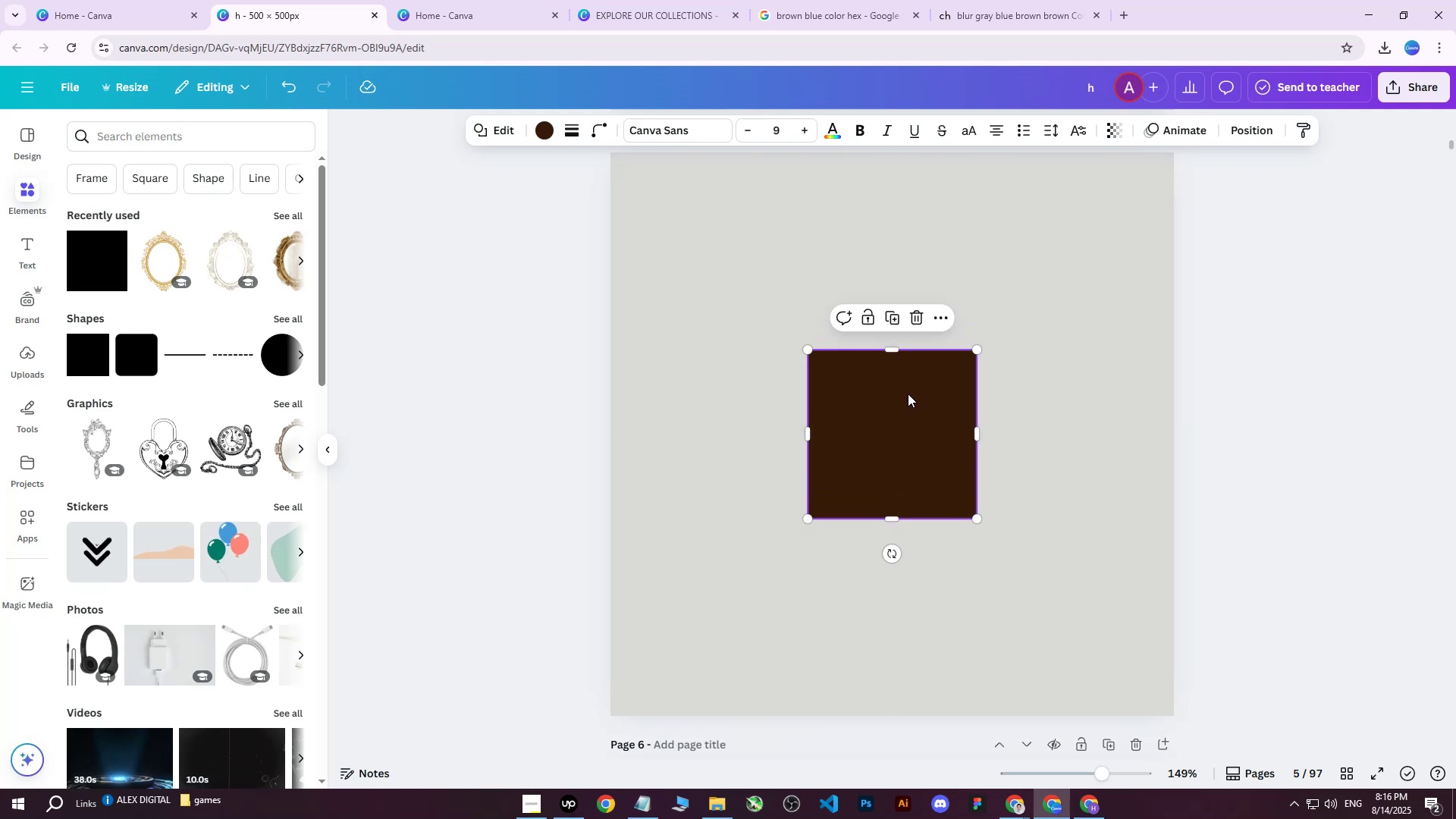 
left_click_drag(start_coordinate=[890, 413], to_coordinate=[736, 382])
 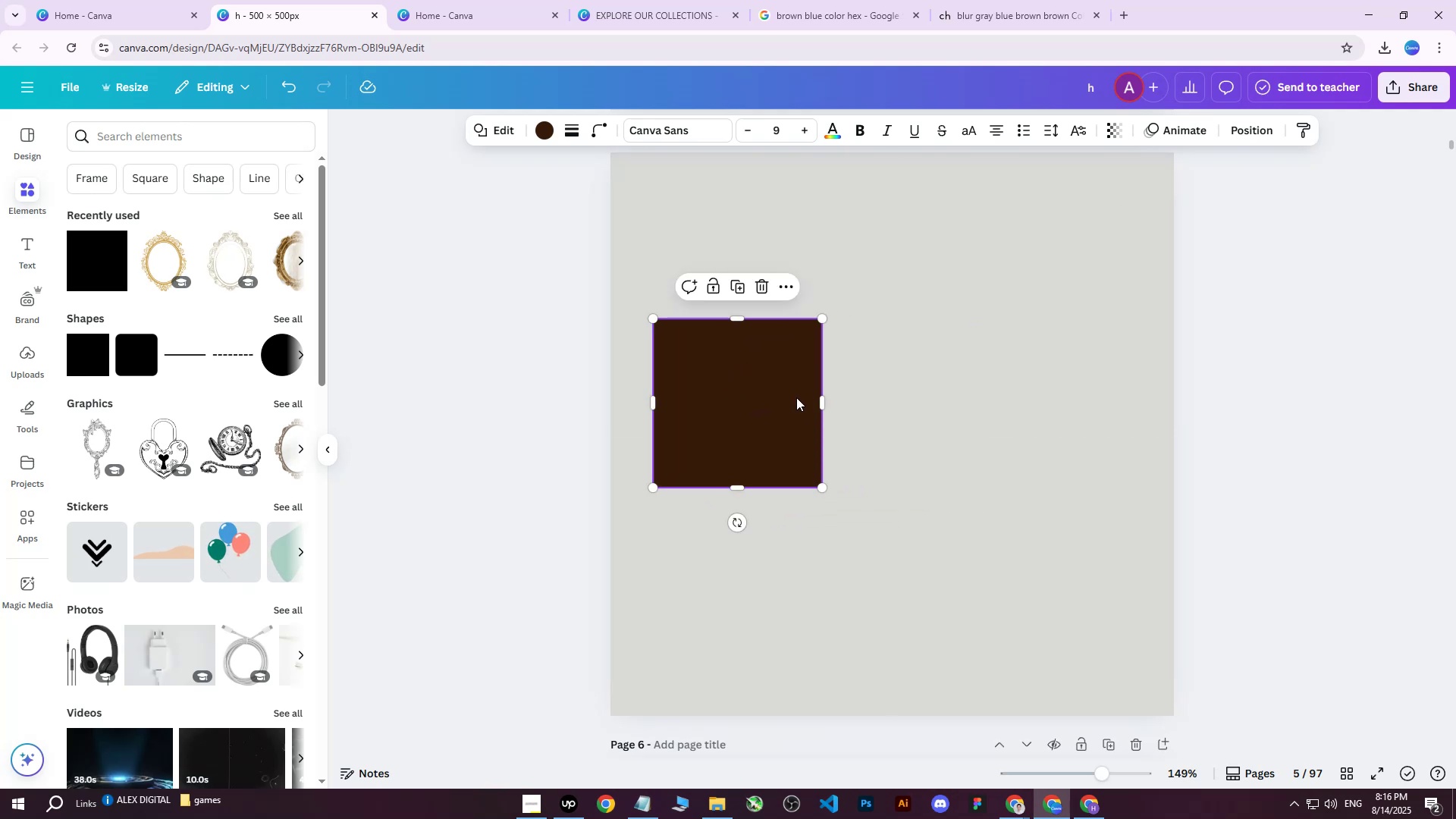 
key(Control+ControlLeft)
 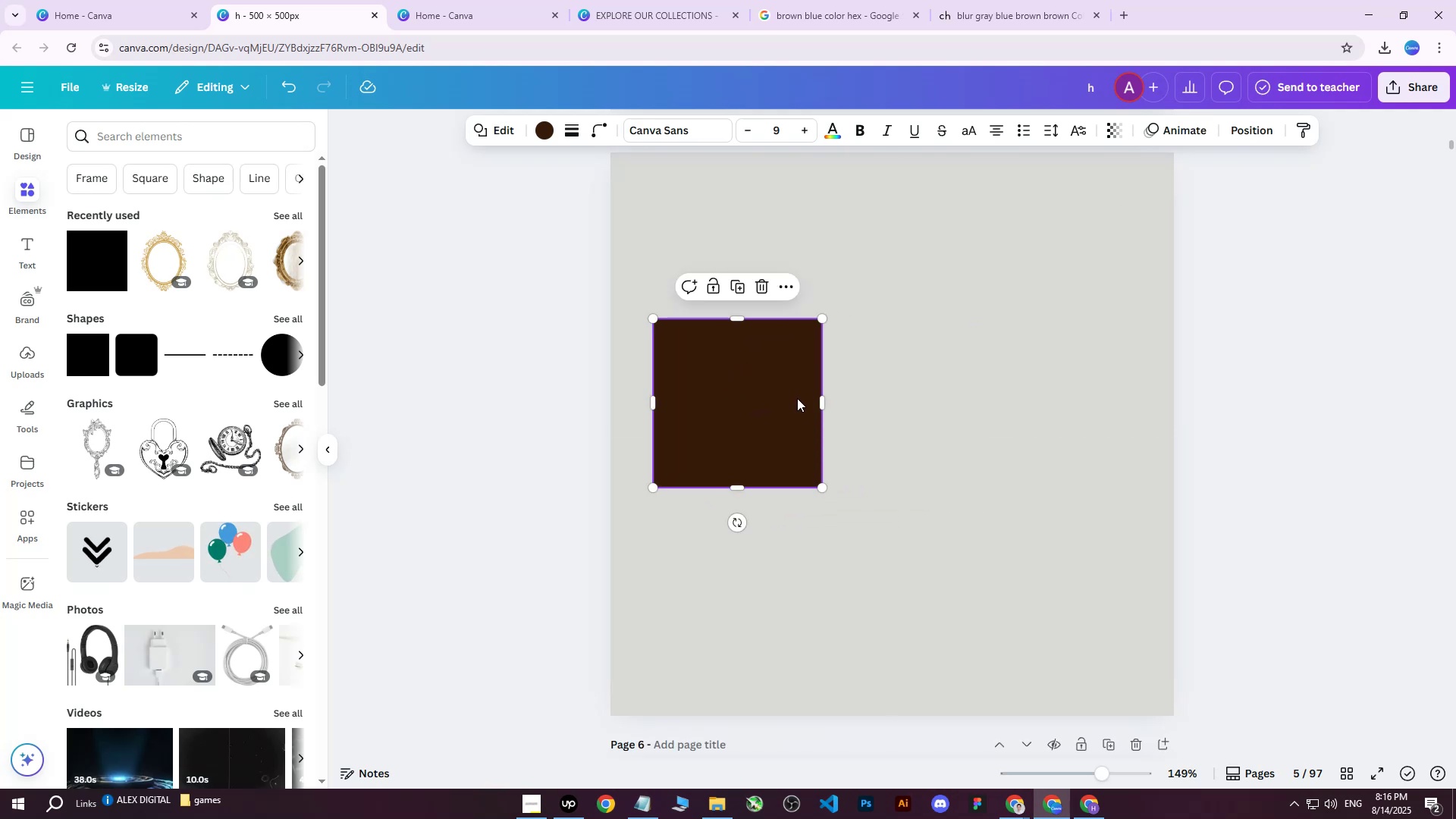 
key(Control+D)
 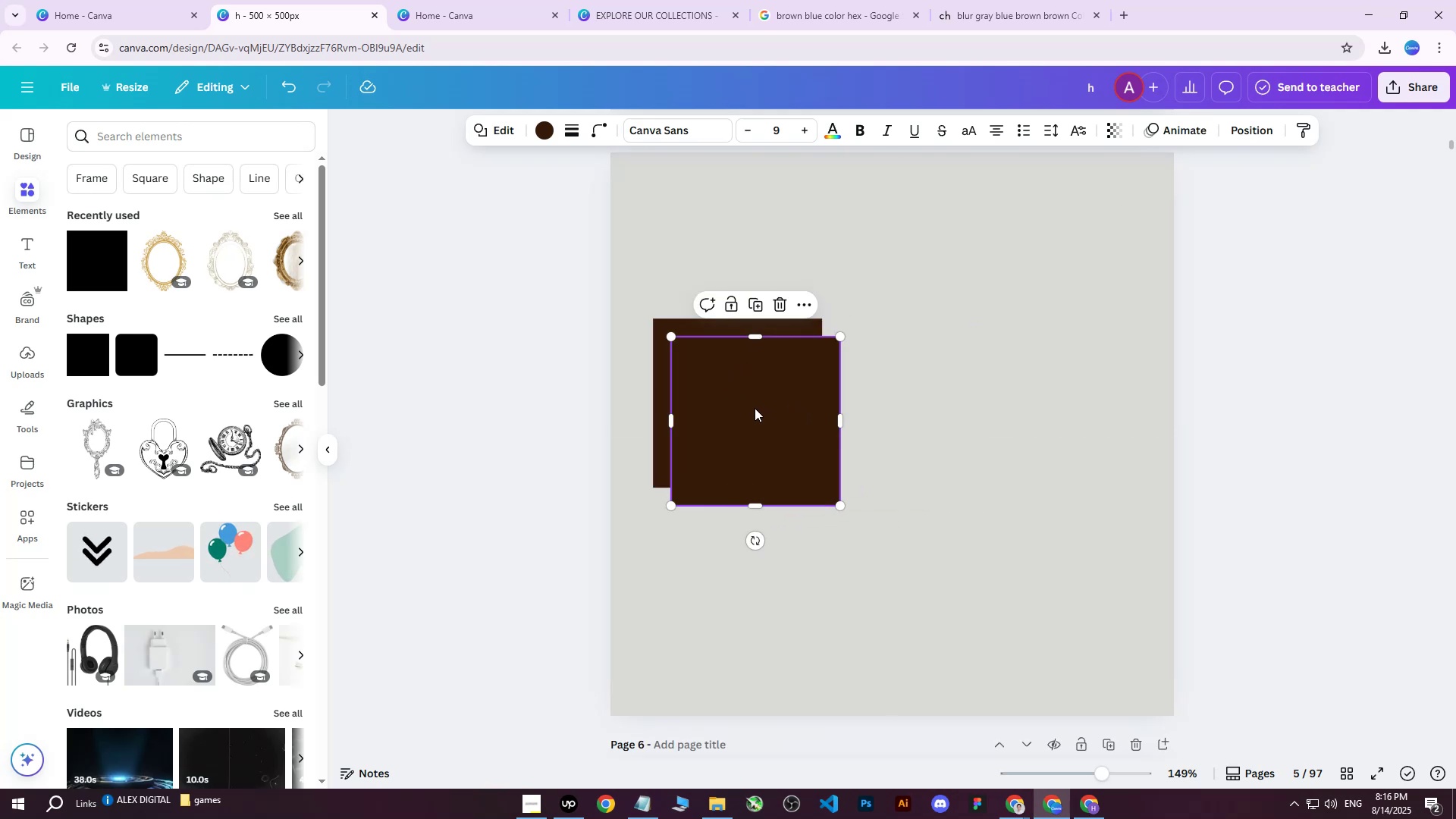 
left_click_drag(start_coordinate=[756, 408], to_coordinate=[961, 389])
 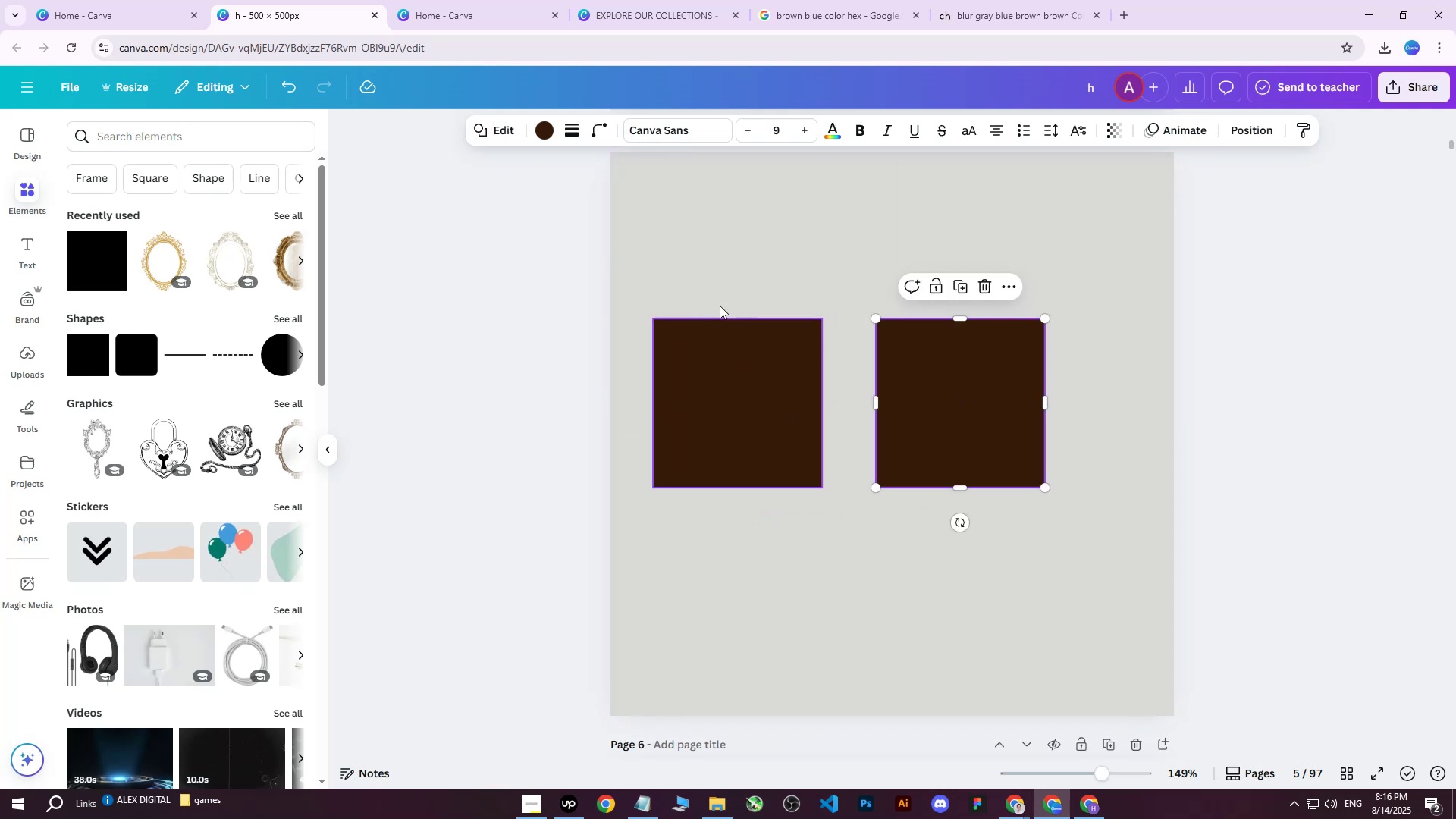 
scroll: coordinate [963, 366], scroll_direction: up, amount: 6.0
 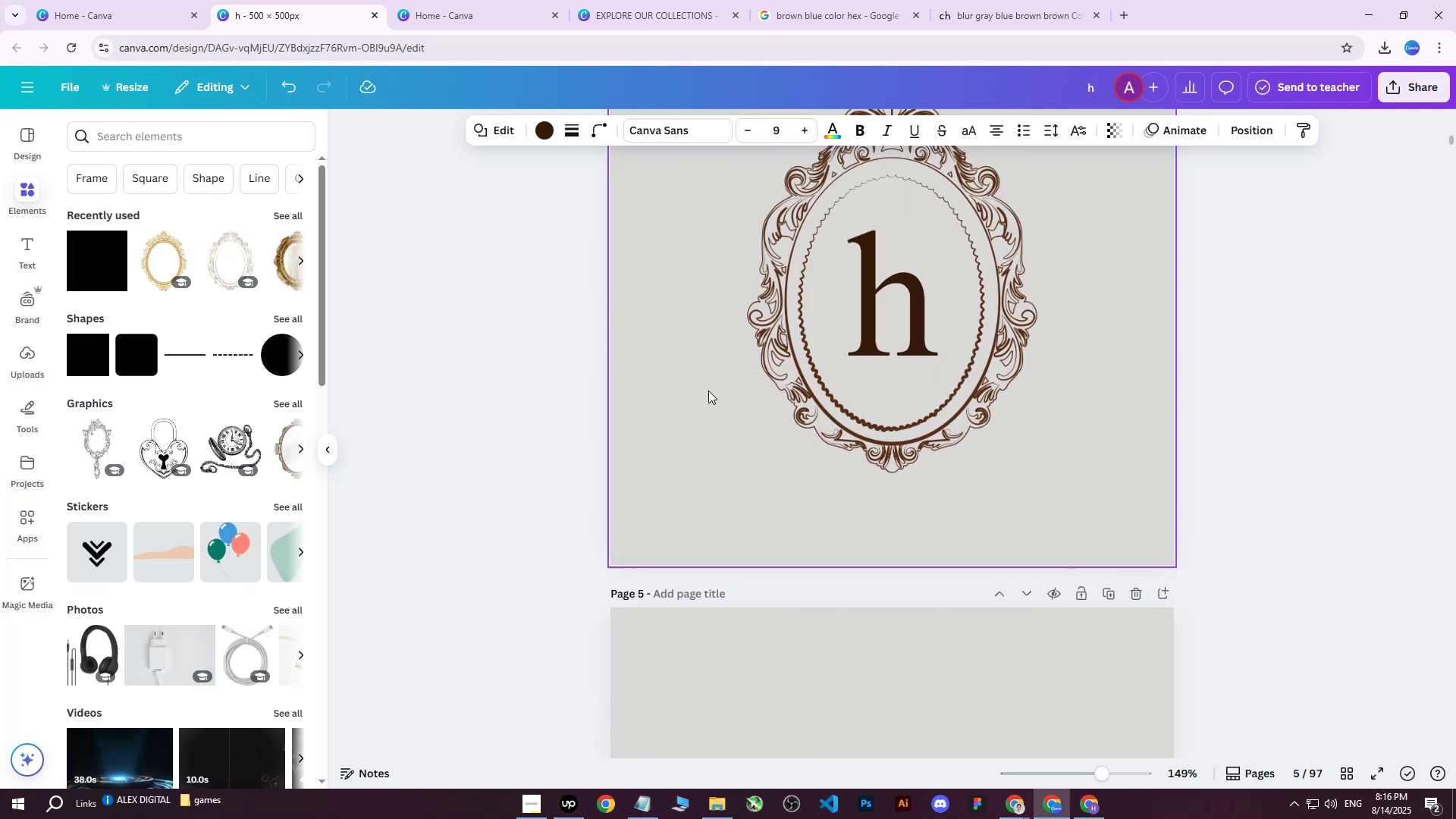 
left_click([695, 388])
 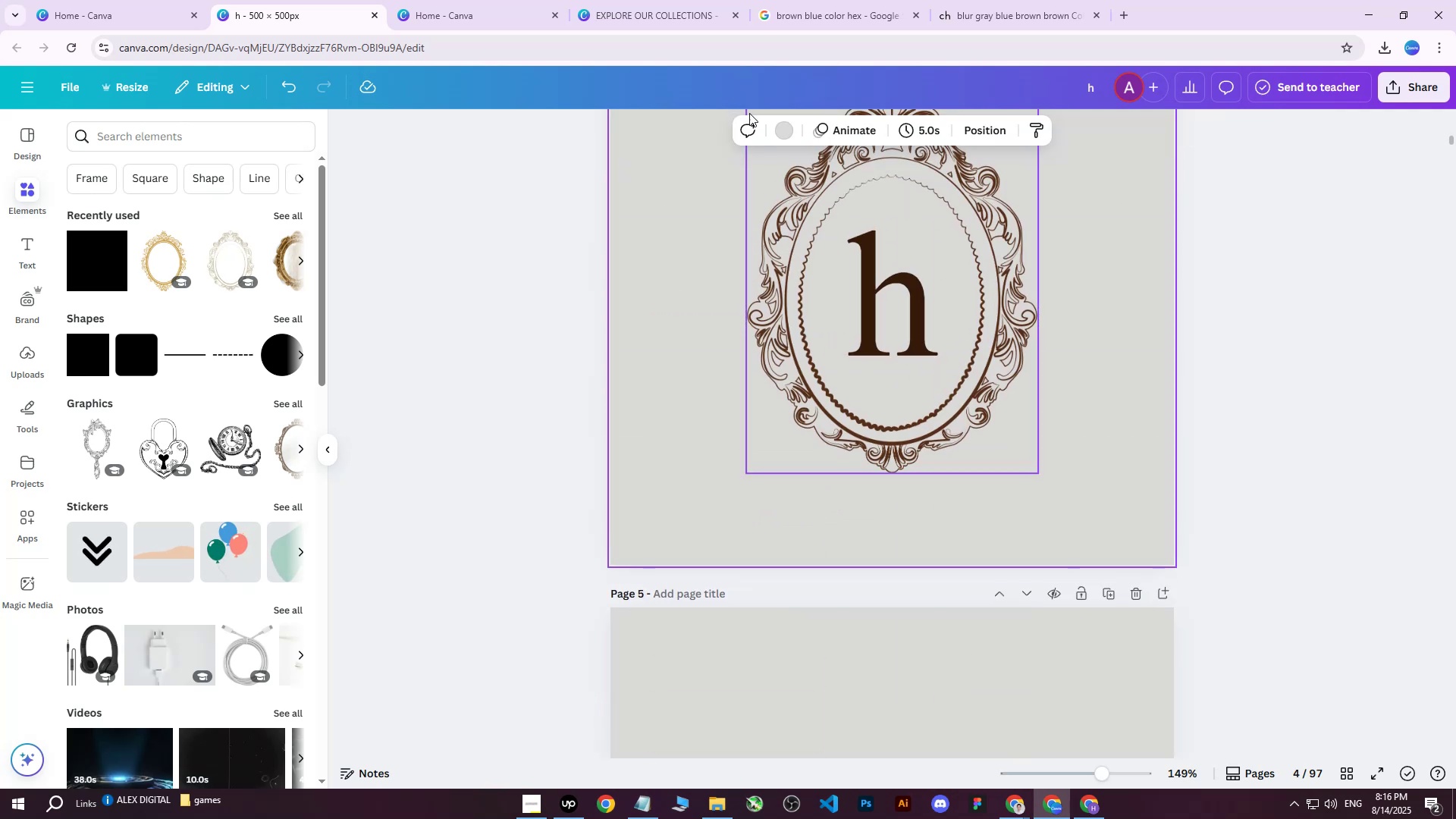 
left_click([777, 121])
 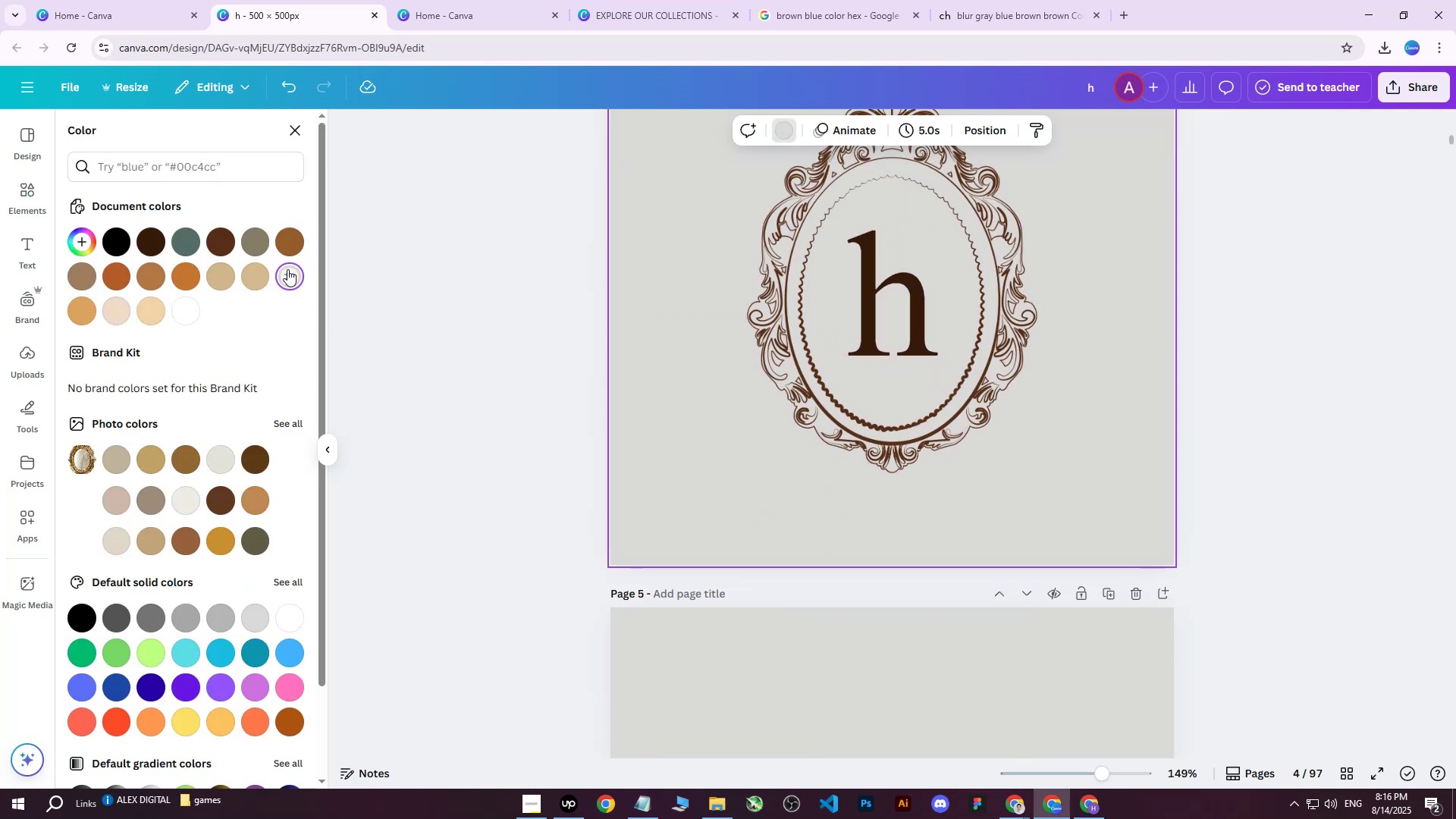 
double_click([287, 269])
 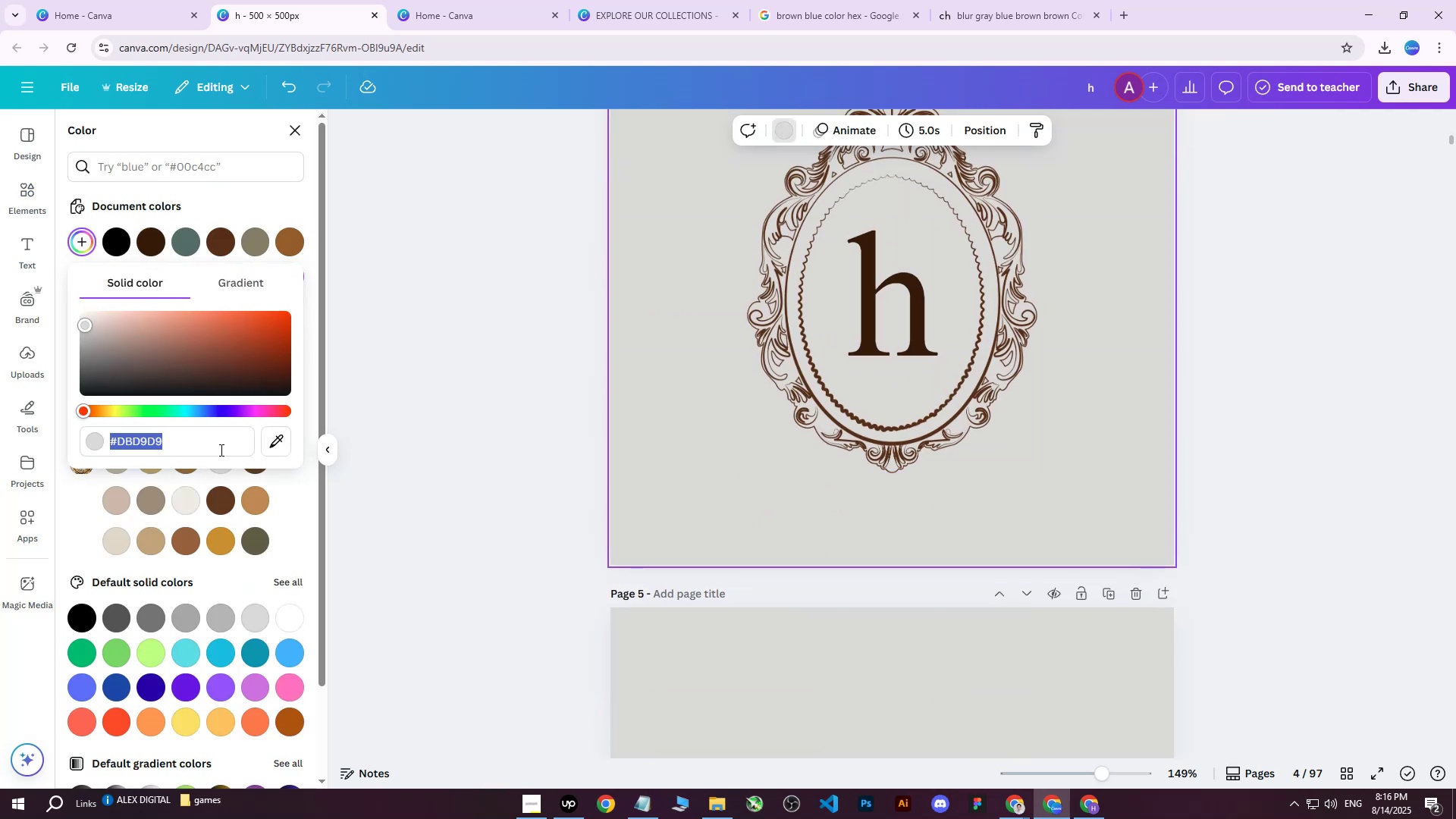 
left_click([214, 450])
 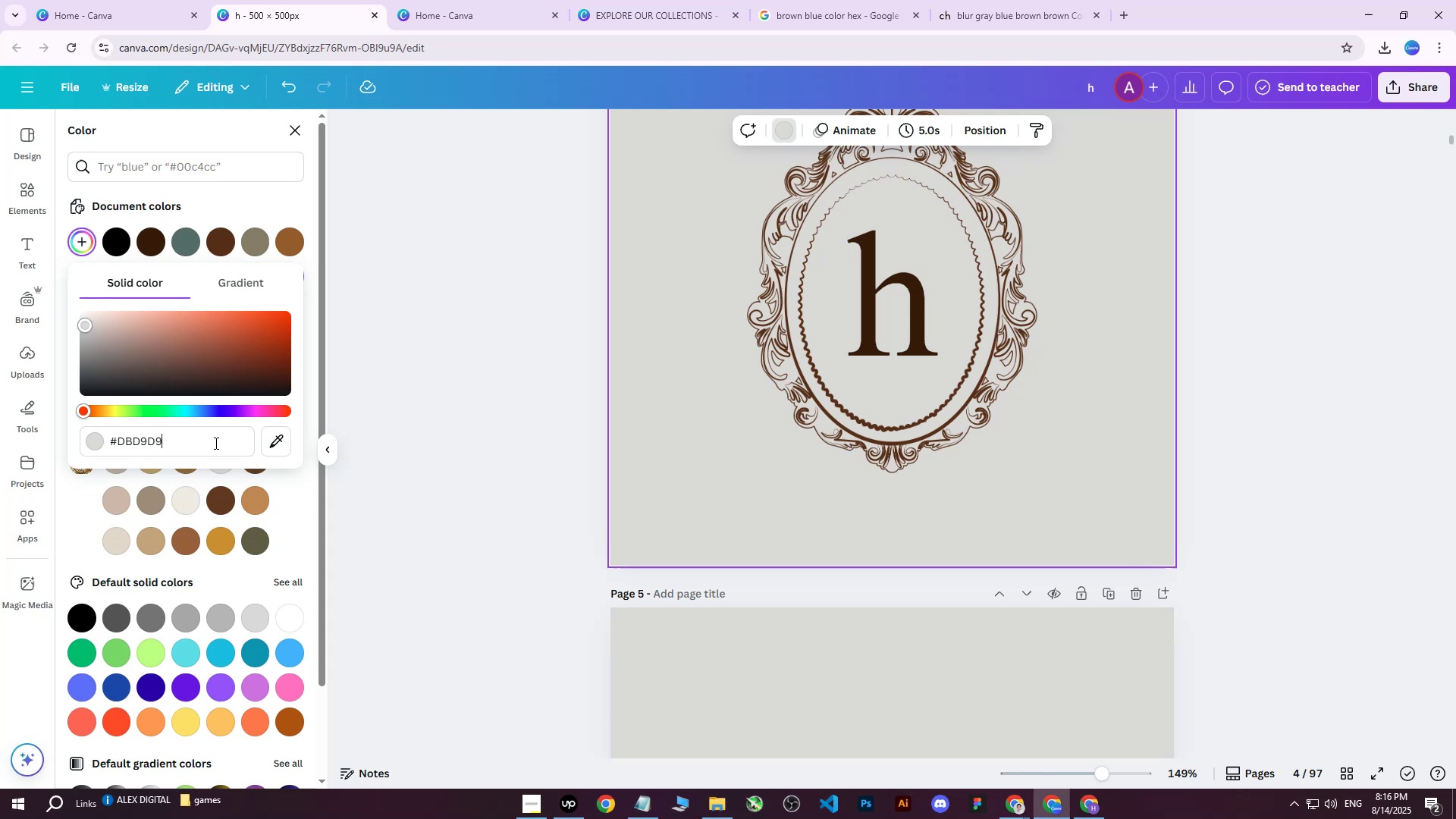 
left_click_drag(start_coordinate=[215, 438], to_coordinate=[59, 444])
 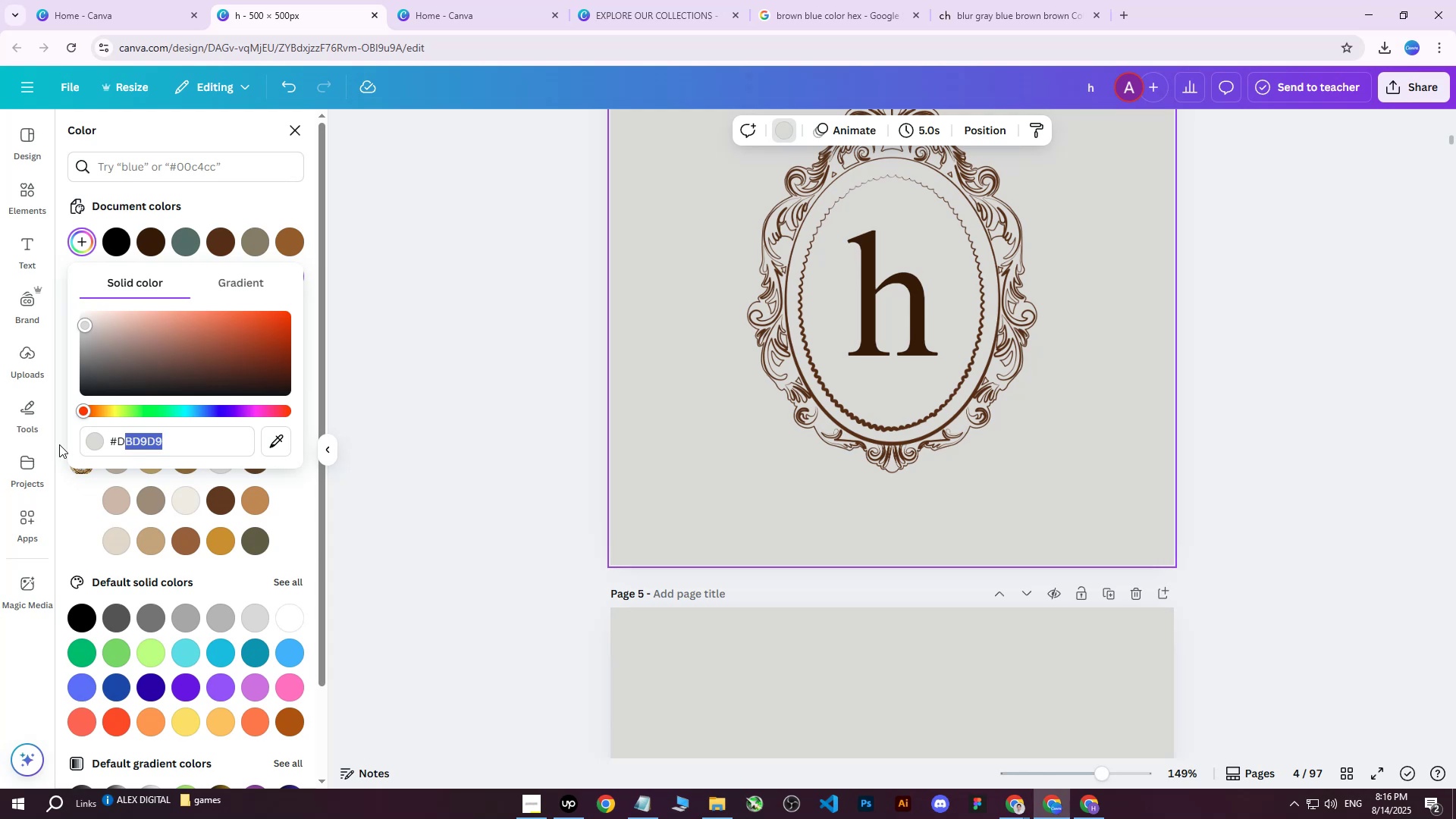 
key(Control+C)
 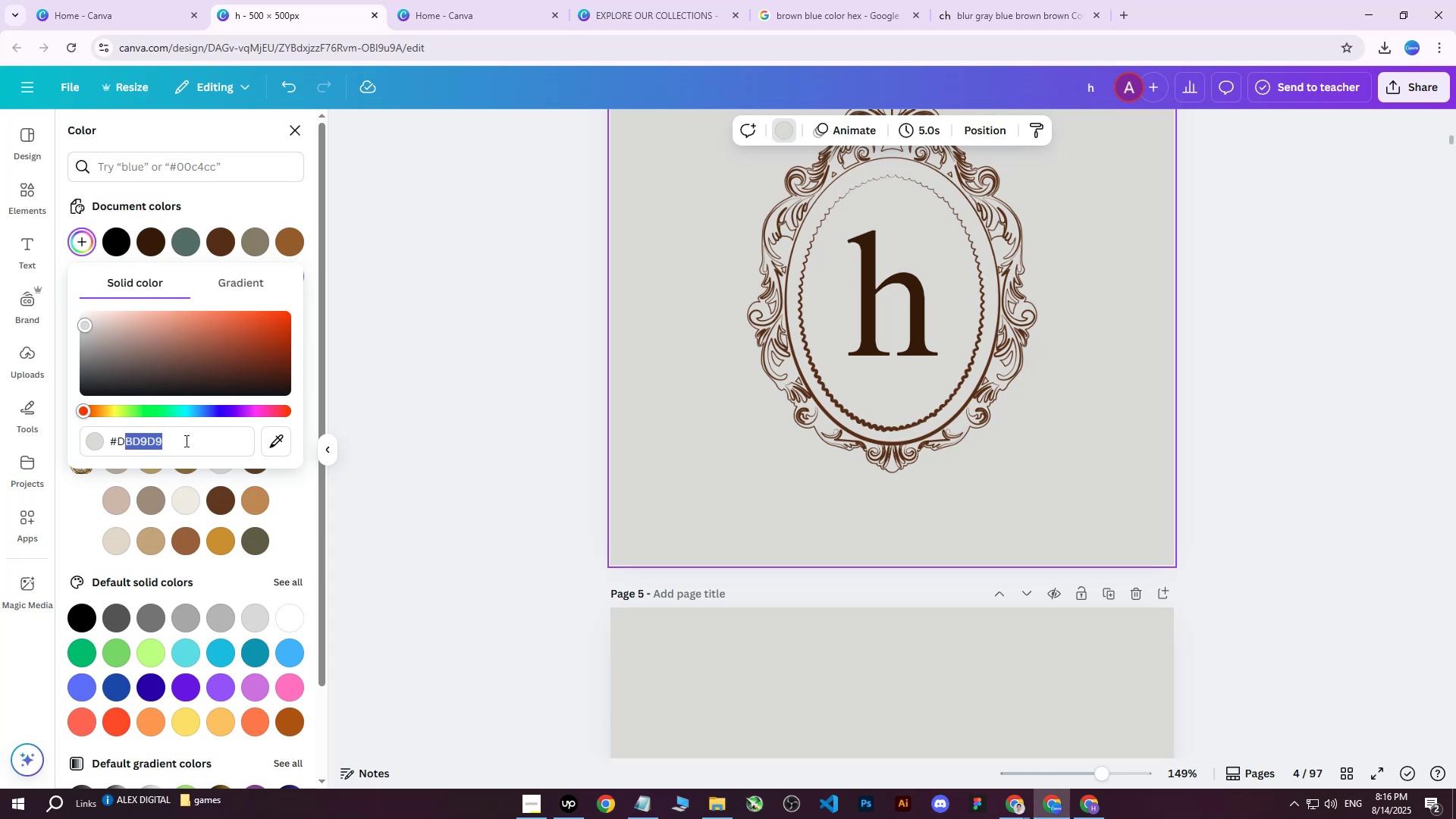 
left_click_drag(start_coordinate=[190, 440], to_coordinate=[109, 445])
 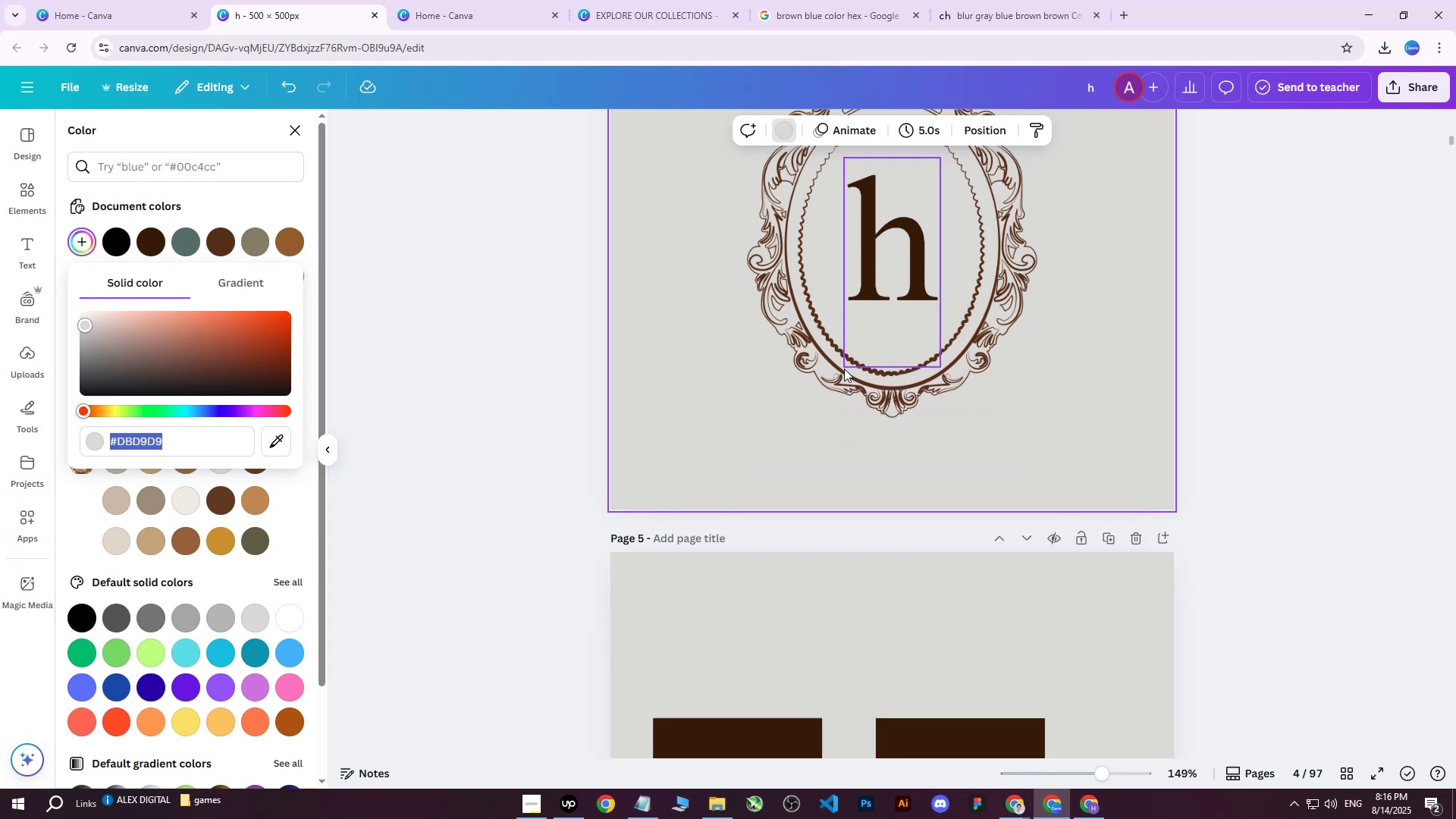 
key(Control+ControlLeft)
 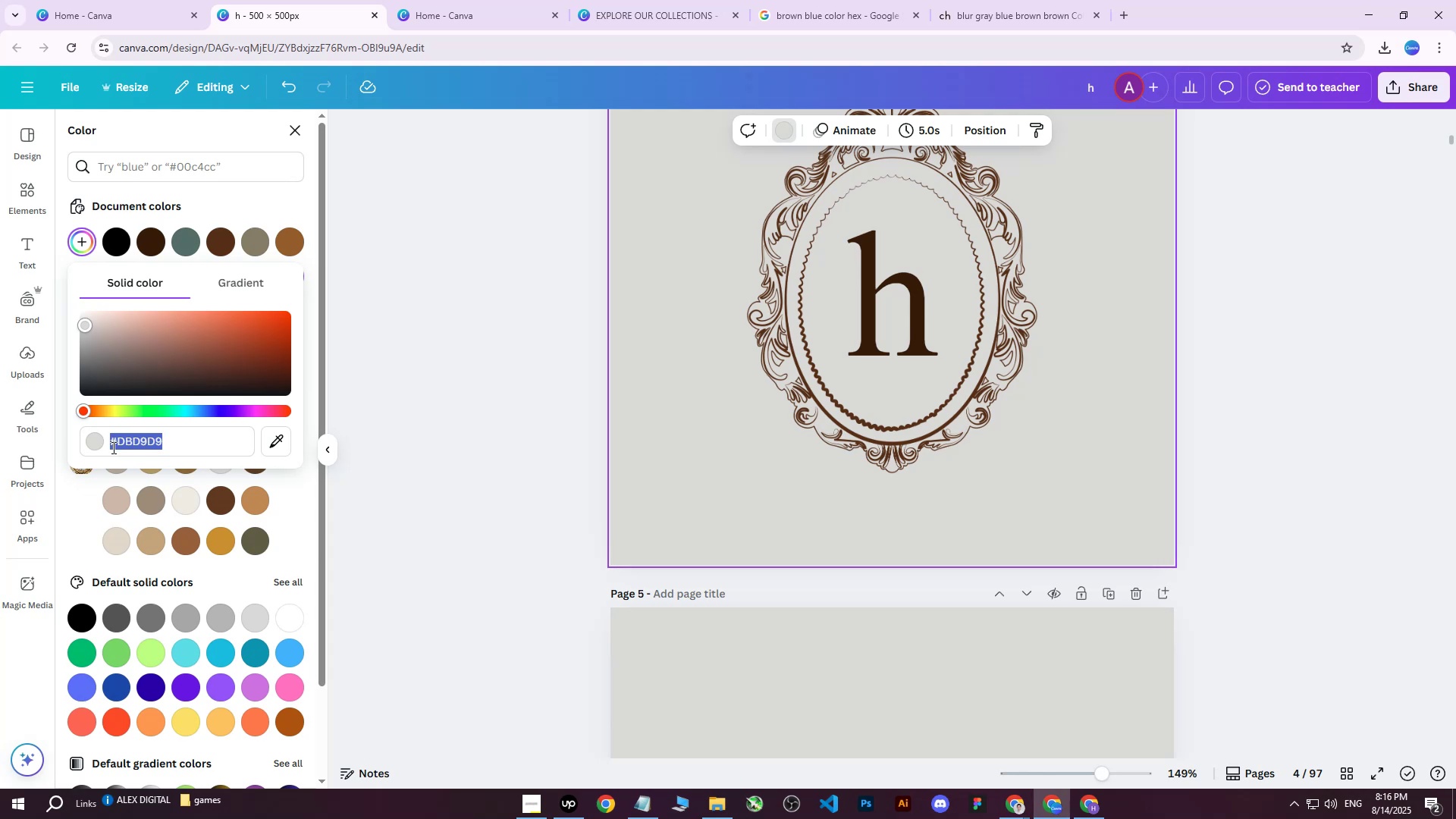 
key(Control+C)
 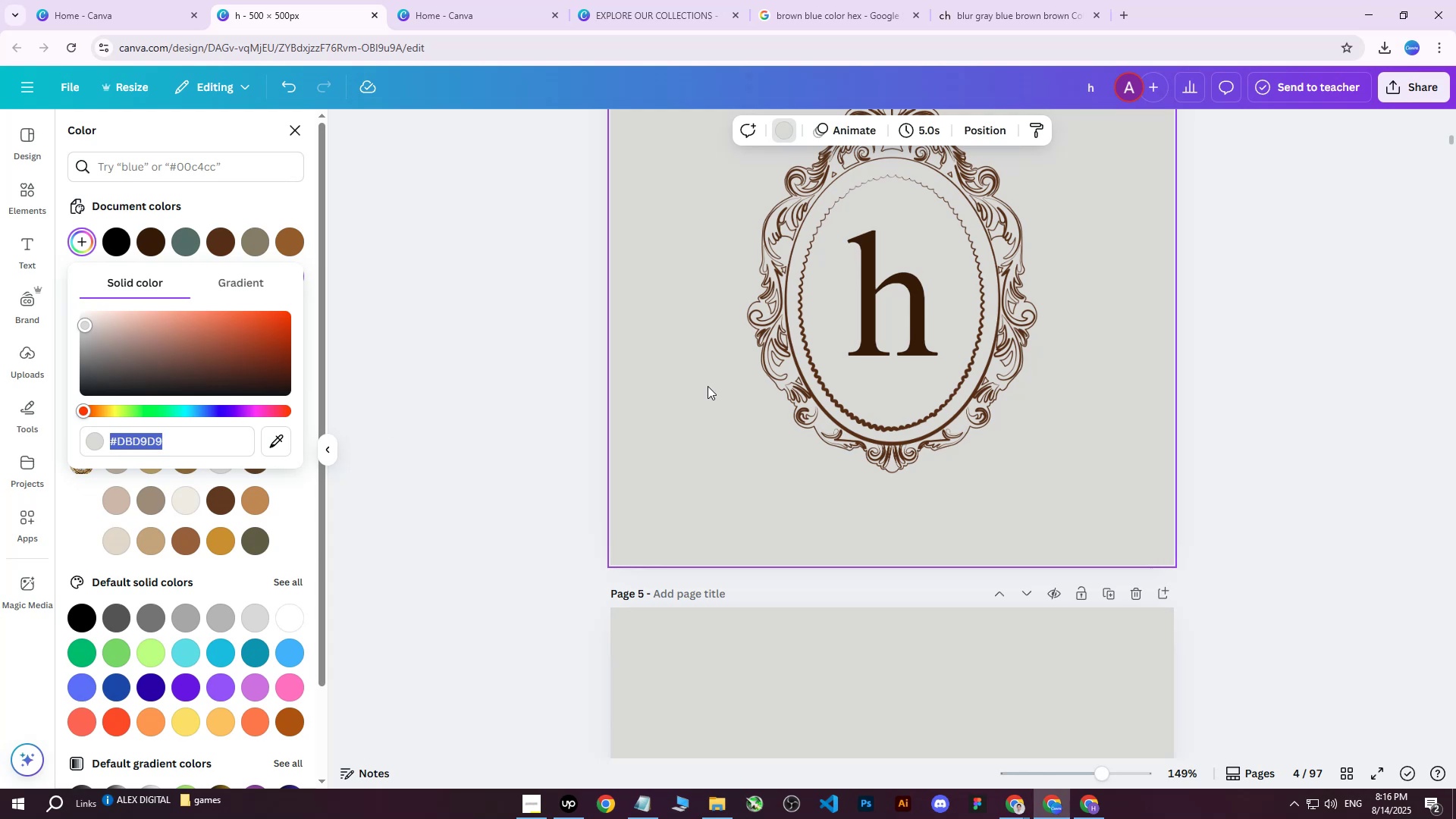 
scroll: coordinate [844, 369], scroll_direction: down, amount: 4.0
 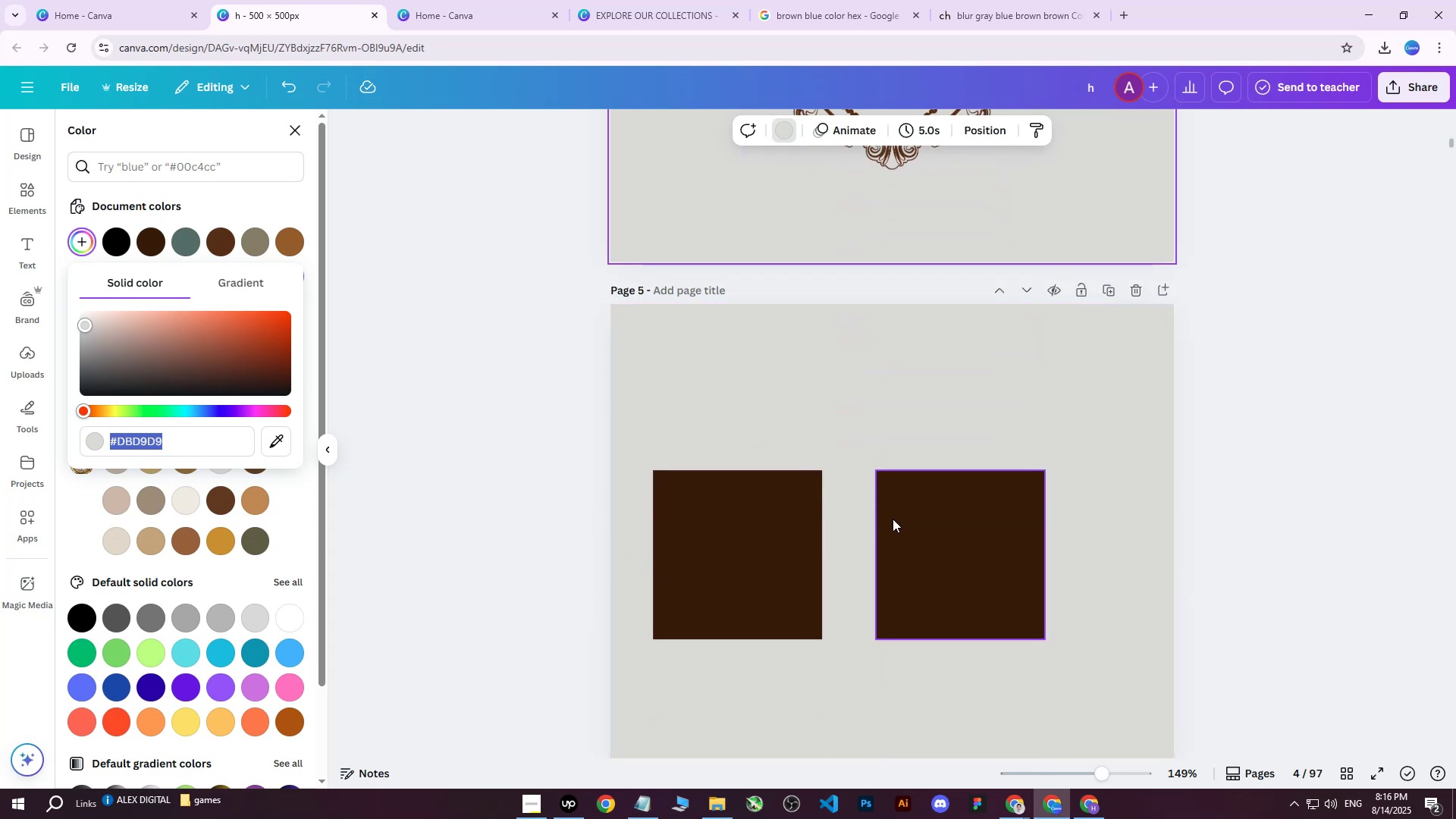 
left_click([893, 519])
 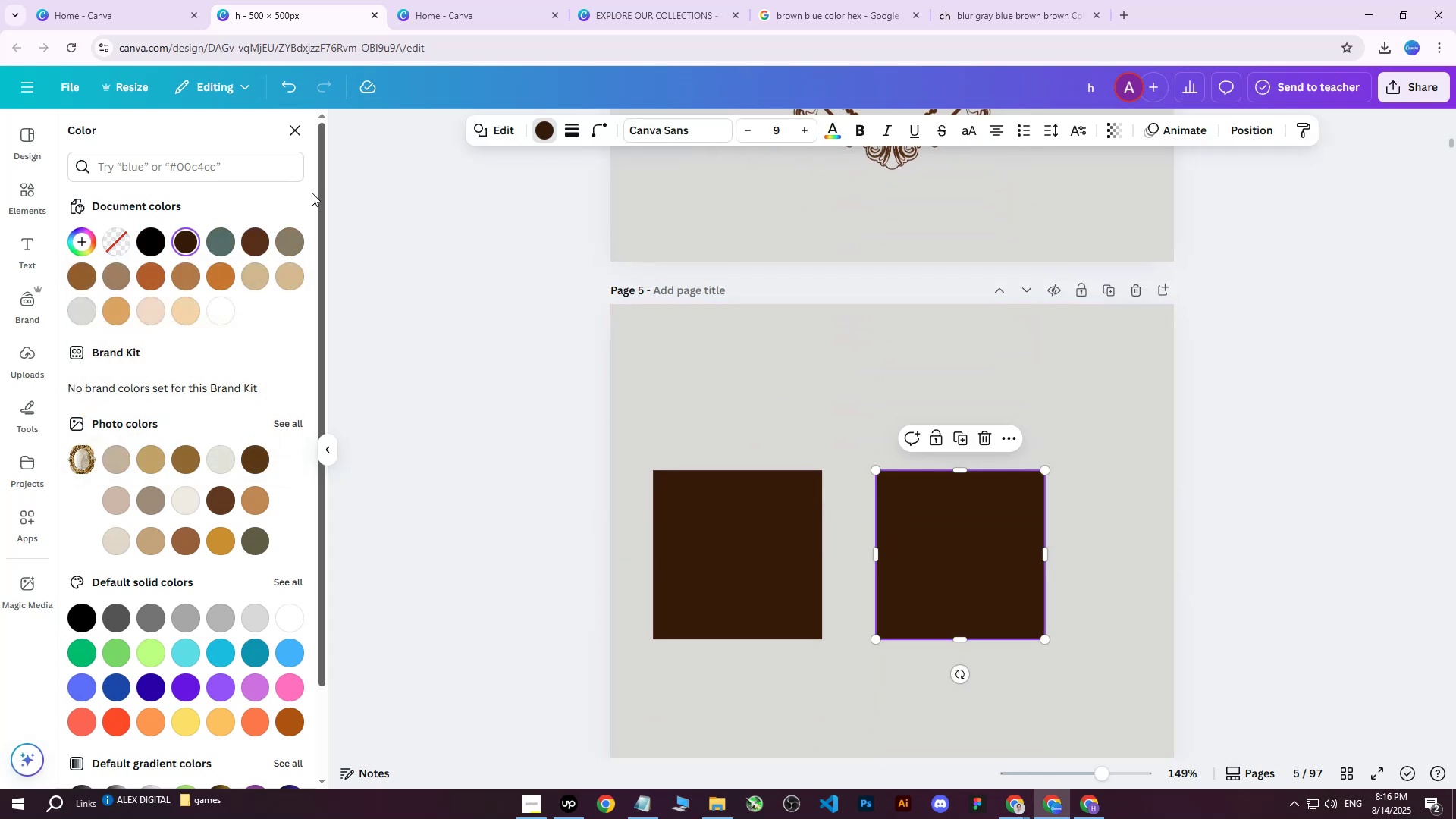 
left_click([182, 176])
 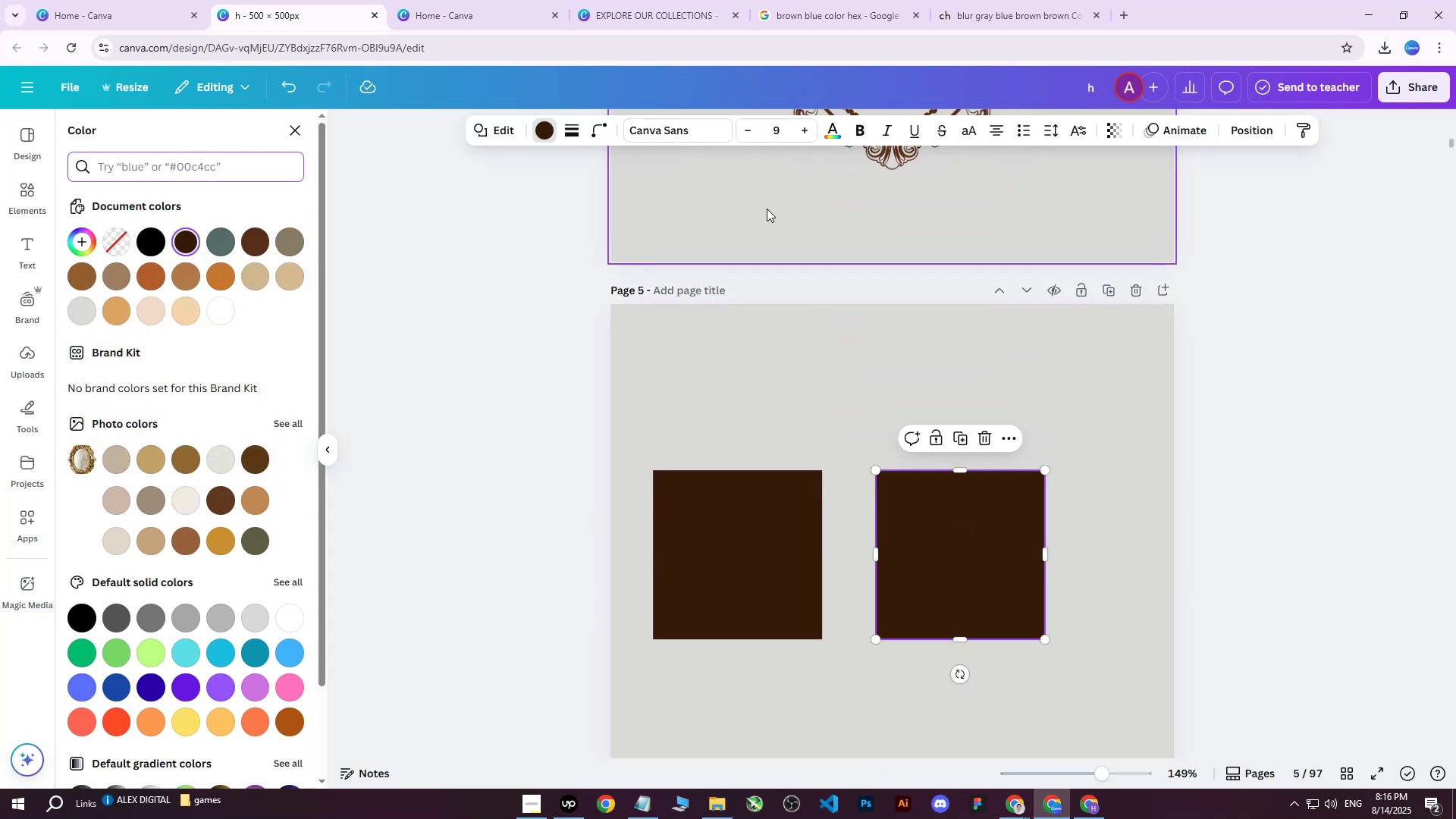 
left_click([551, 132])
 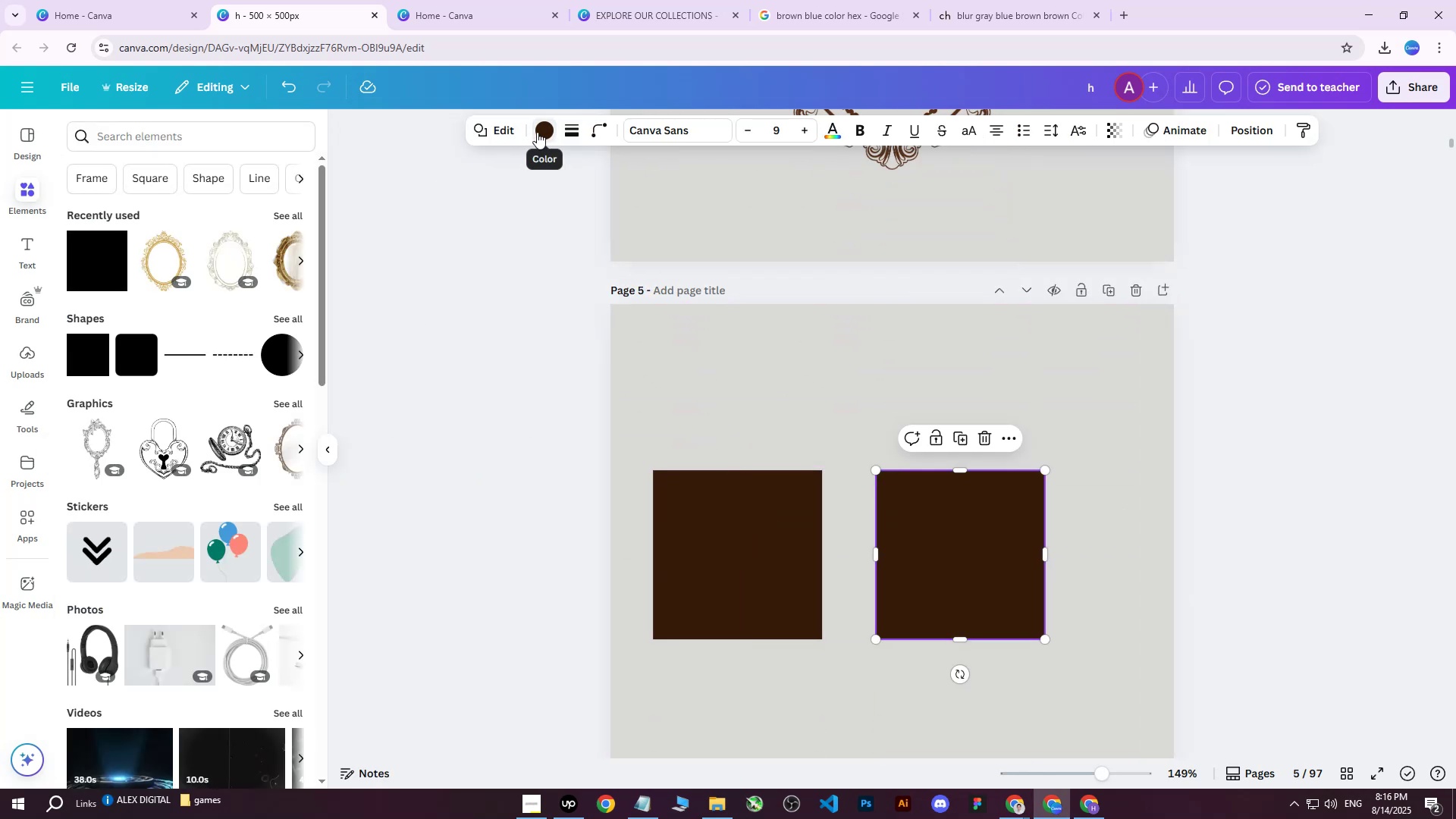 
left_click([537, 132])
 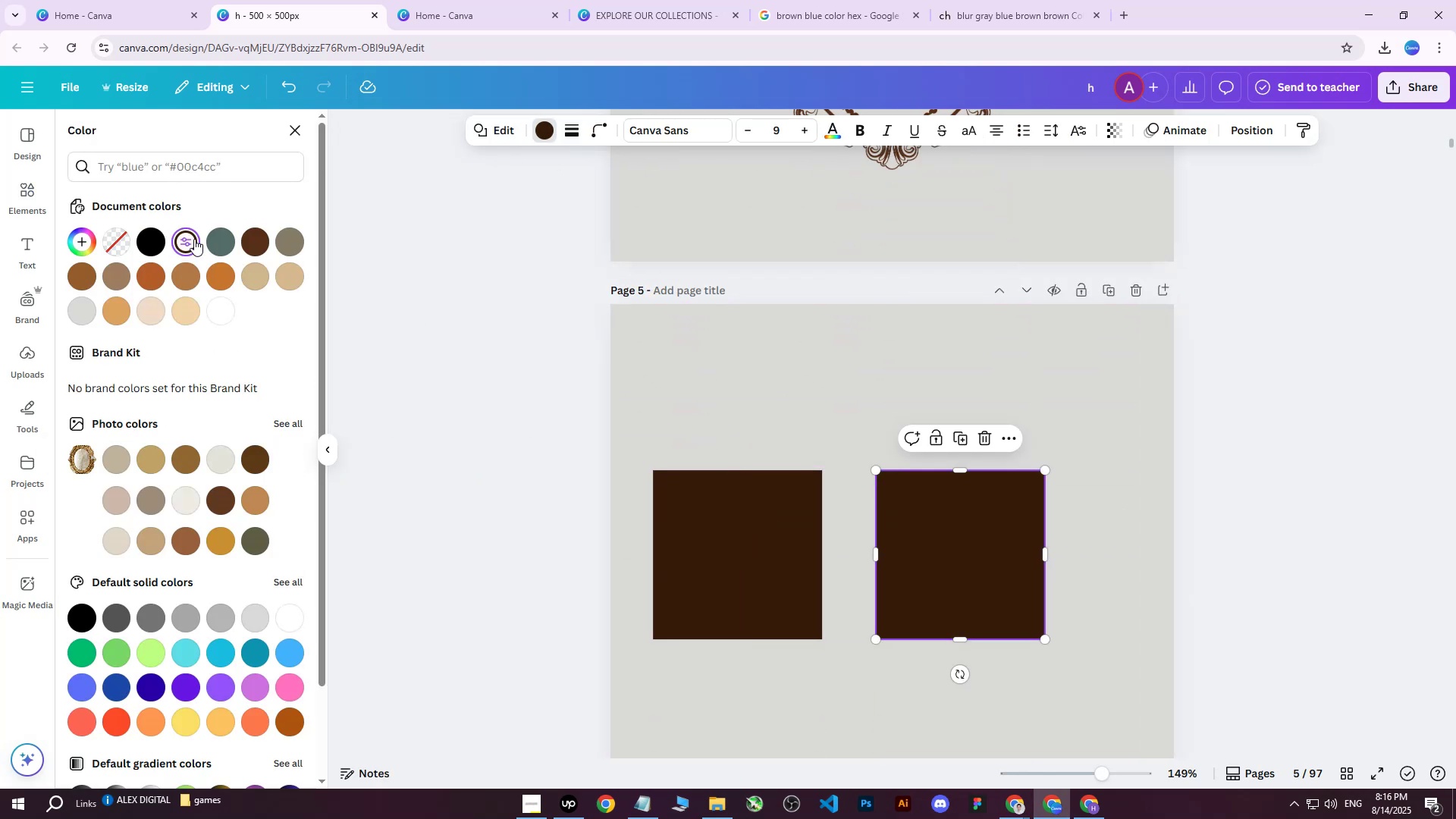 
double_click([194, 240])
 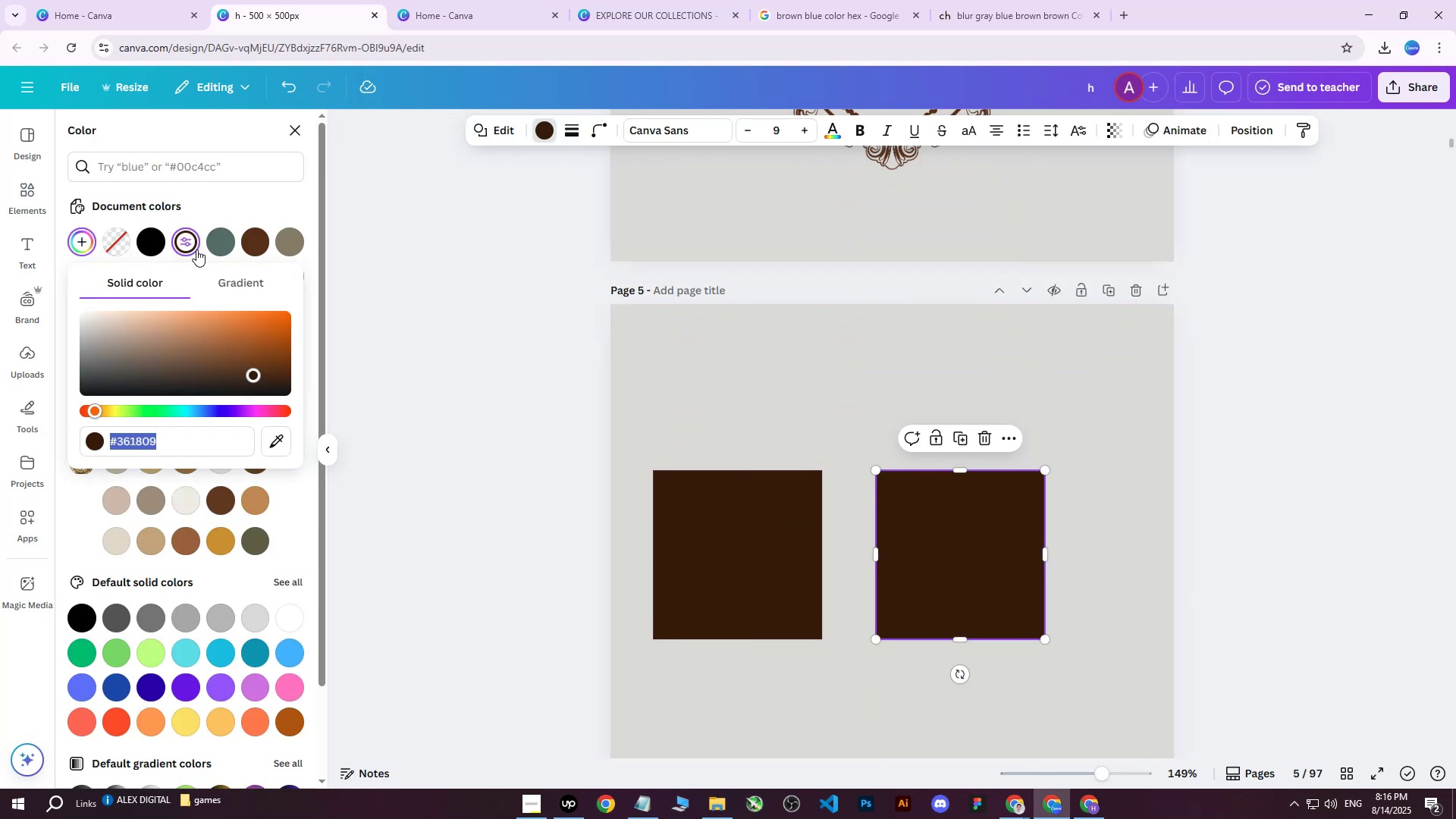 
key(Control+ControlLeft)
 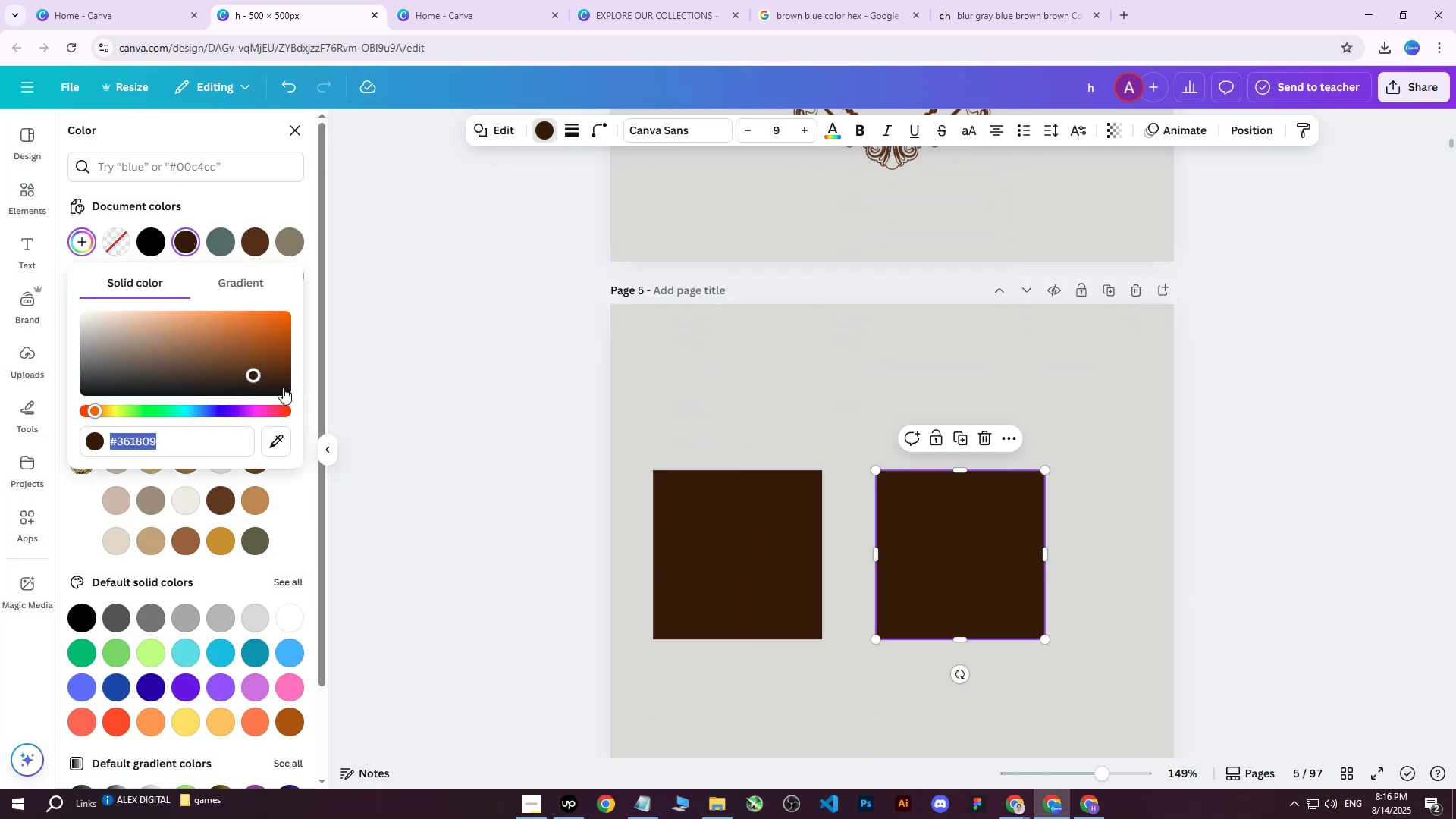 
key(Control+V)
 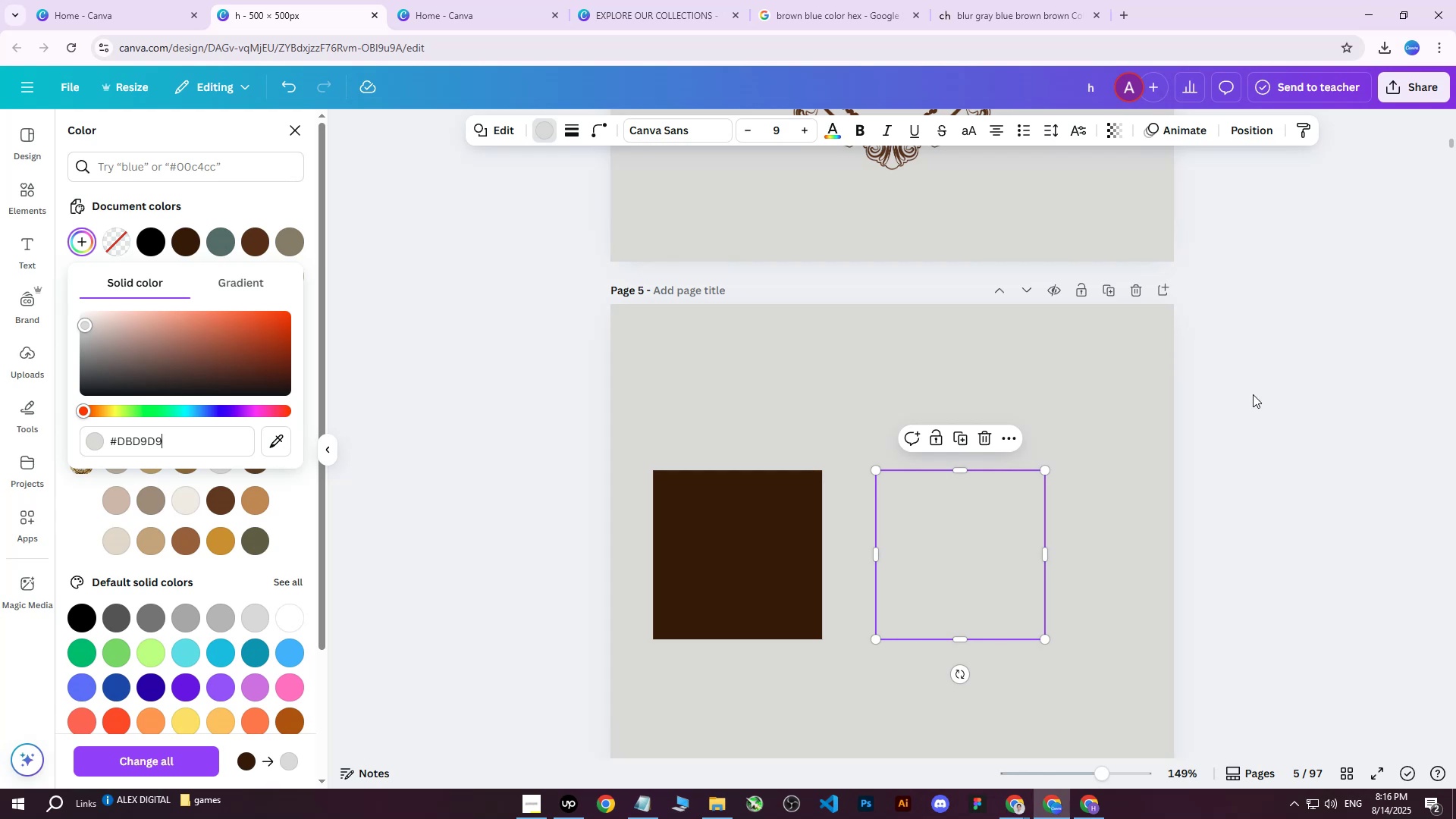 
left_click([1253, 394])
 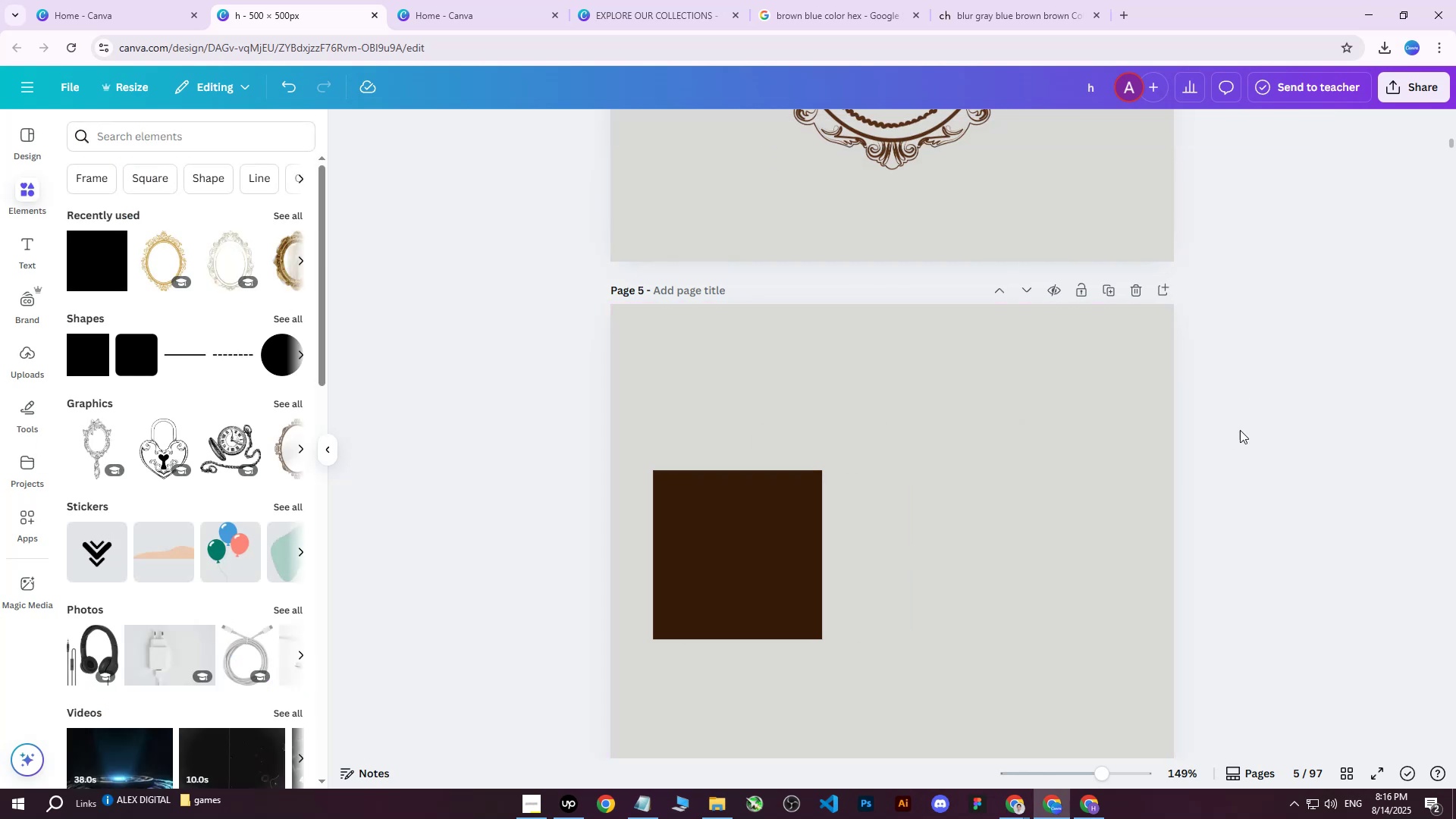 
double_click([849, 381])
 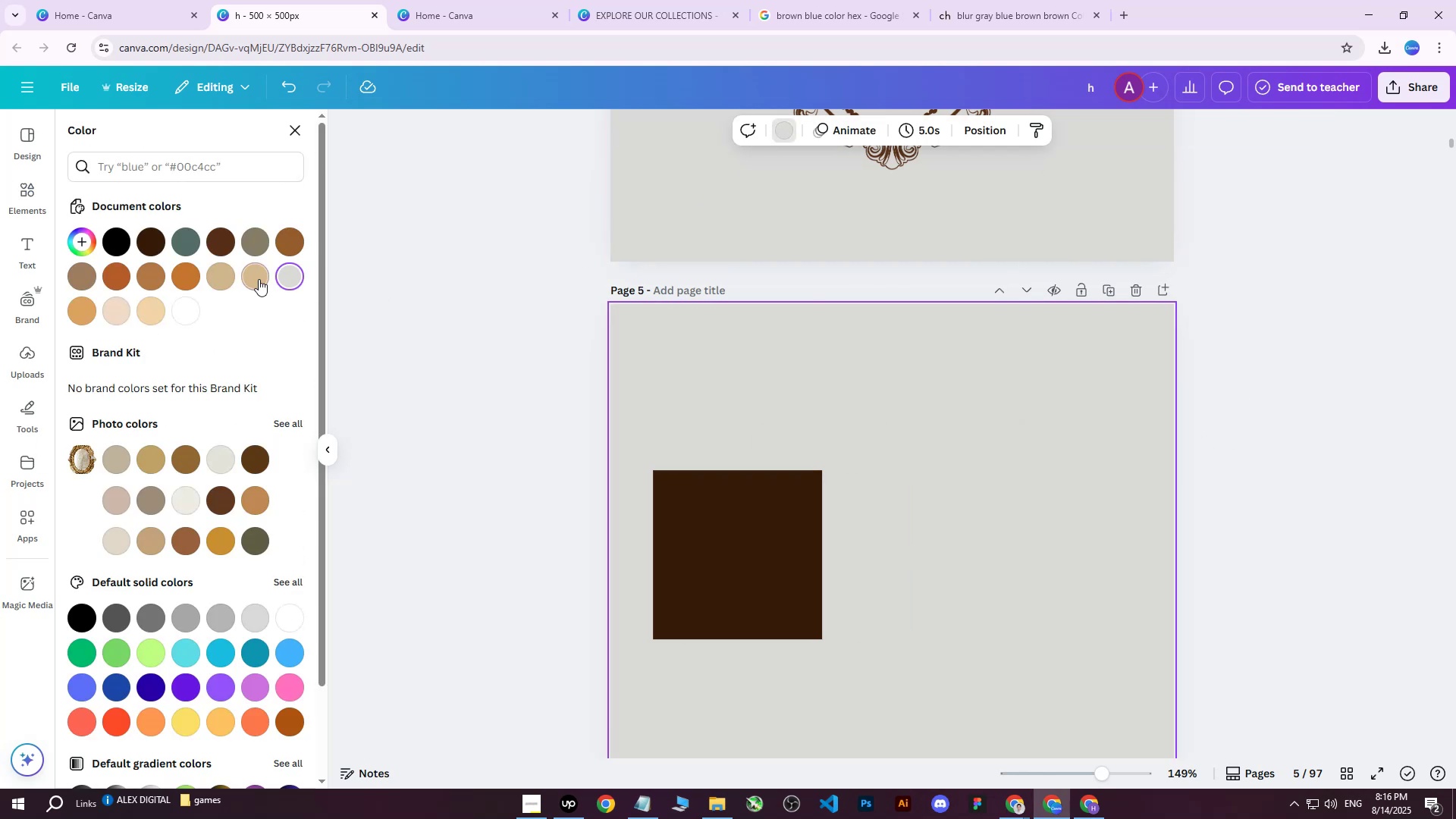 
double_click([1236, 331])
 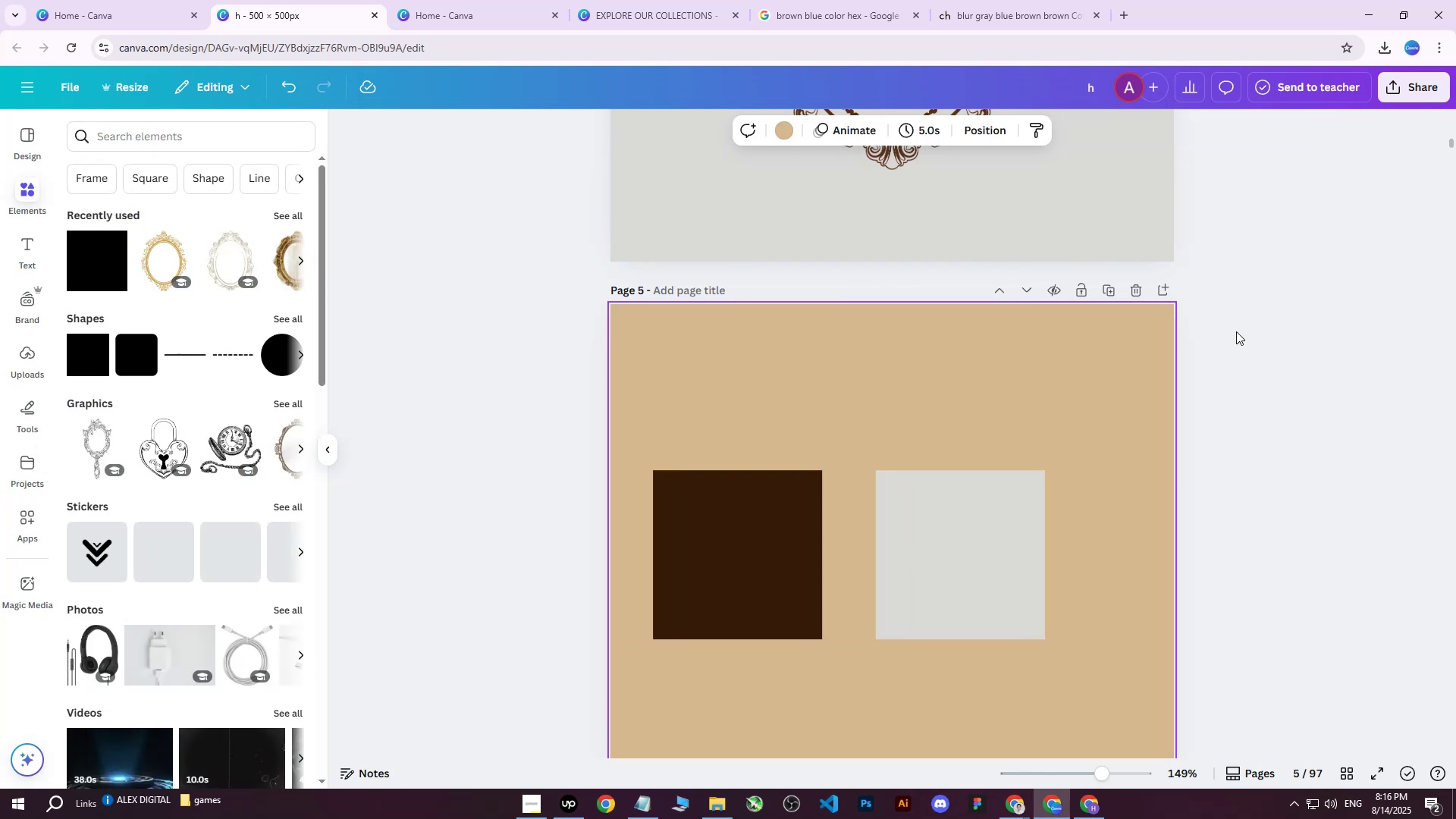 
triple_click([1236, 331])
 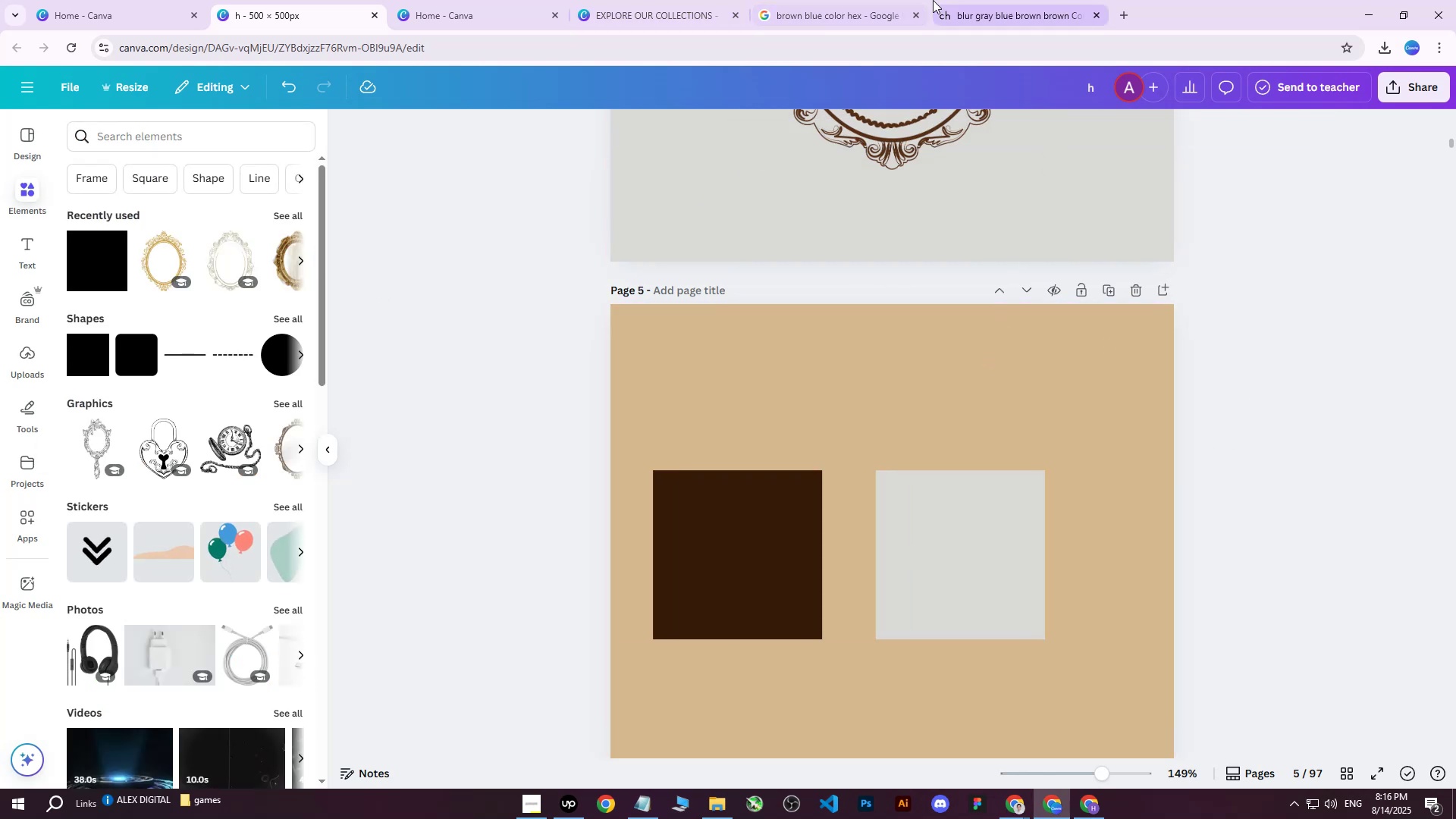 
double_click([983, 3])
 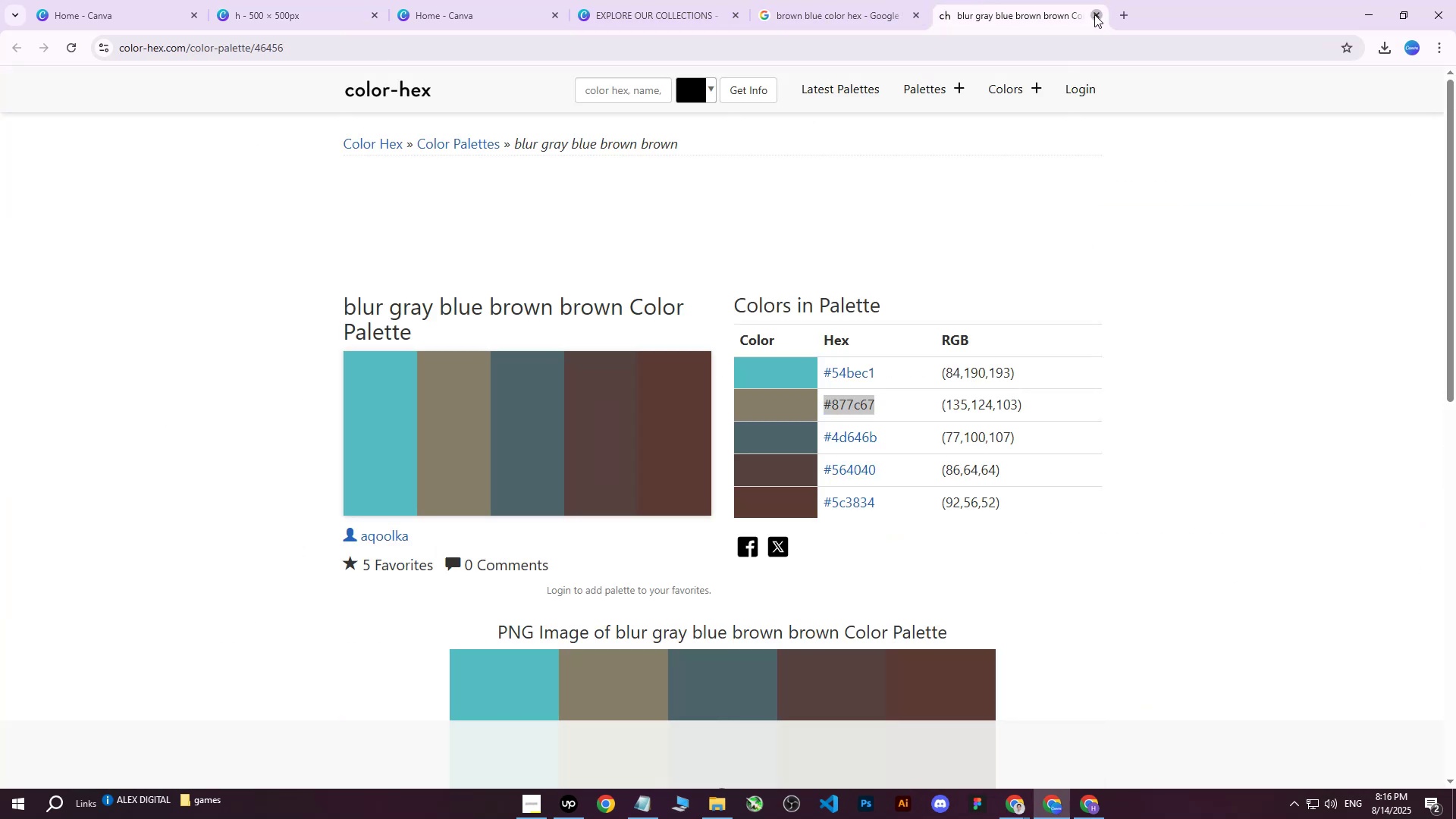 
double_click([866, 0])
 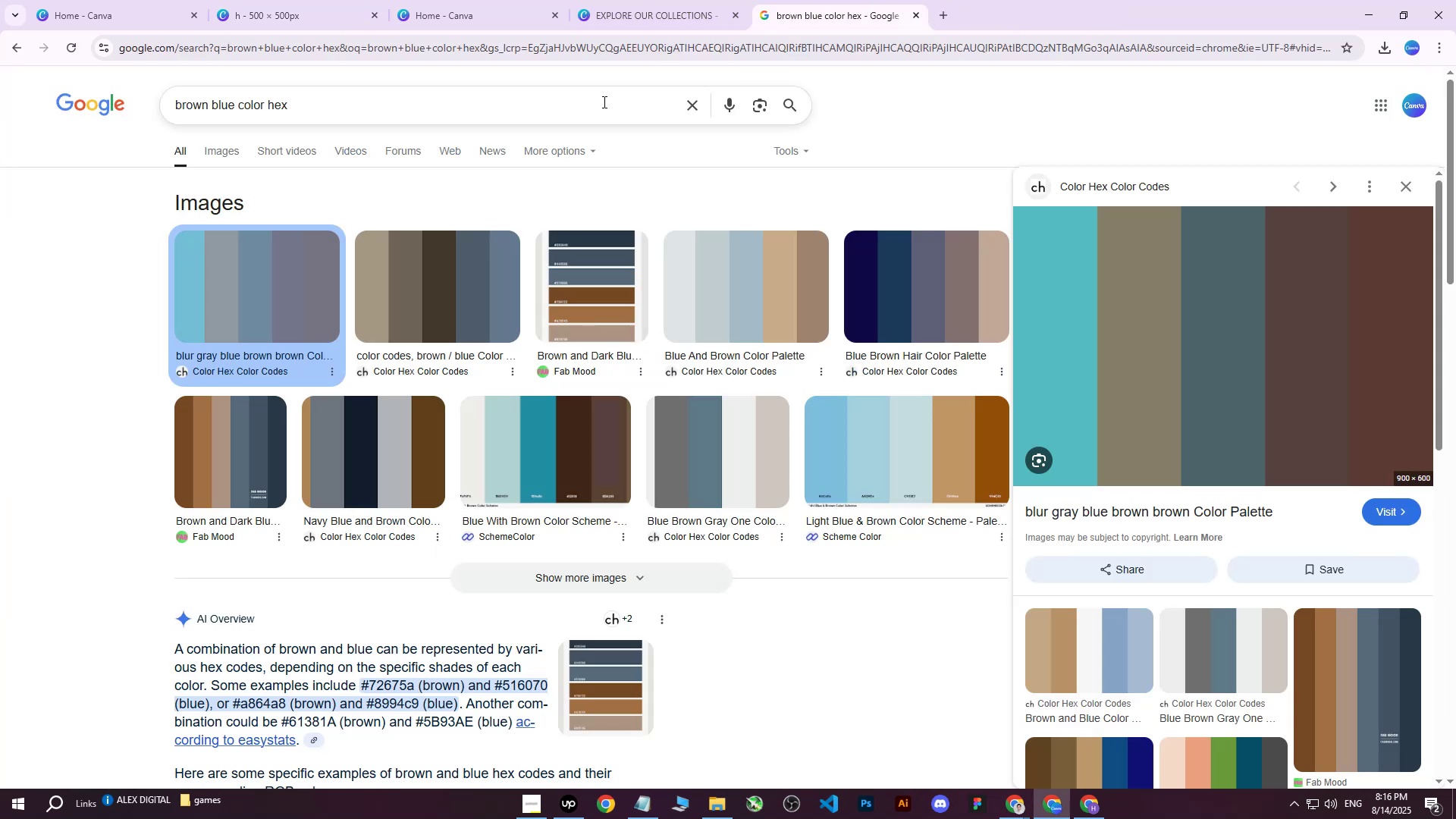 
left_click_drag(start_coordinate=[557, 98], to_coordinate=[149, 120])
 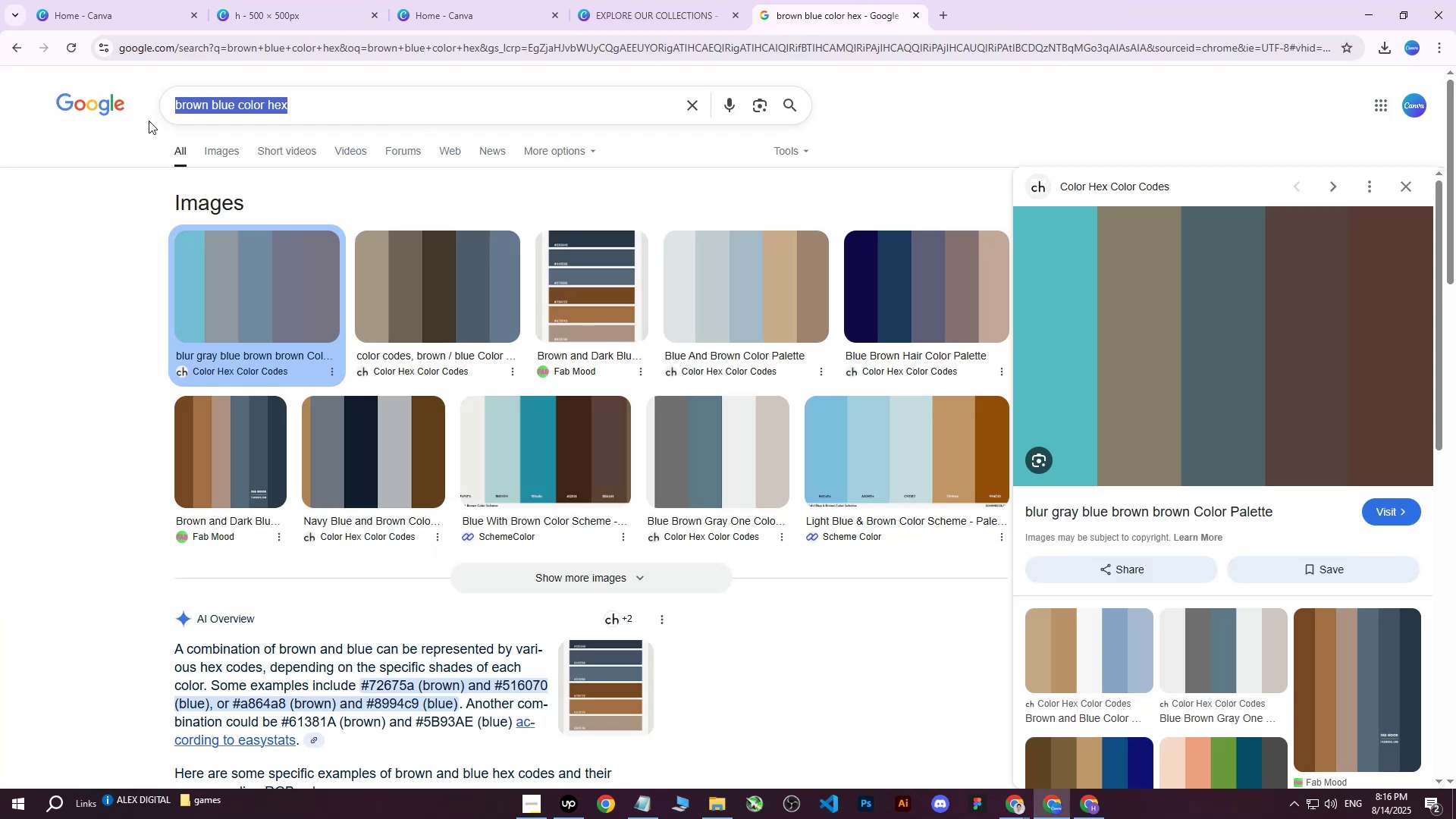 
type(give me luxury brown hex)
 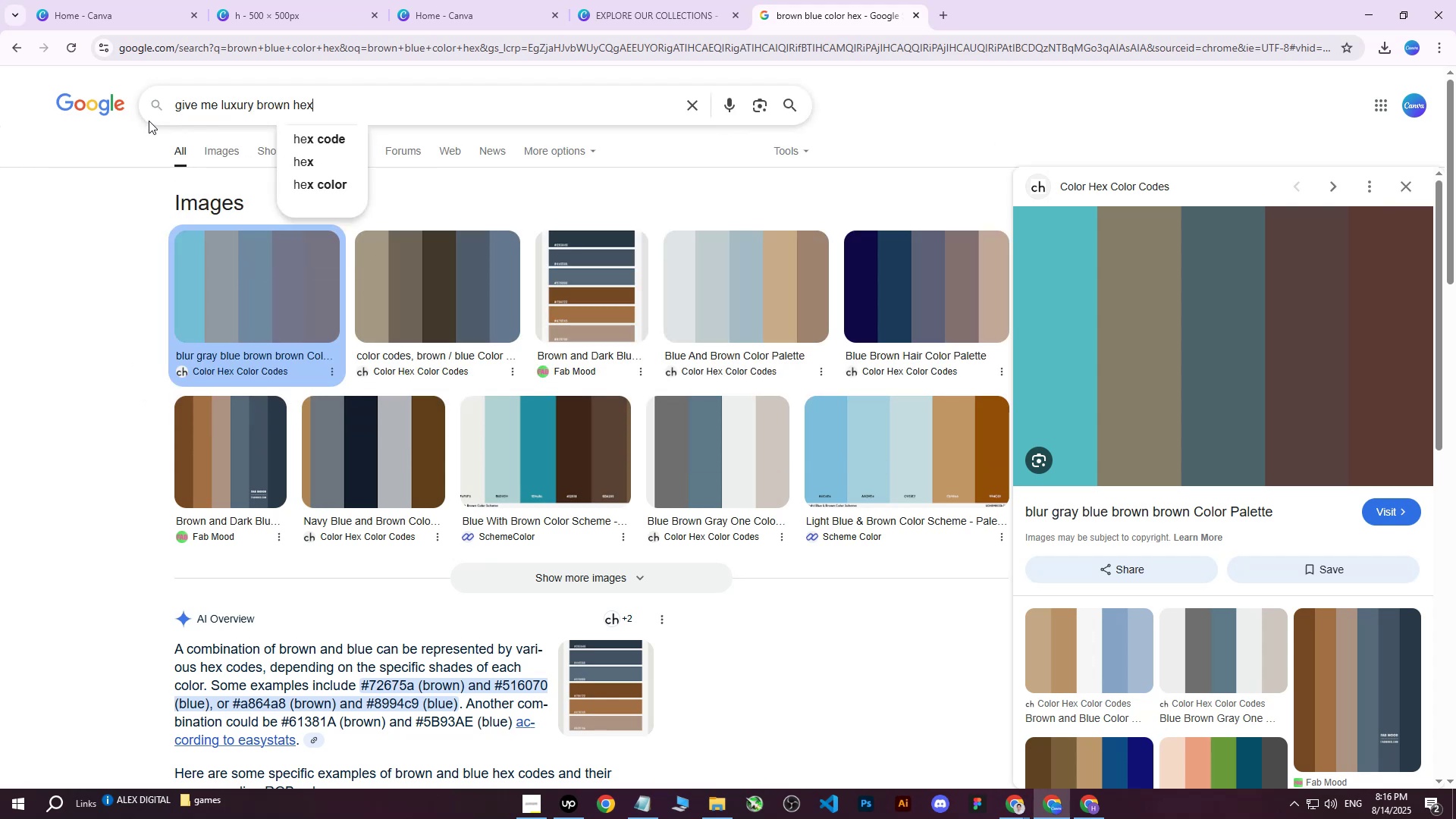 
key(Enter)
 